 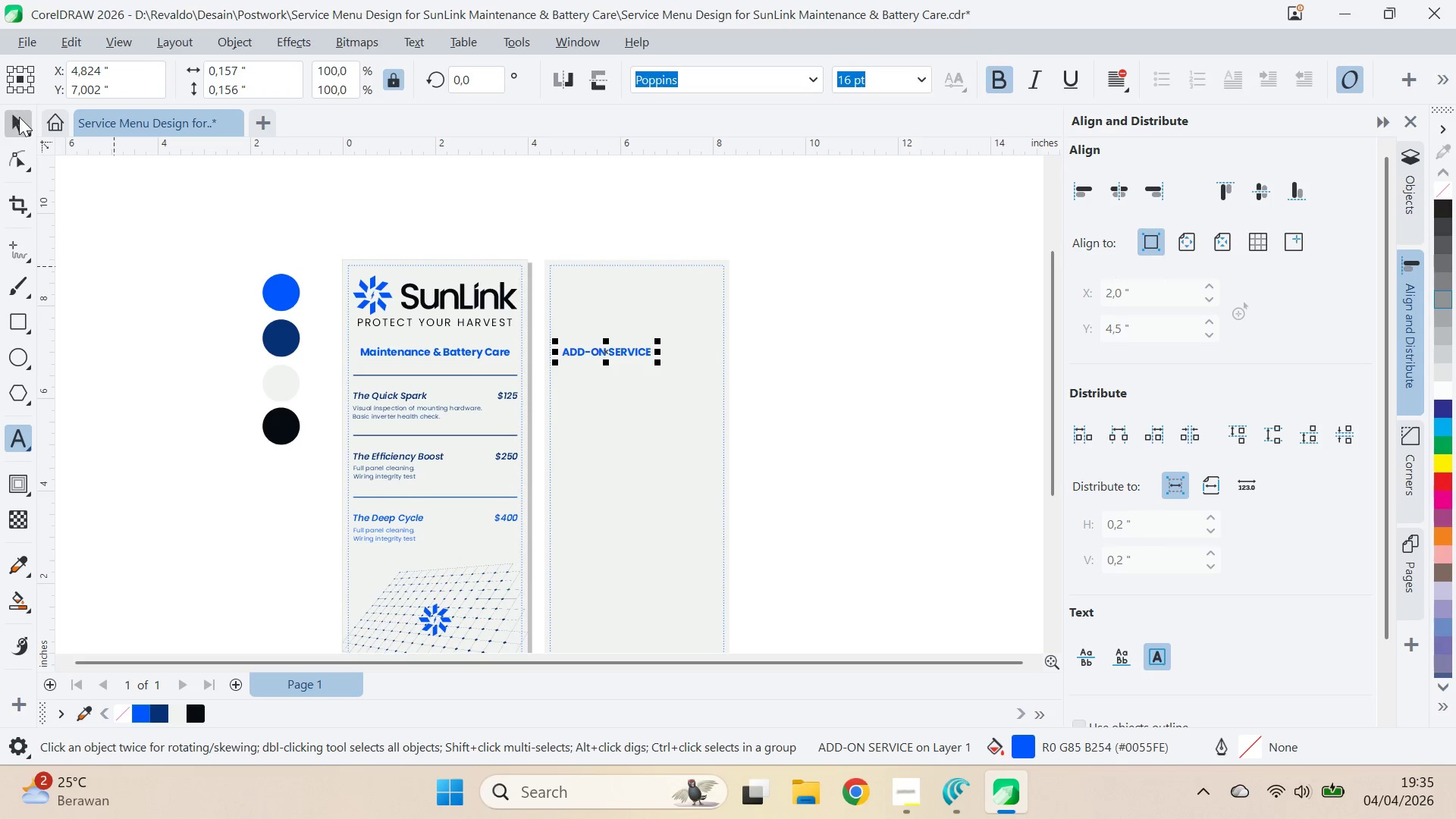 
left_click([19, 117])
 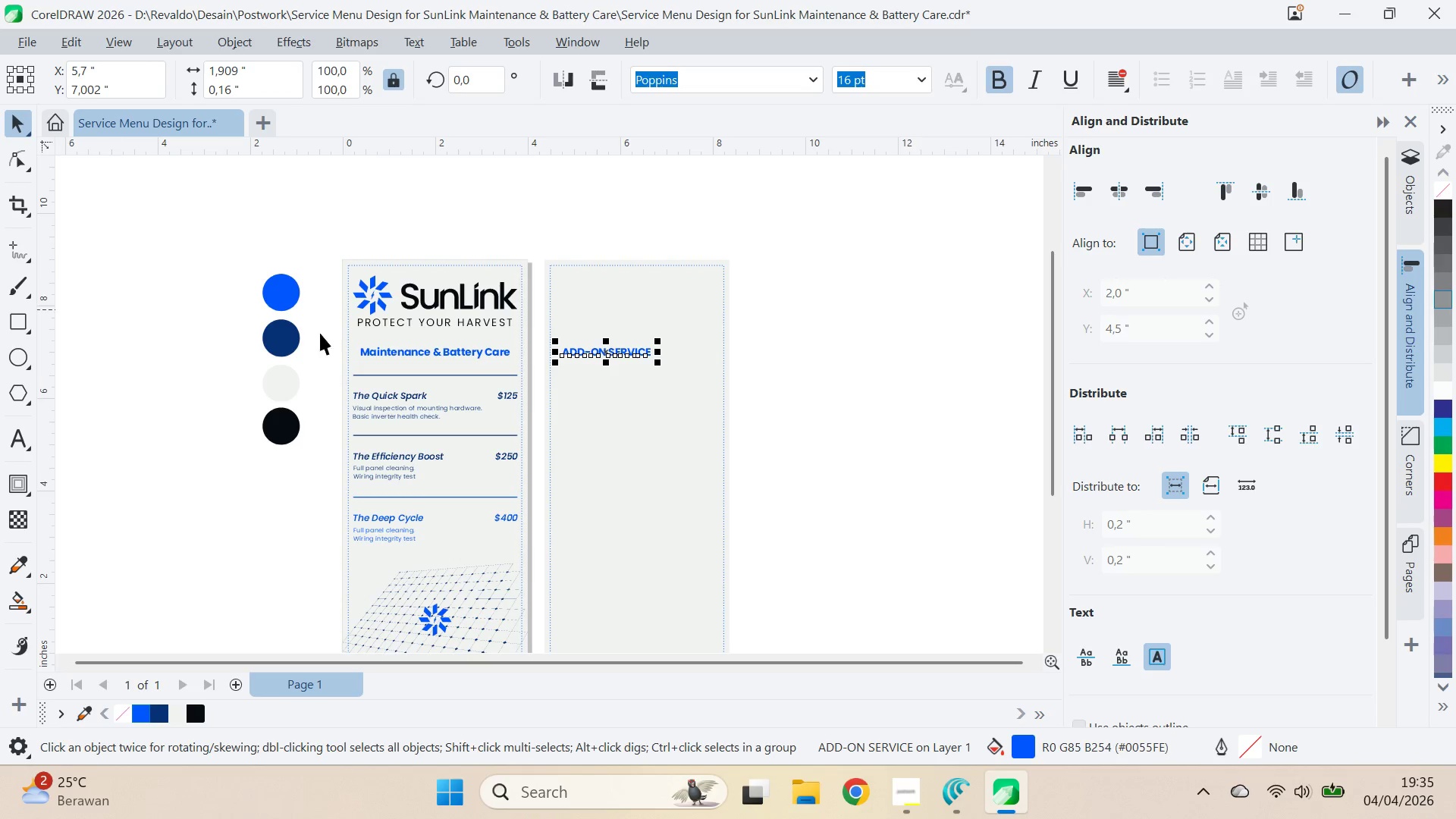 
key(CapsLock)
 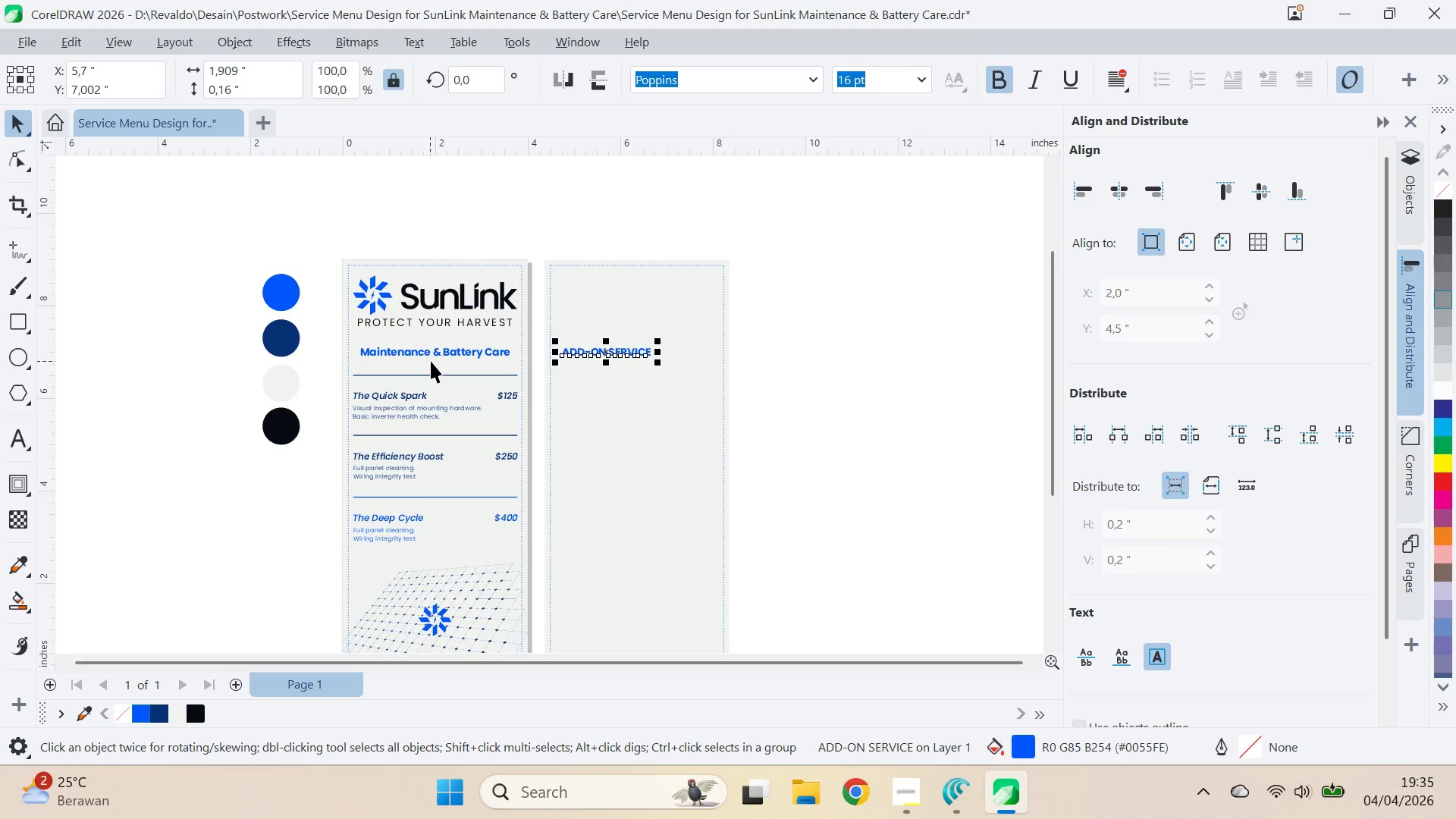 
left_click([436, 354])
 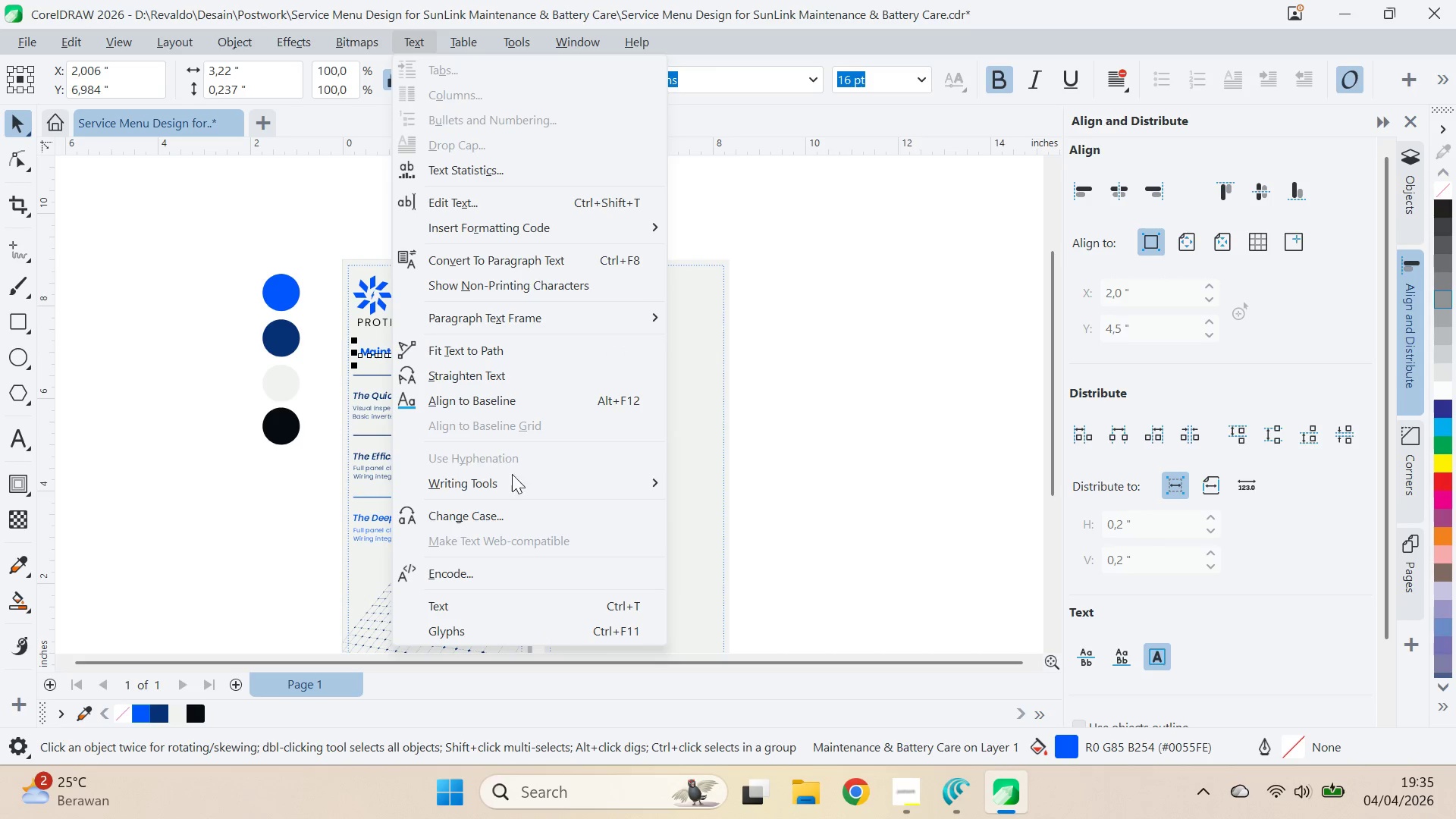 
double_click([534, 512])
 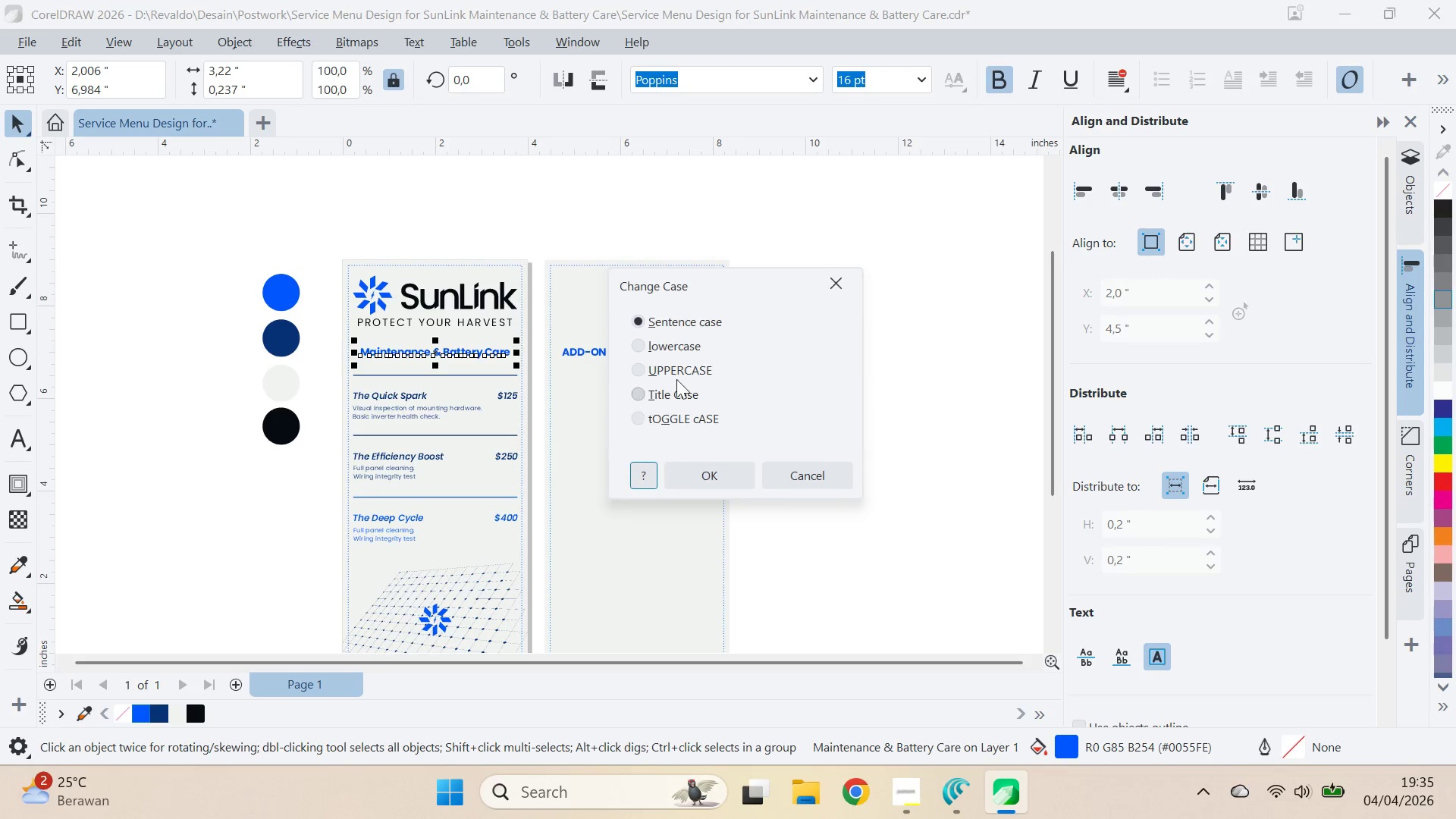 
left_click([688, 362])
 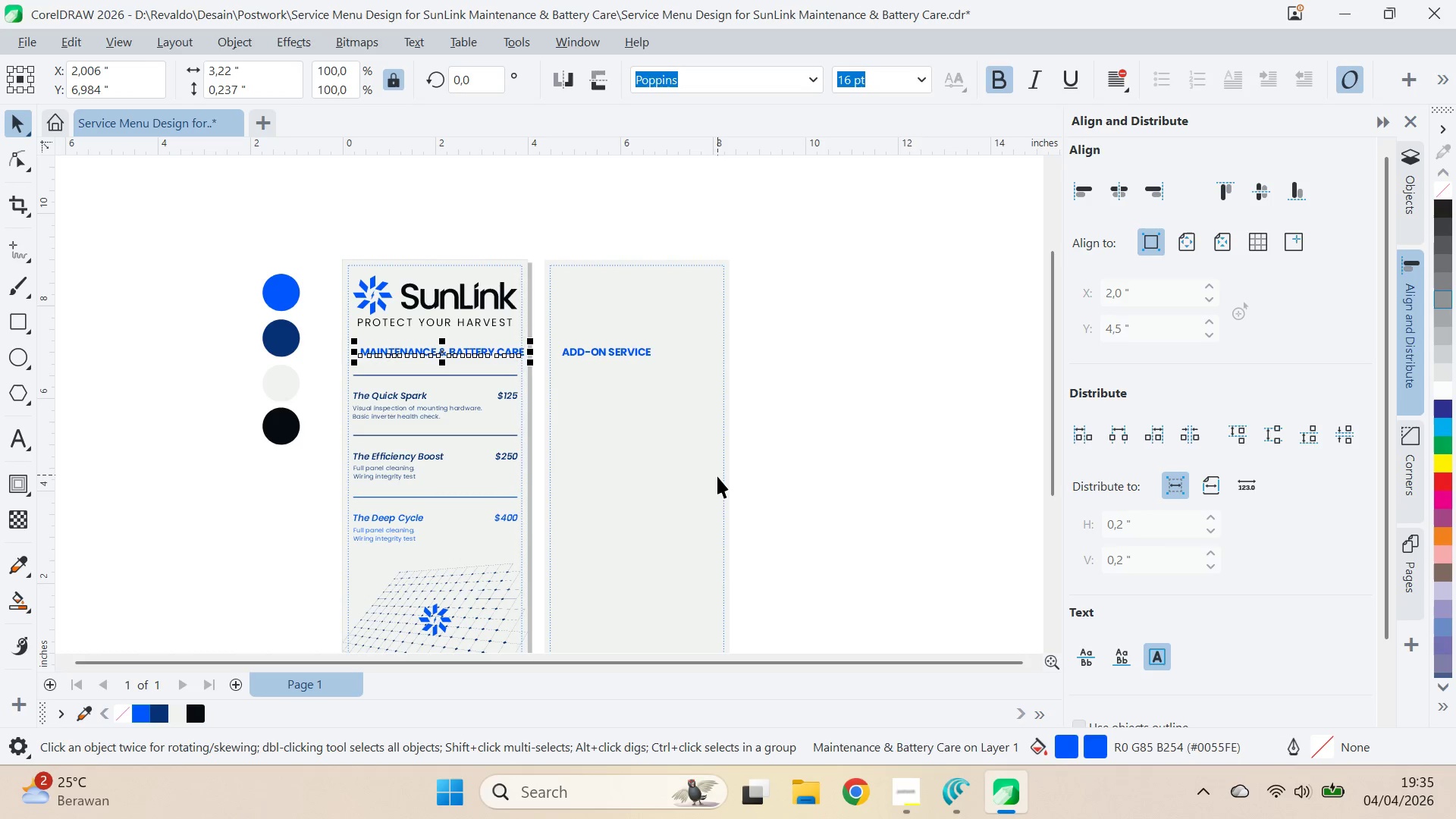 
hold_key(key=ShiftLeft, duration=0.56)
left_click([500, 376])
 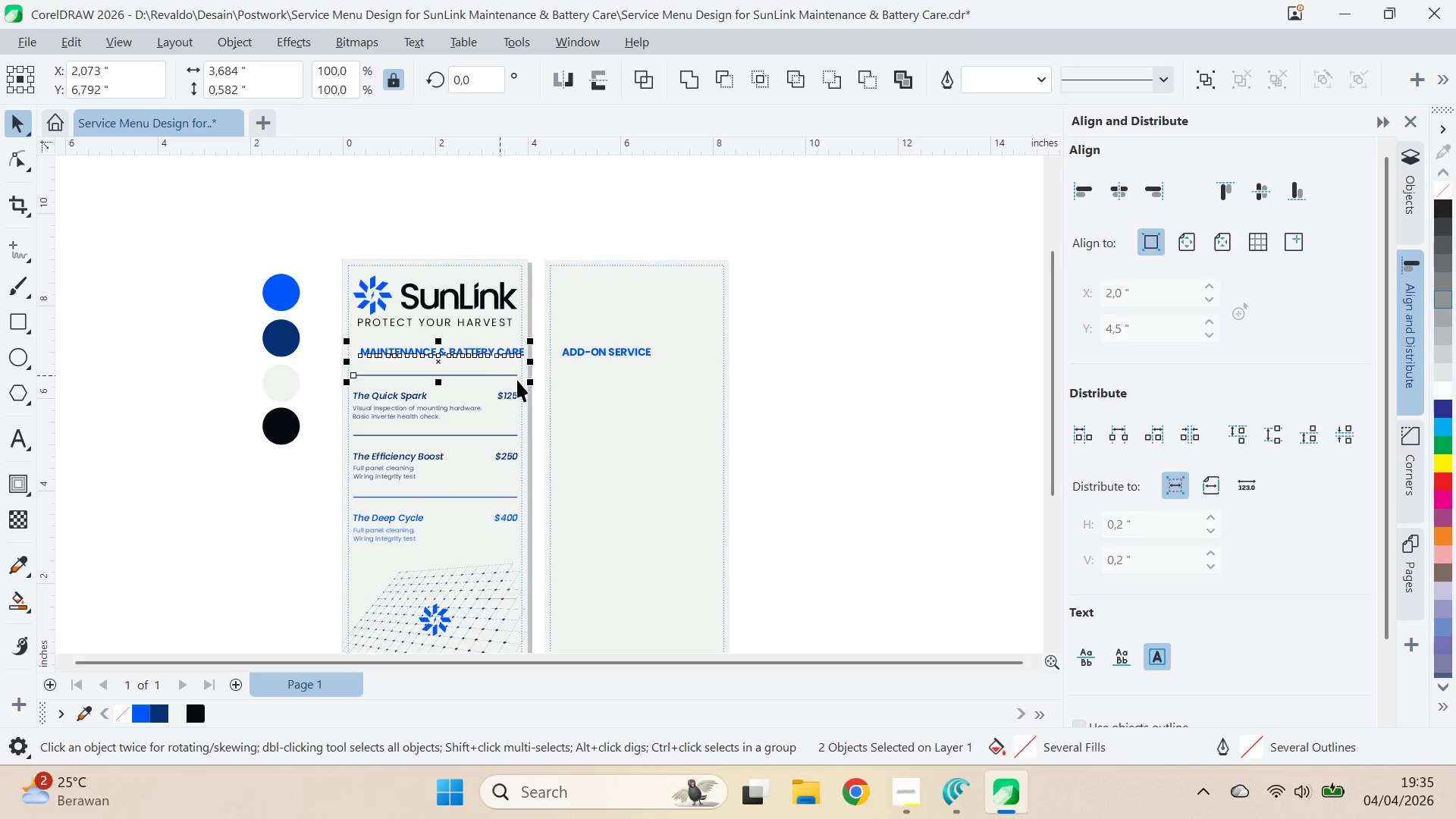 
key(C)
 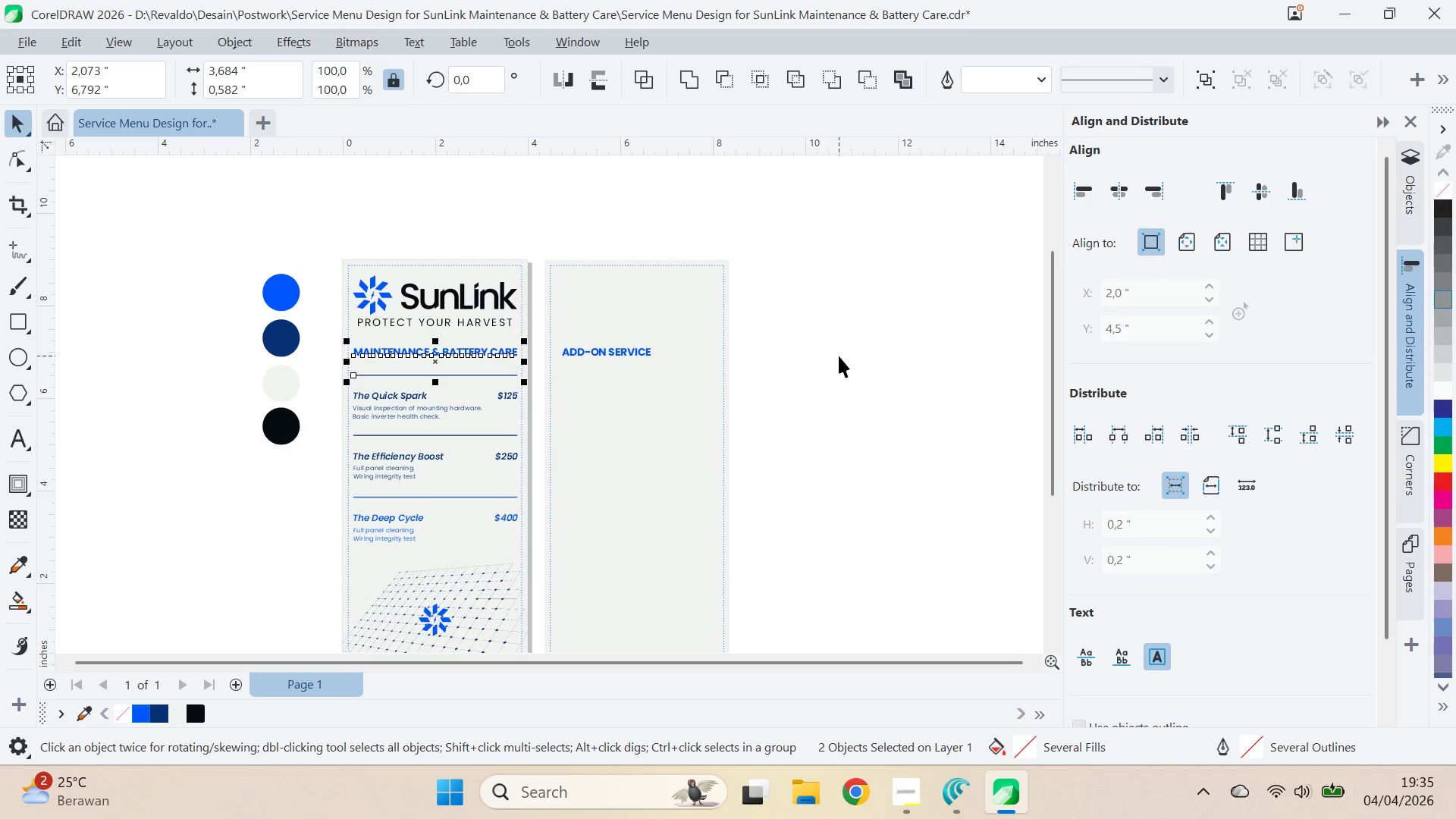 
double_click([839, 356])
 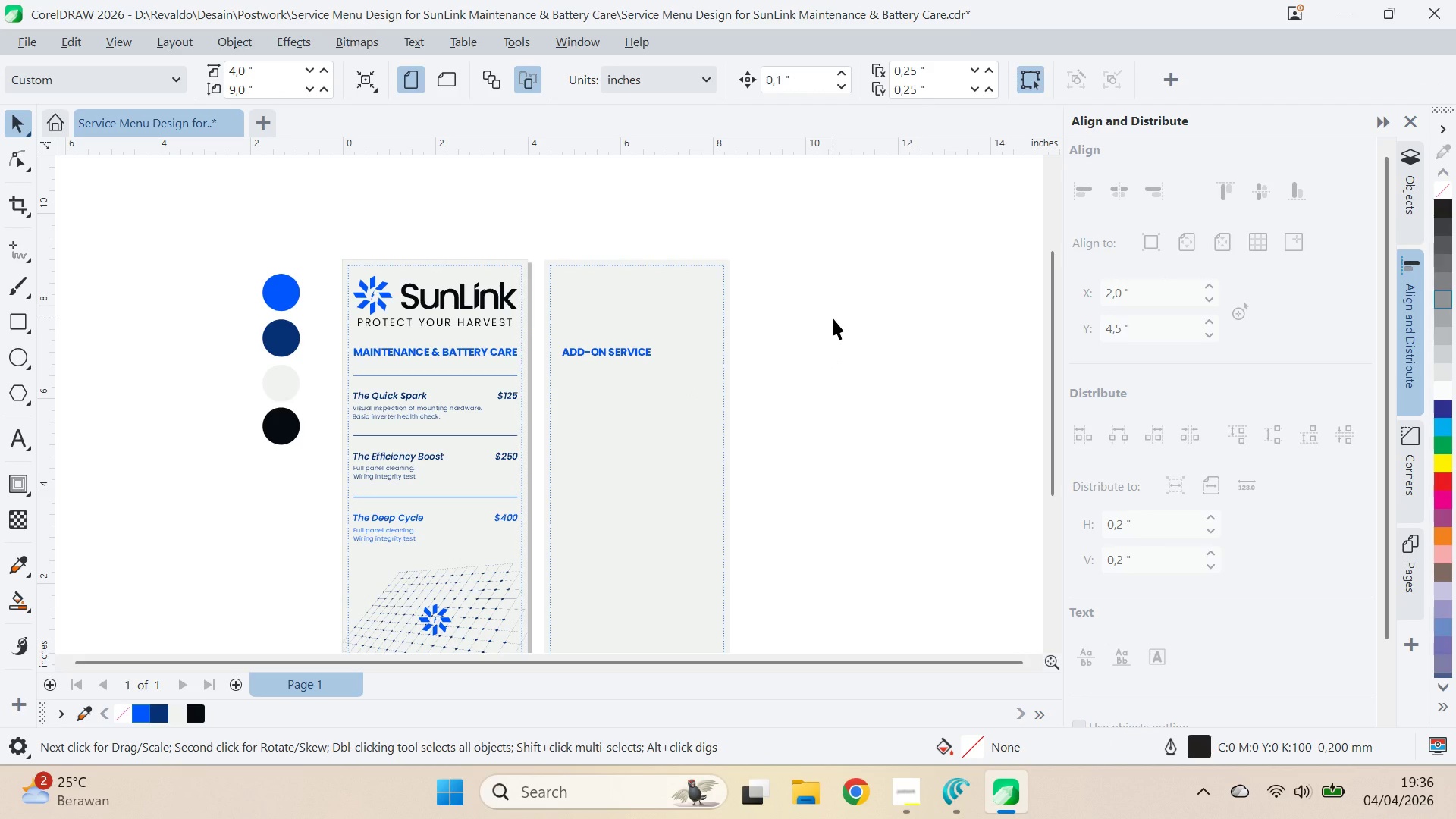 
left_click([651, 354])
 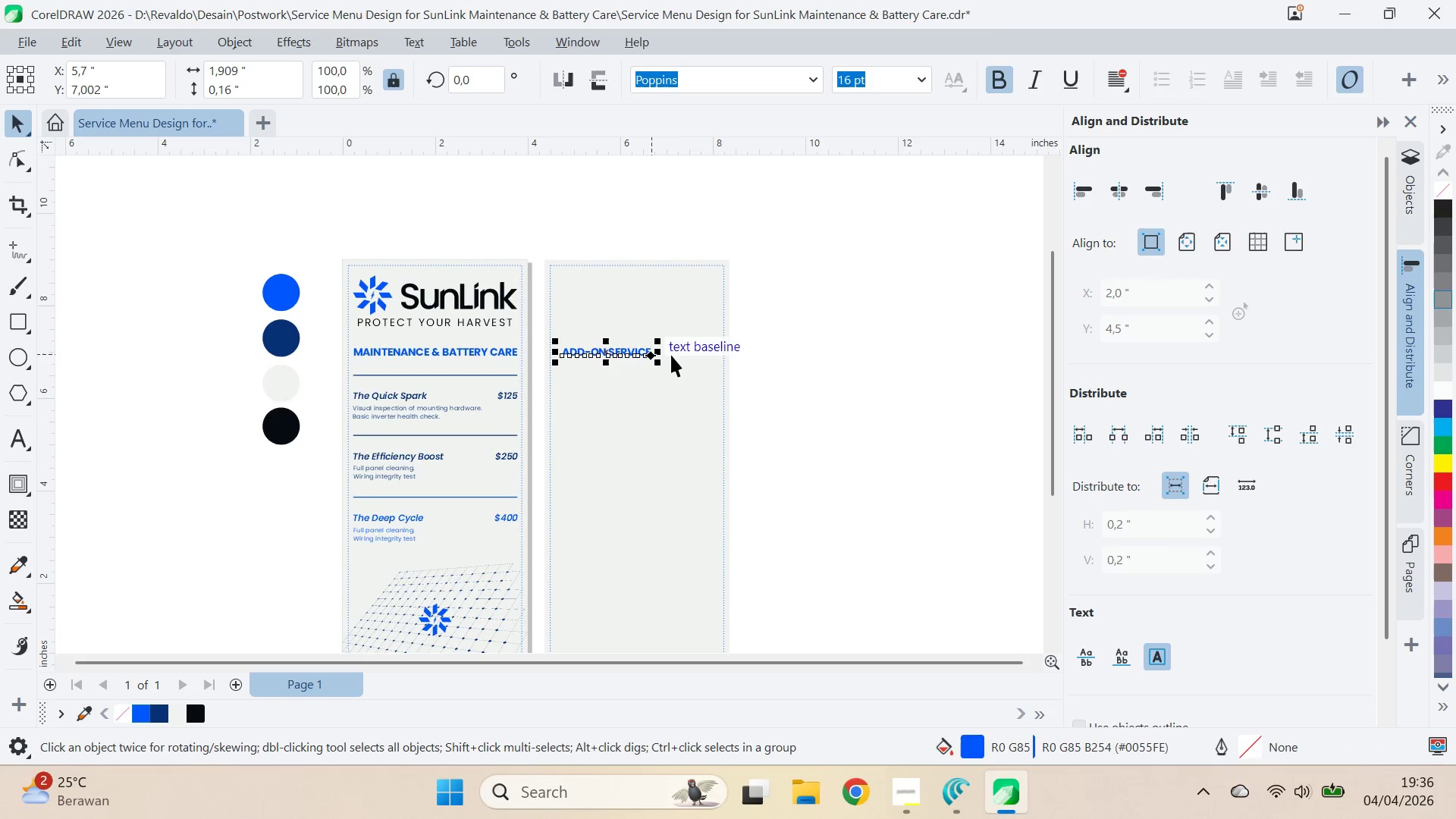 
key(Shift+ShiftLeft)
 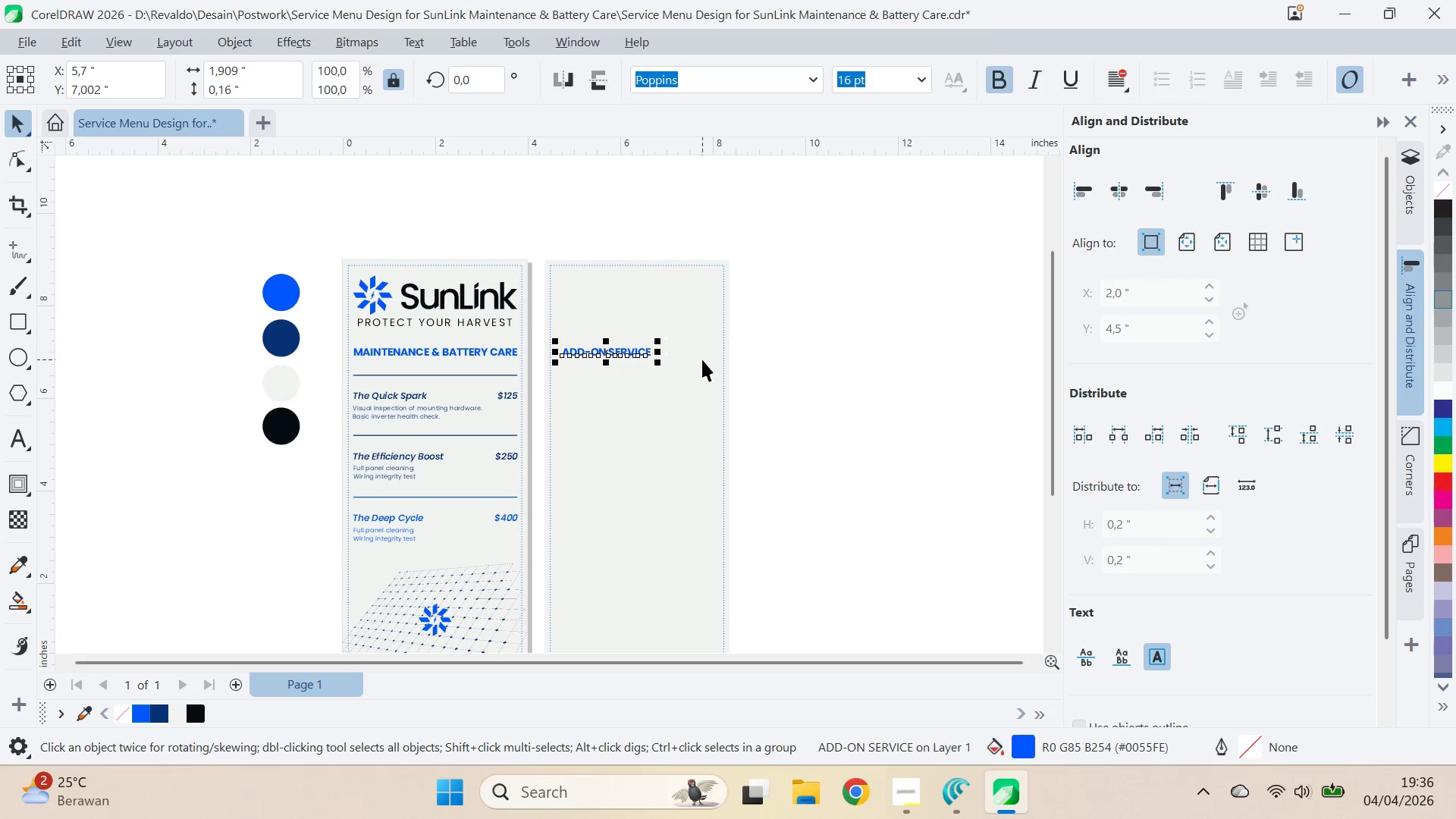 
double_click([702, 359])
 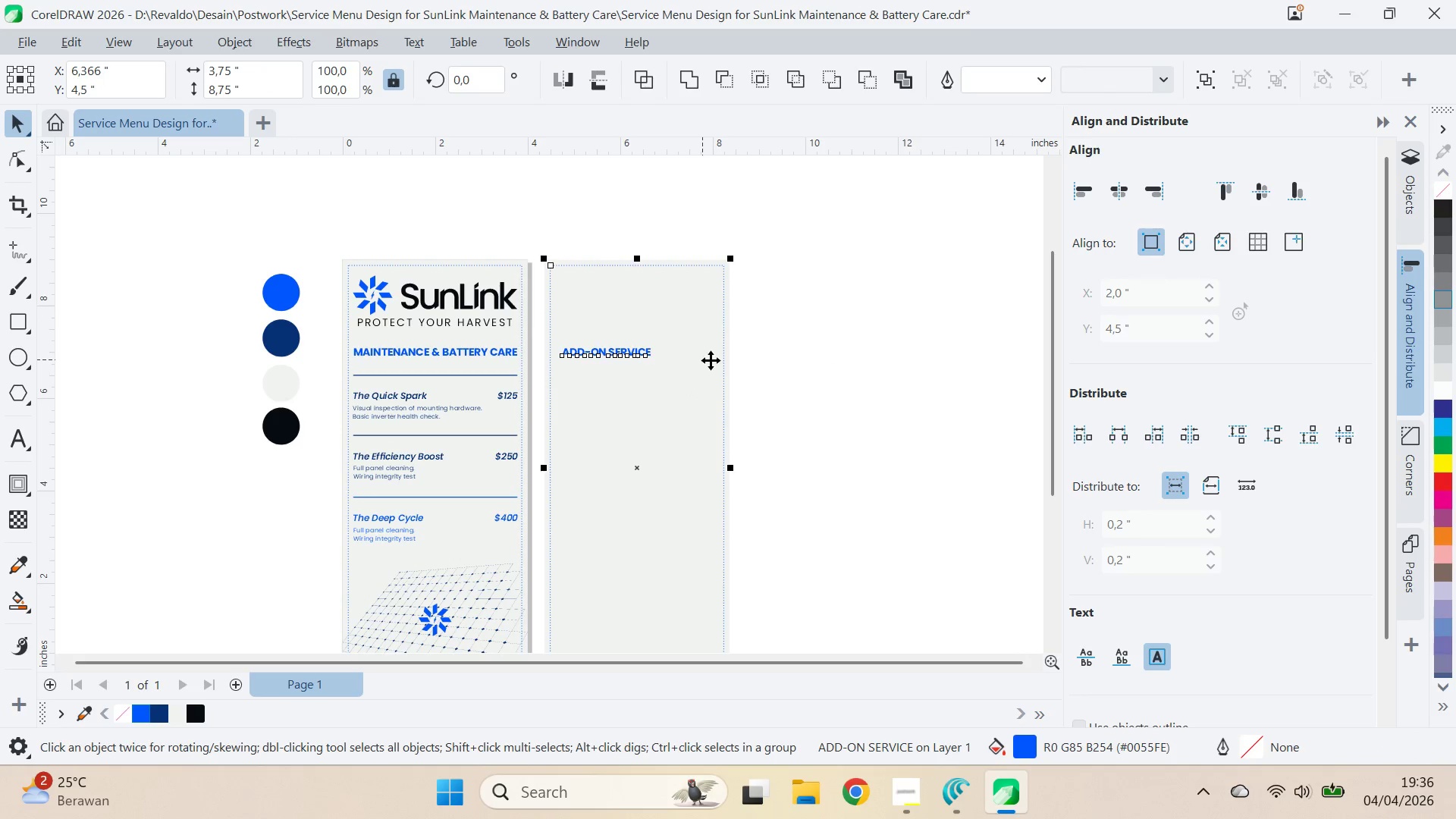 
key(C)
 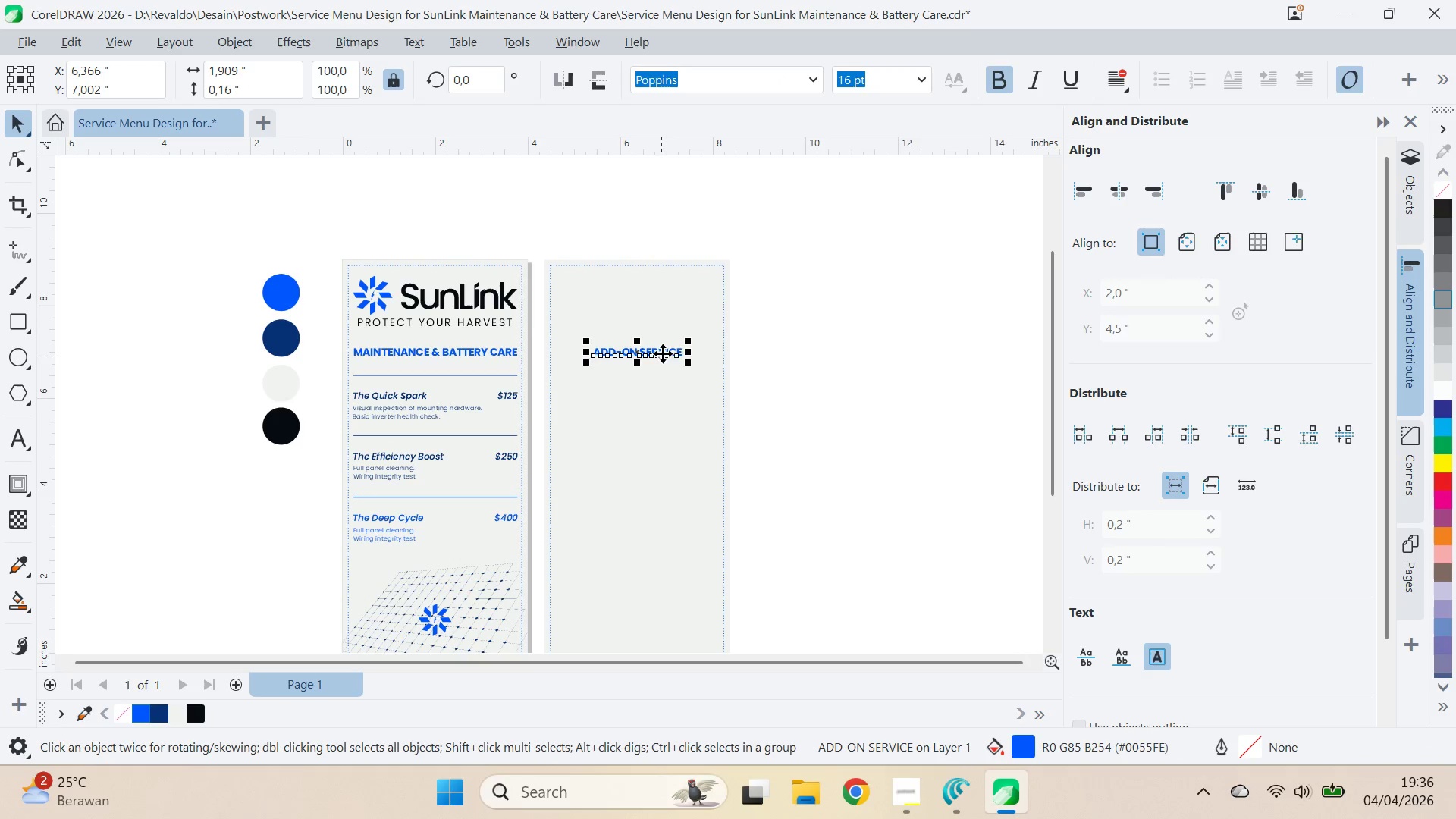 
left_click_drag(start_coordinate=[651, 349], to_coordinate=[649, 302])
 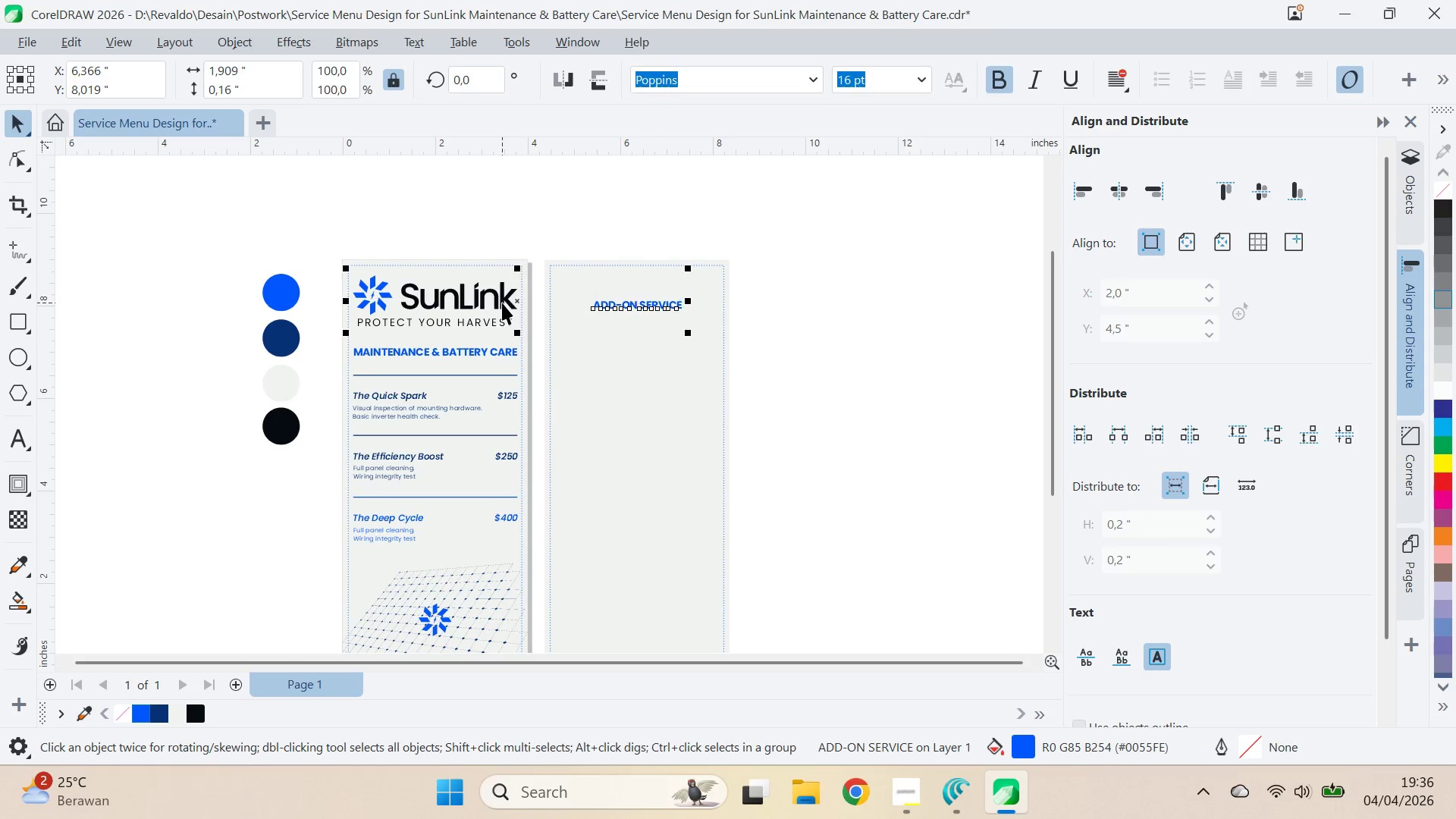 
hold_key(key=ShiftLeft, duration=1.5)
left_click([502, 303])
 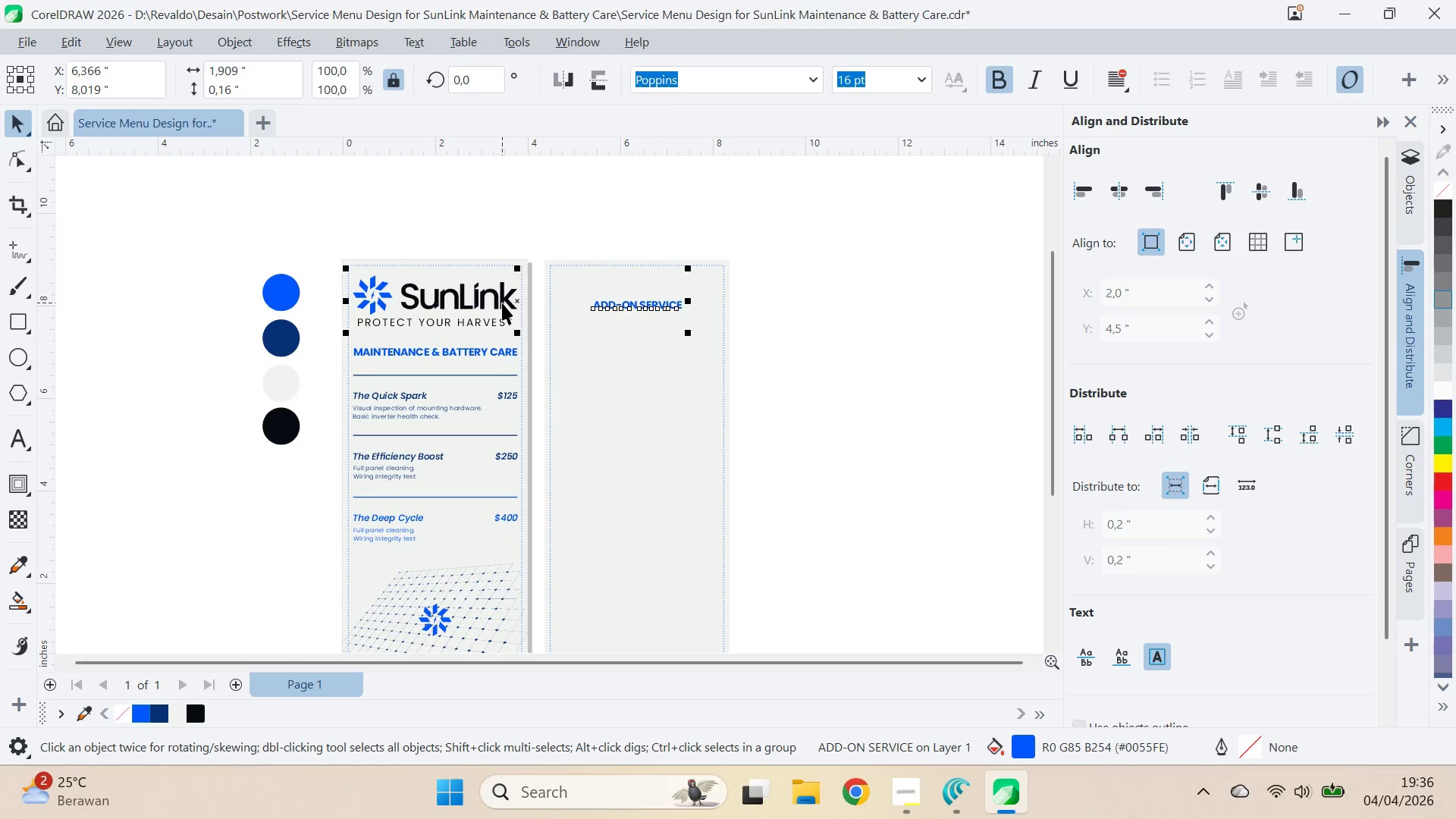 
key(Shift+ShiftLeft)
 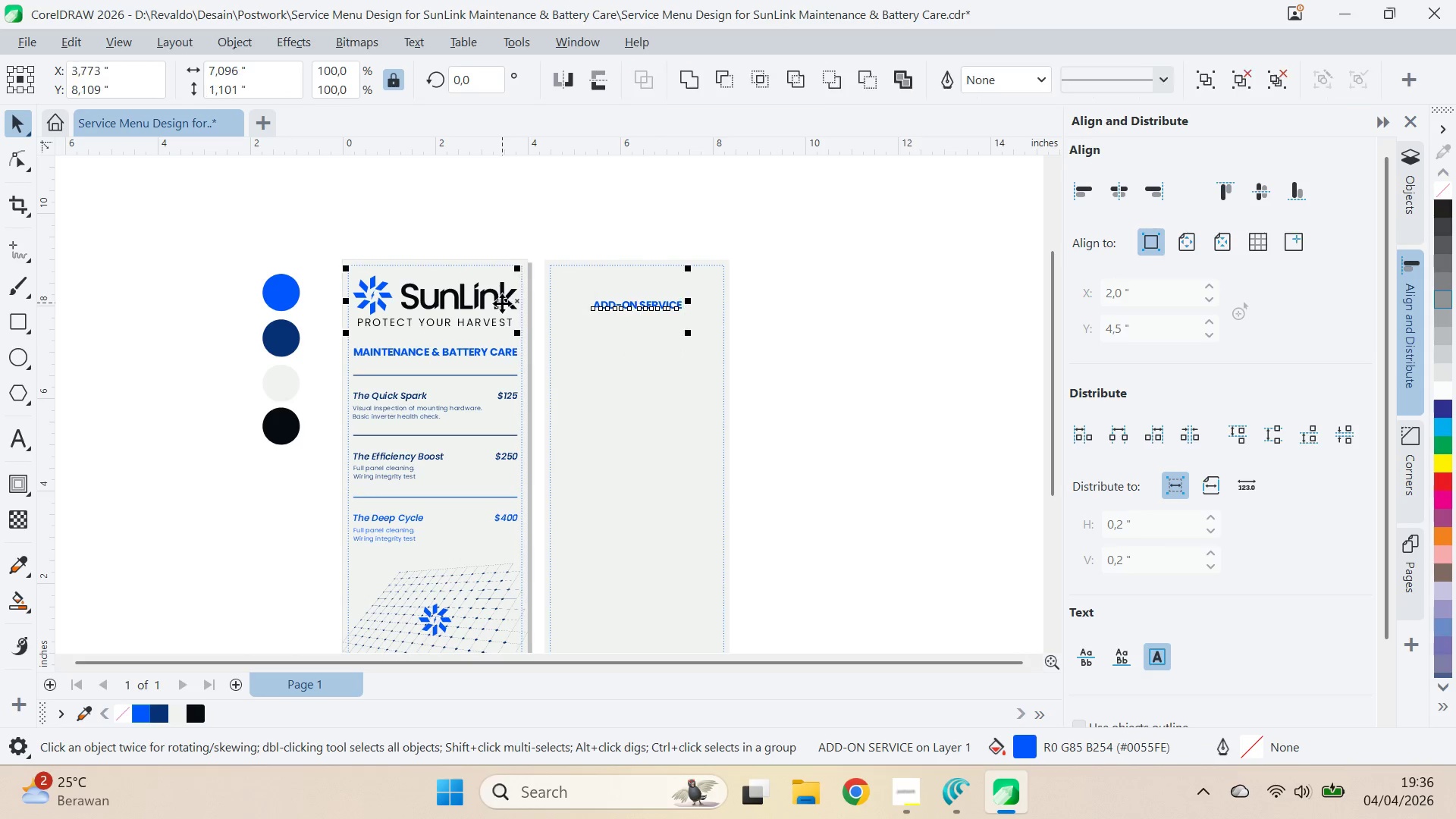 
key(Shift+ShiftLeft)
 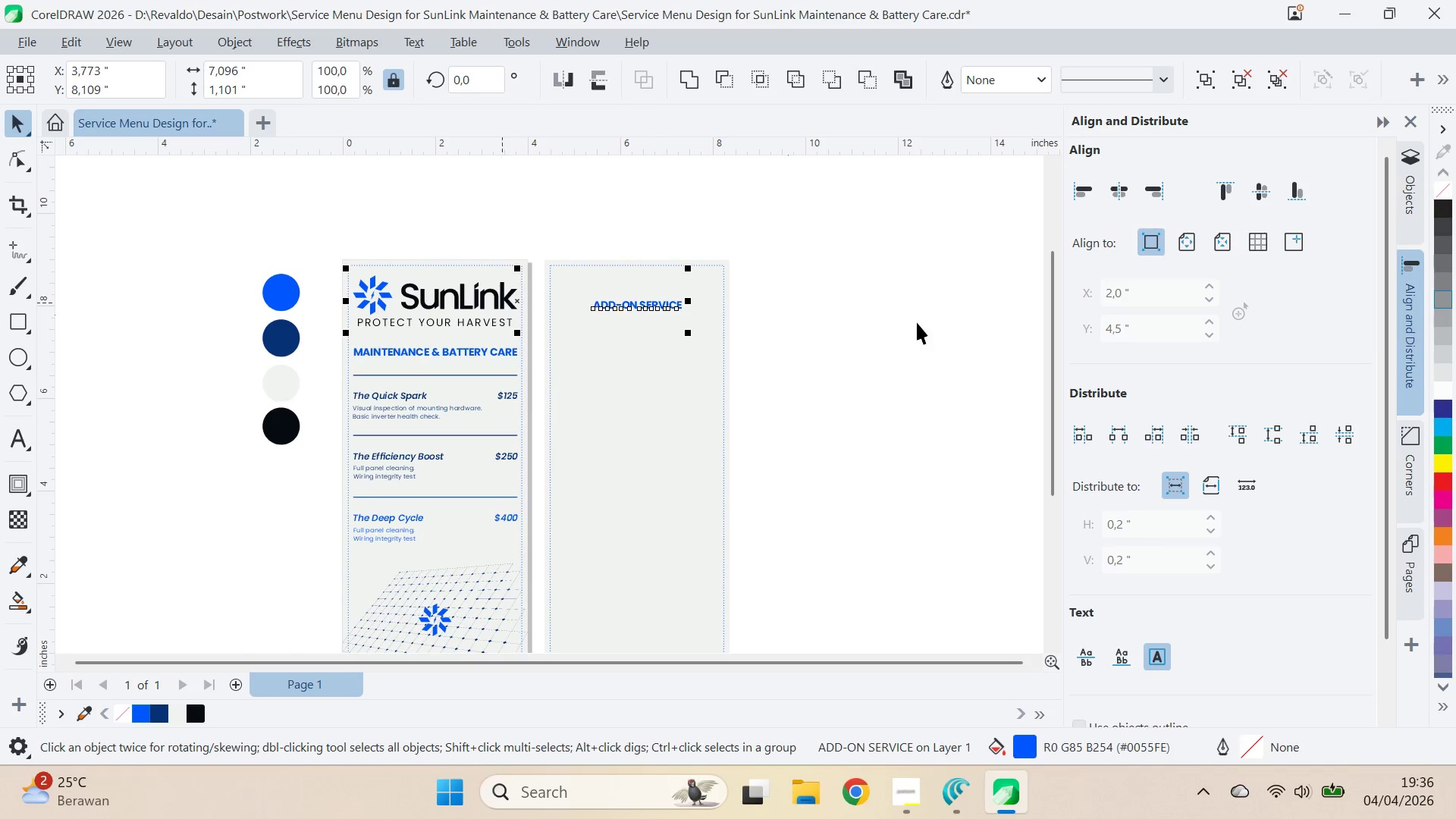 
key(E)
 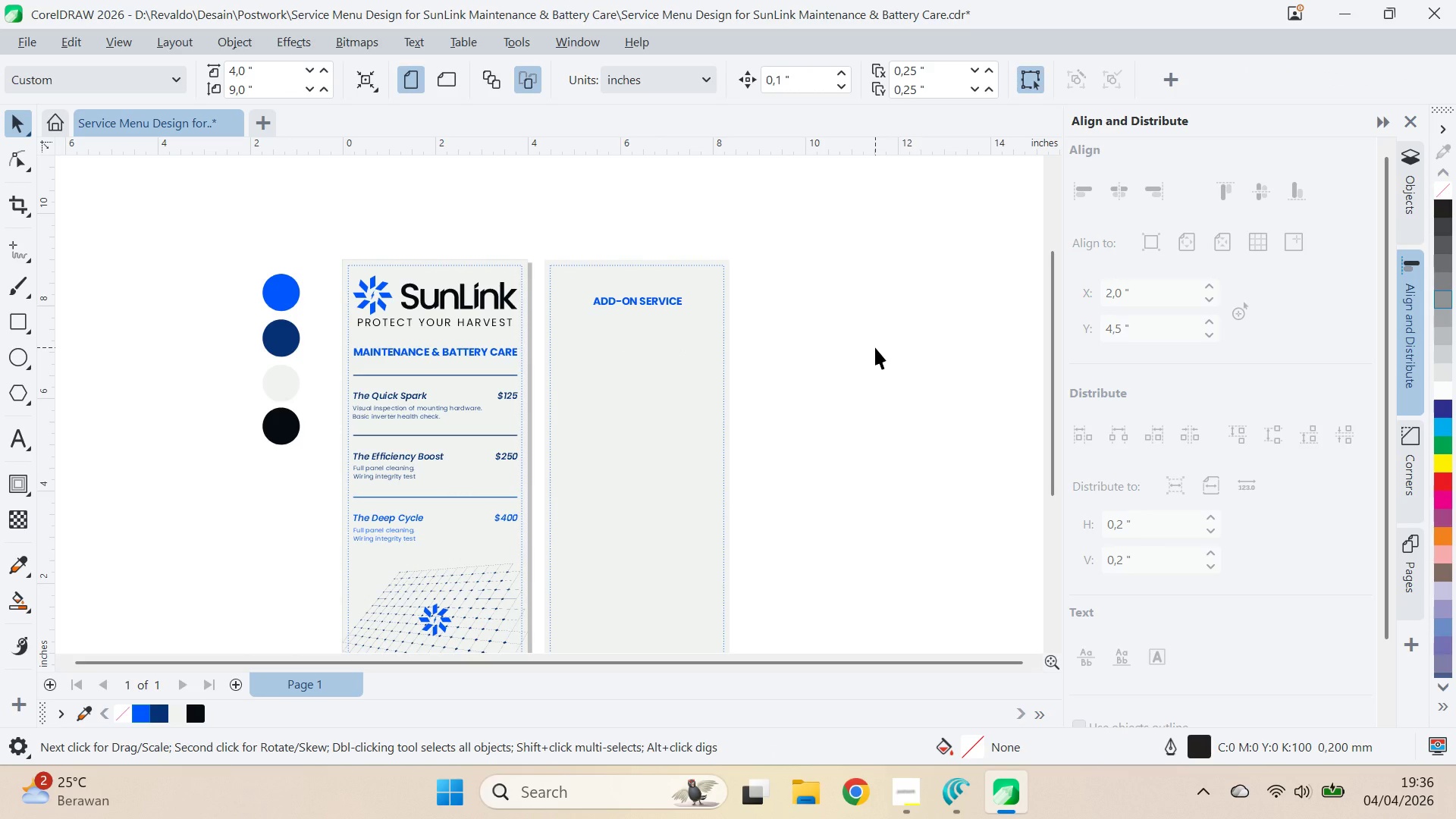 
key(Control+Z)
 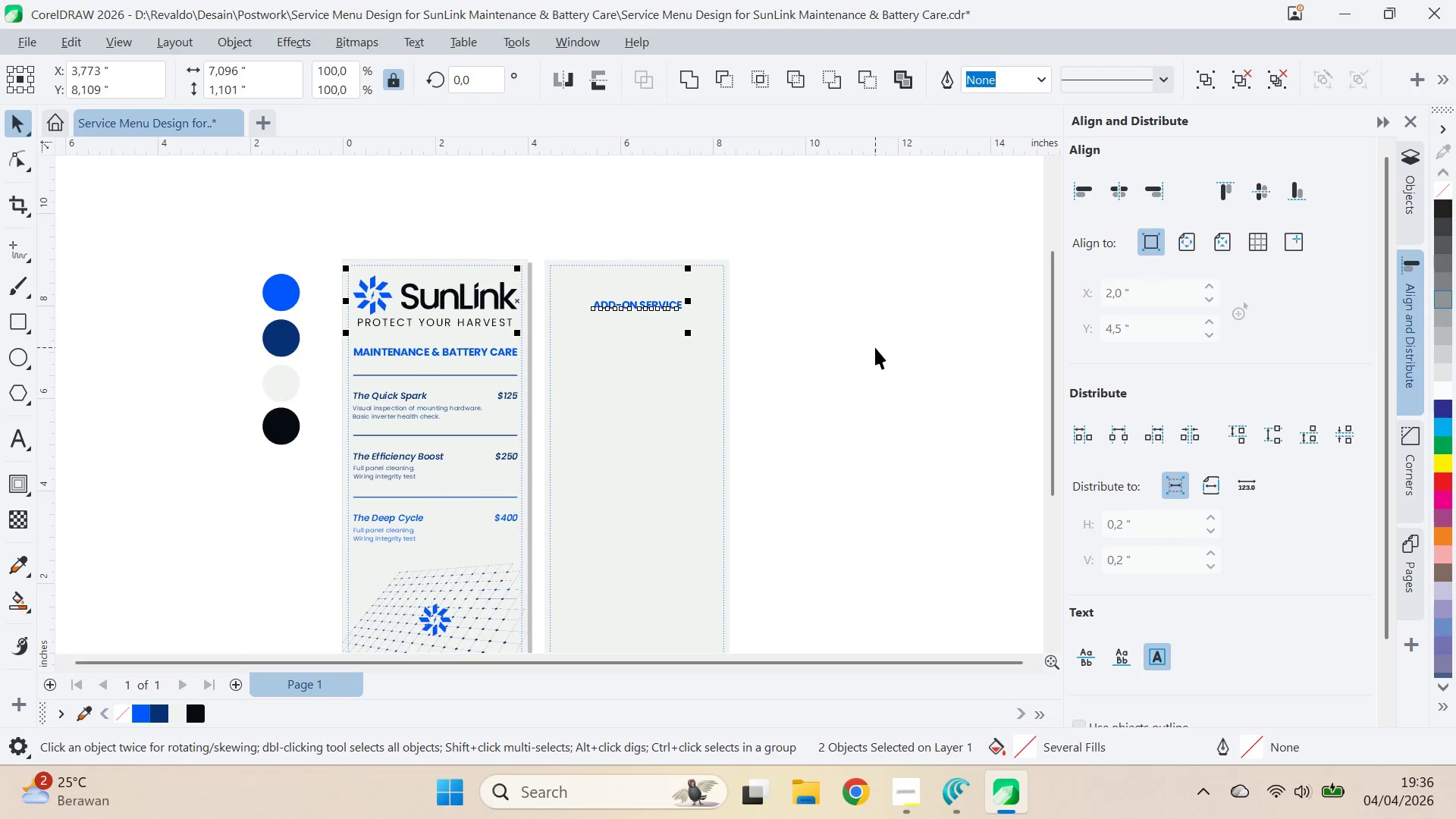 
key(Control+Z)
 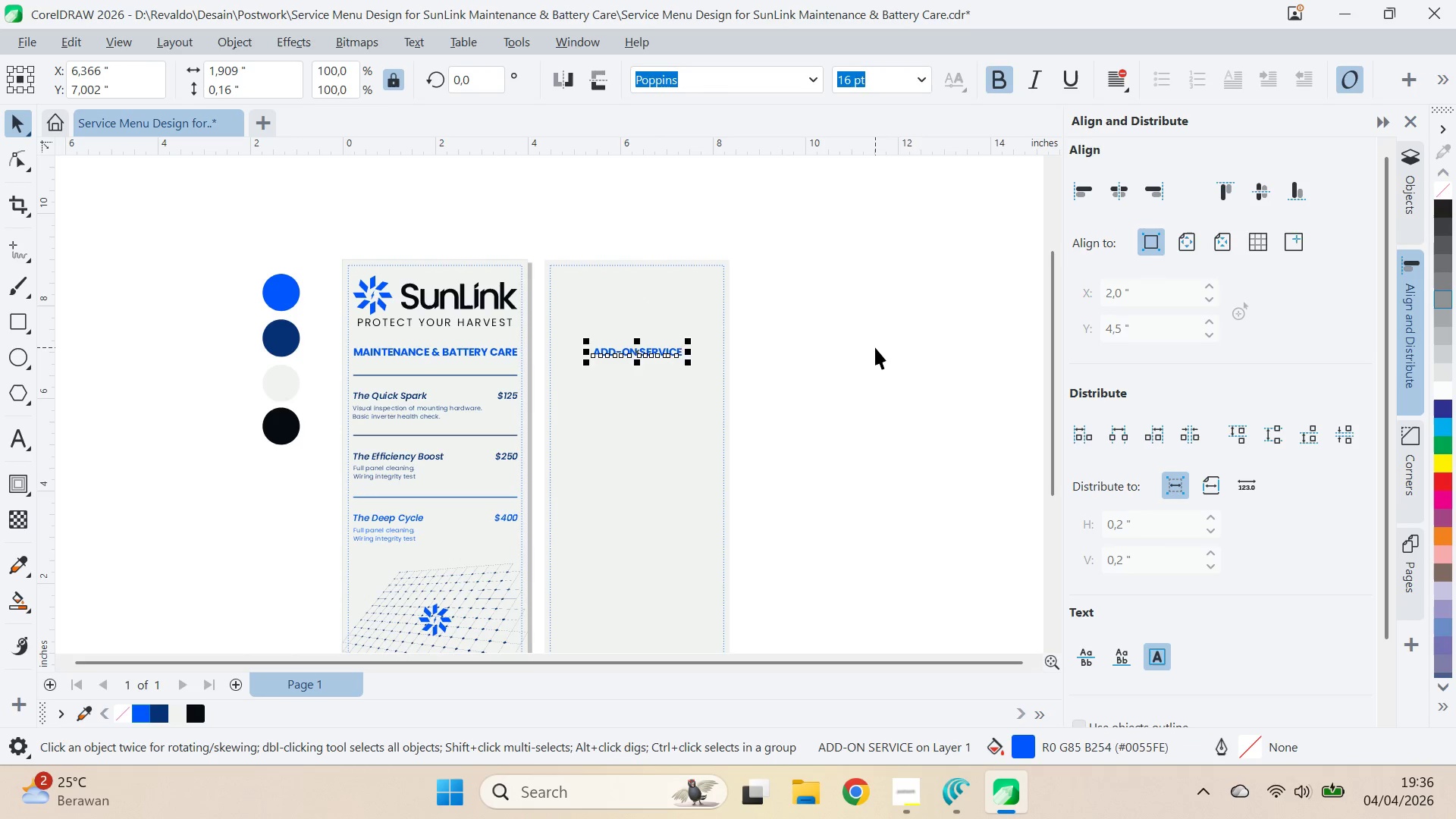 
left_click([875, 347])
 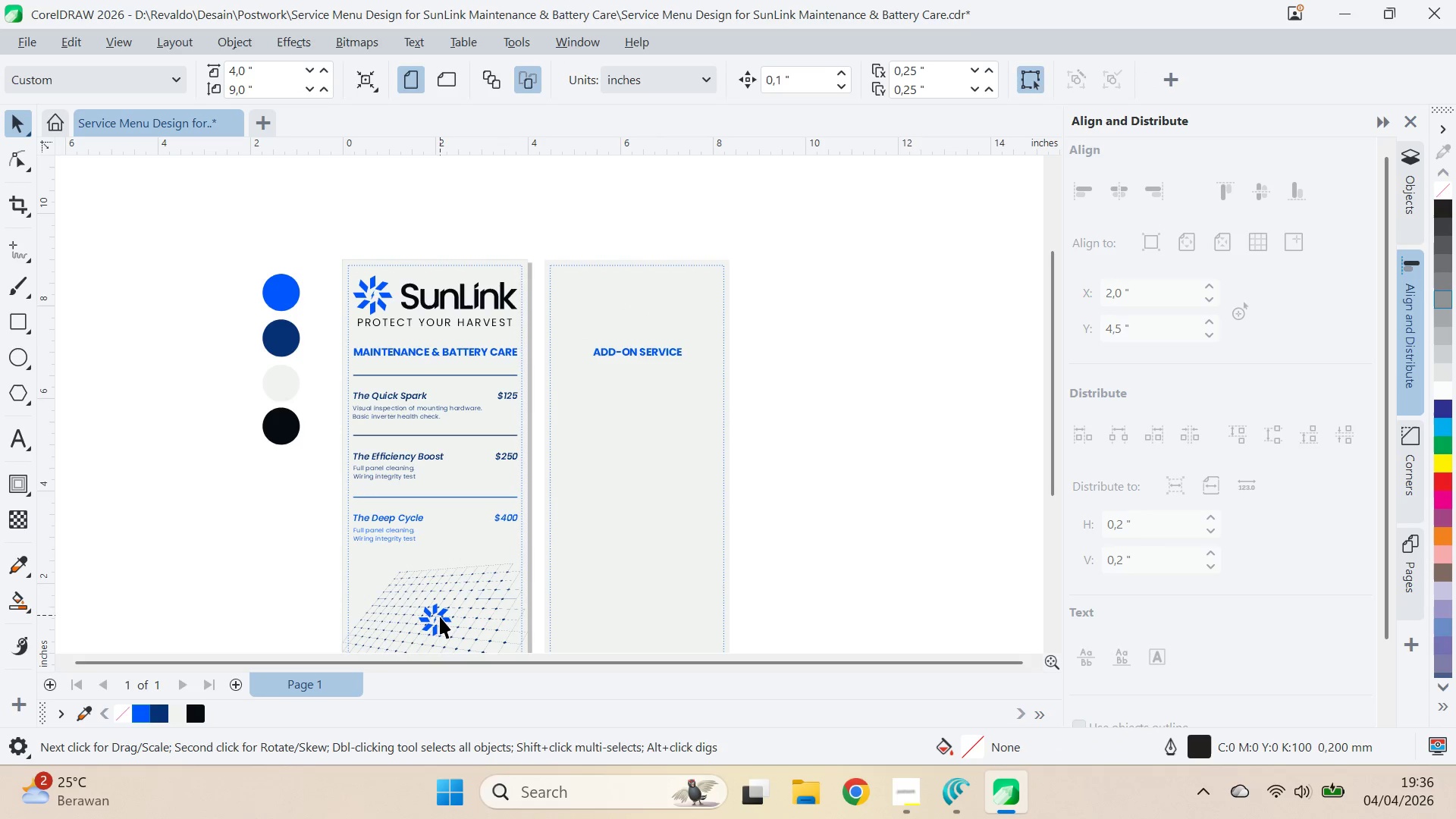 
left_click([438, 609])
 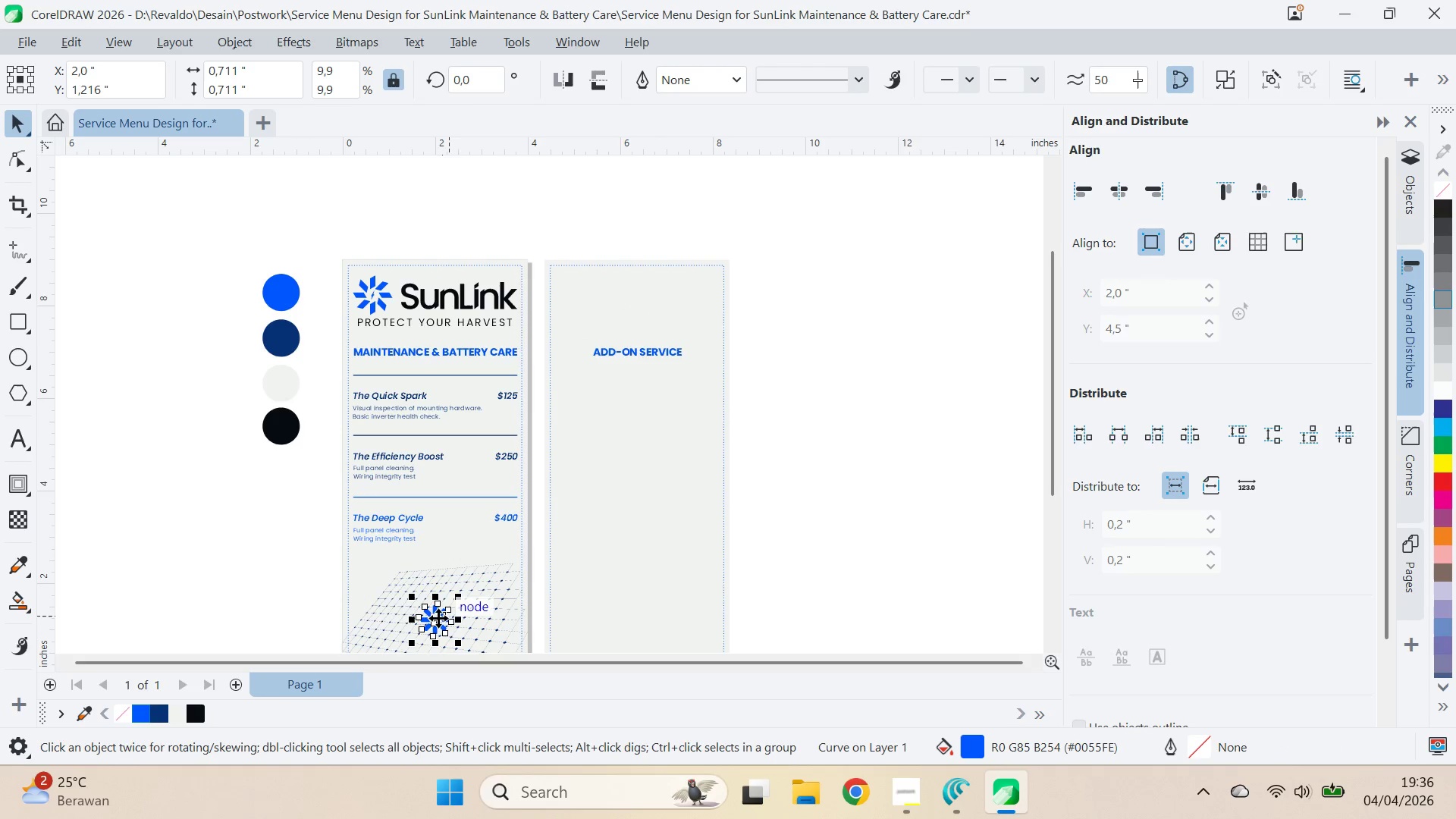 
left_click_drag(start_coordinate=[435, 618], to_coordinate=[638, 302])
 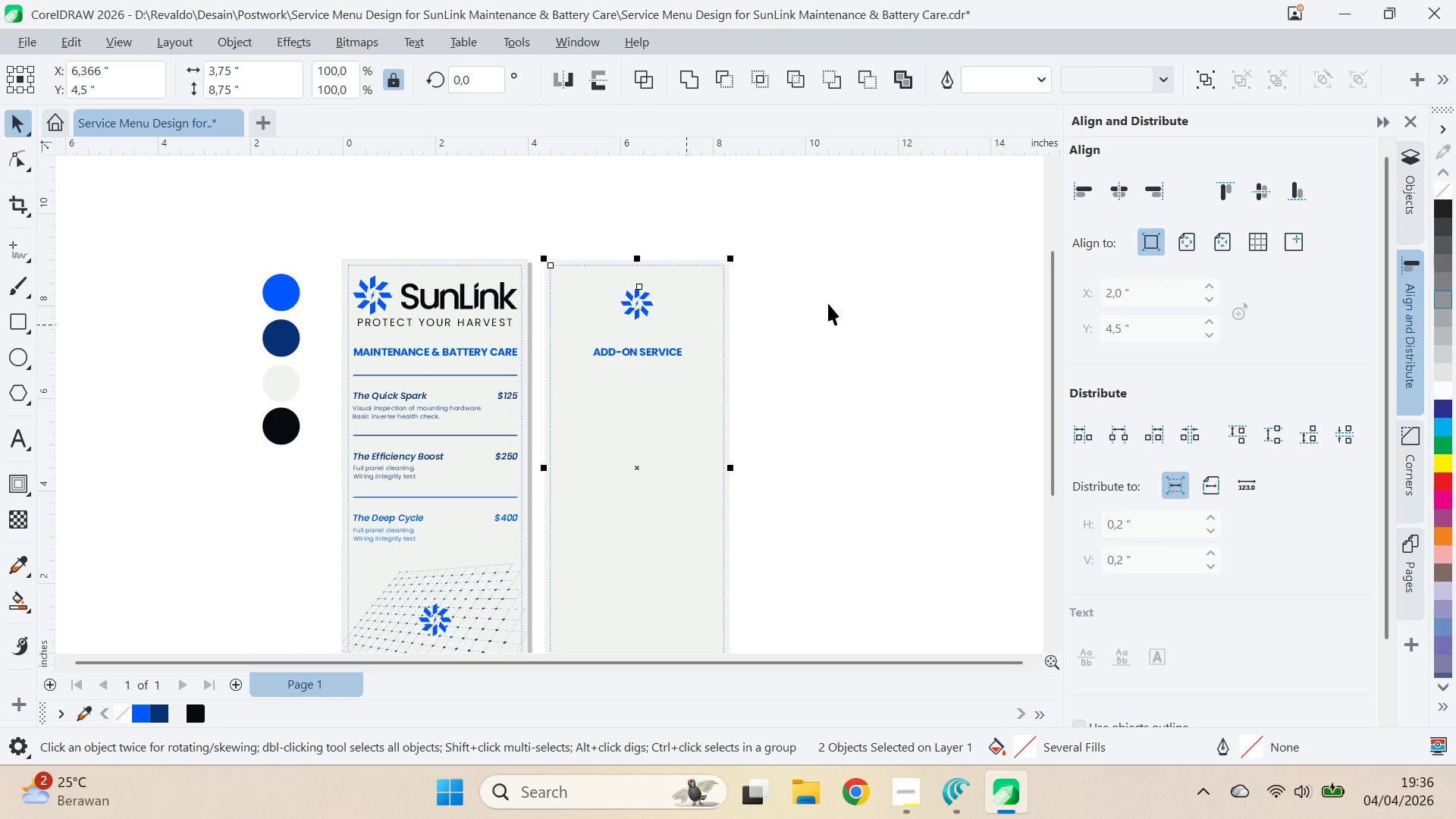 
right_click([638, 302])
 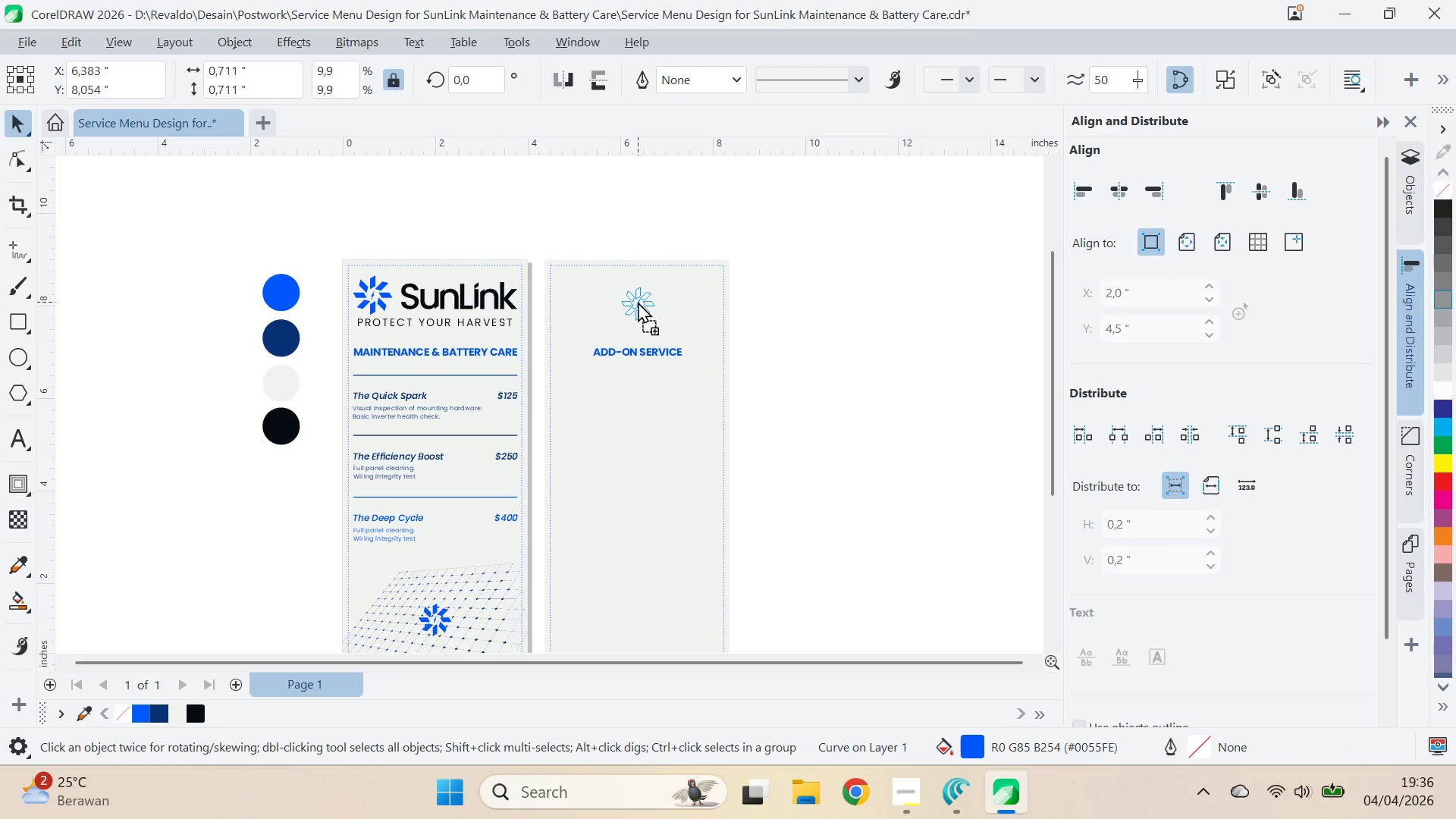 
left_click([638, 302])
 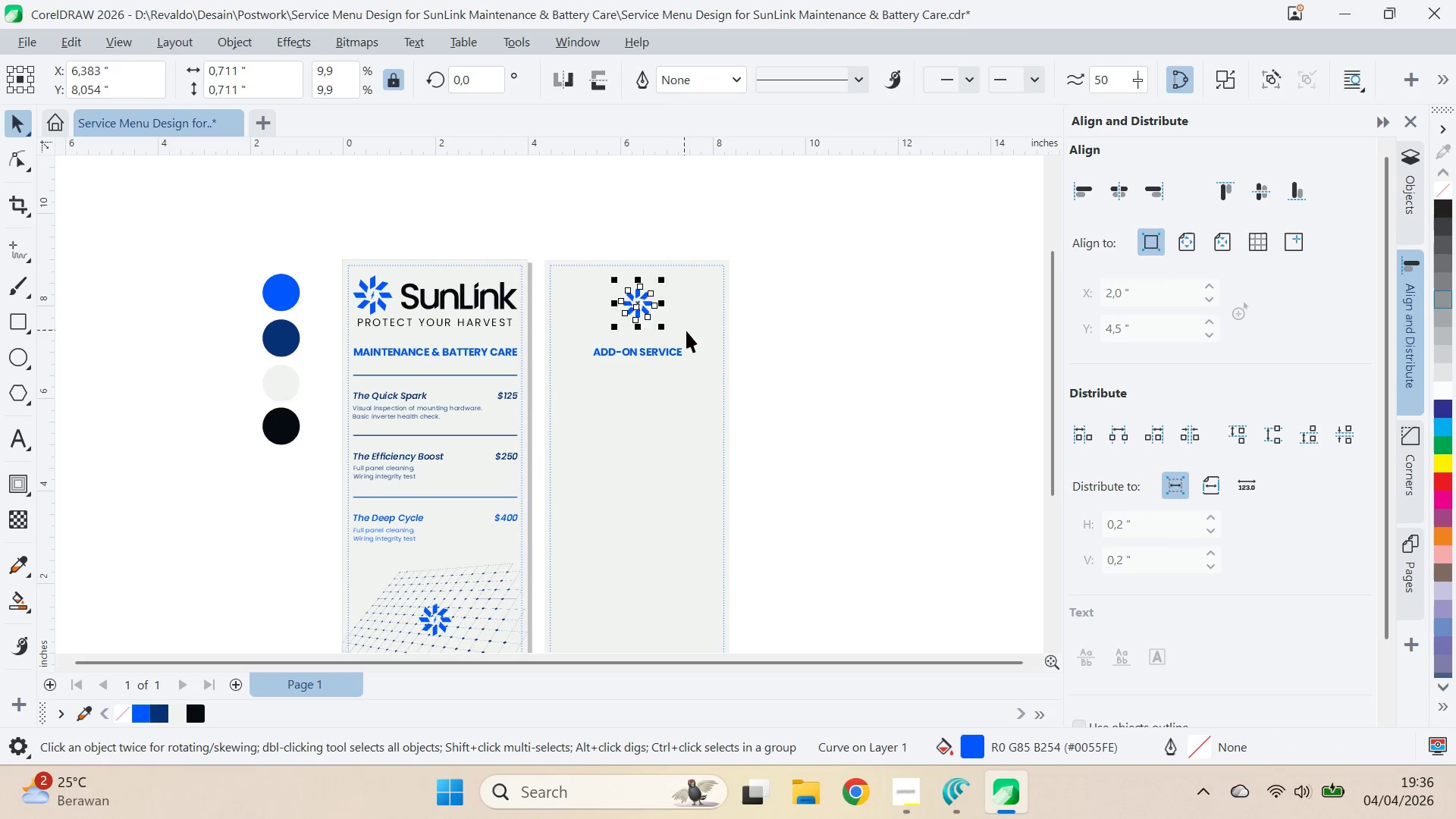 
key(Shift+ShiftLeft)
 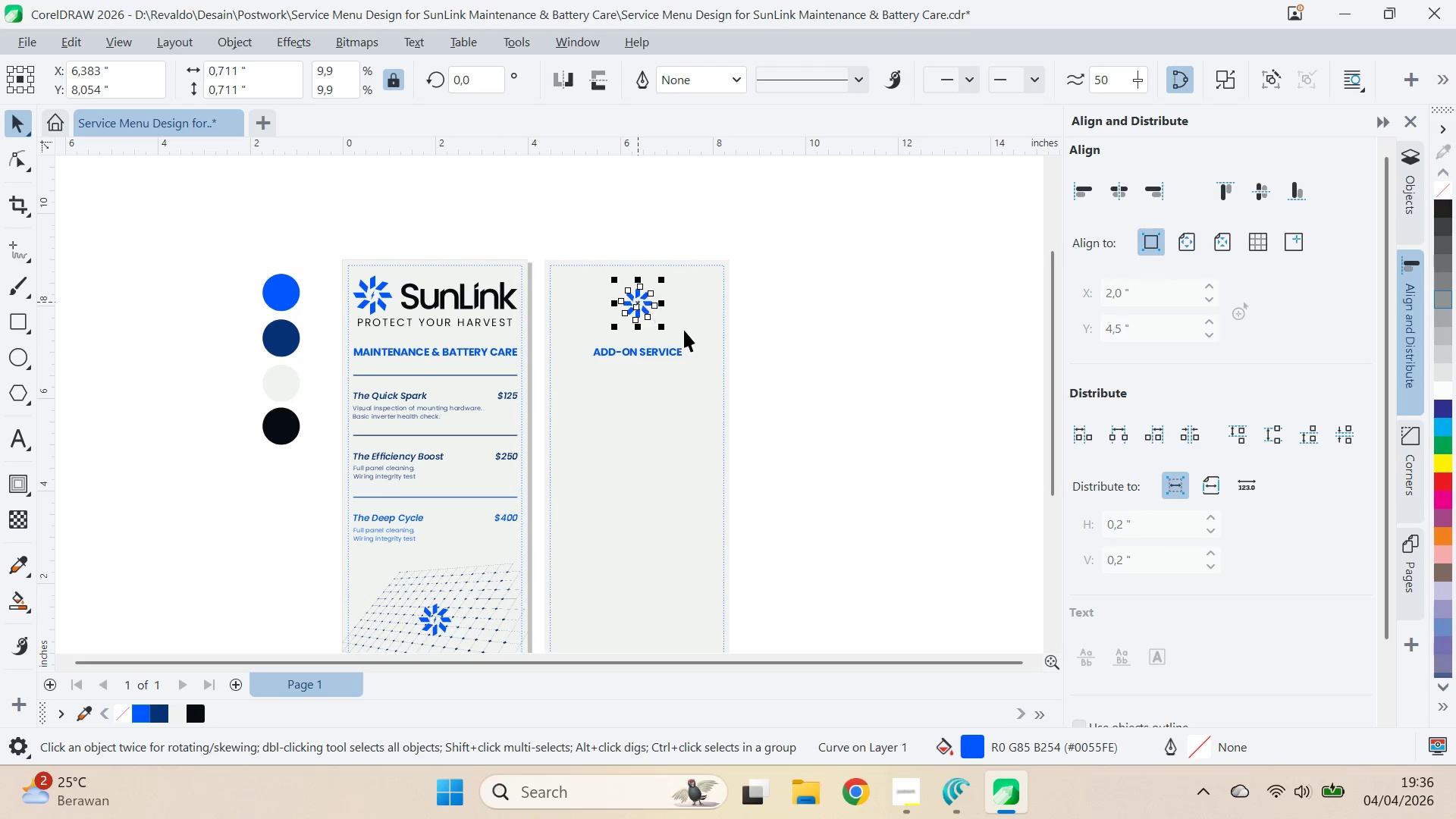 
left_click([686, 331])
 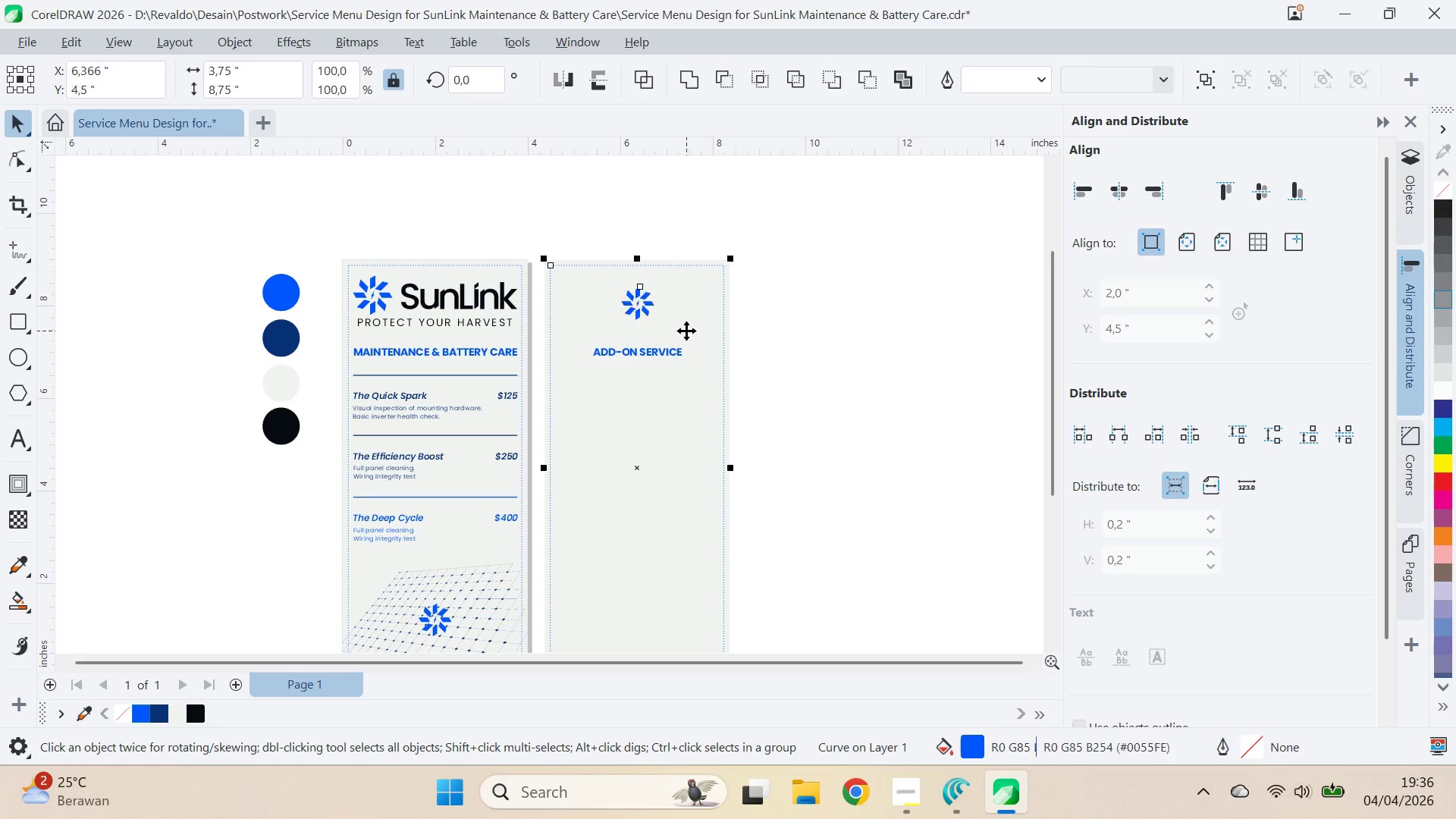 
key(C)
 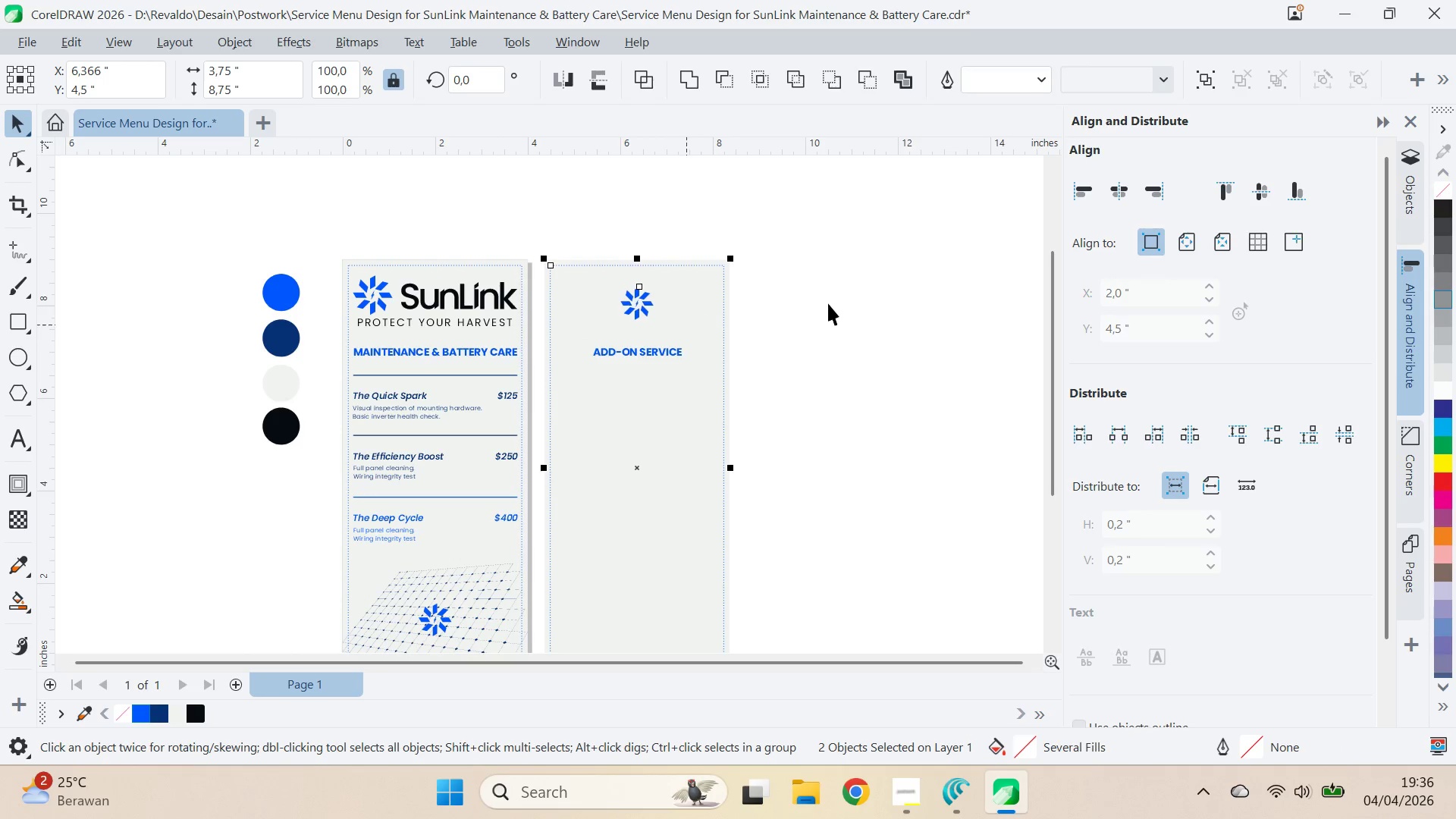 
double_click([828, 303])
 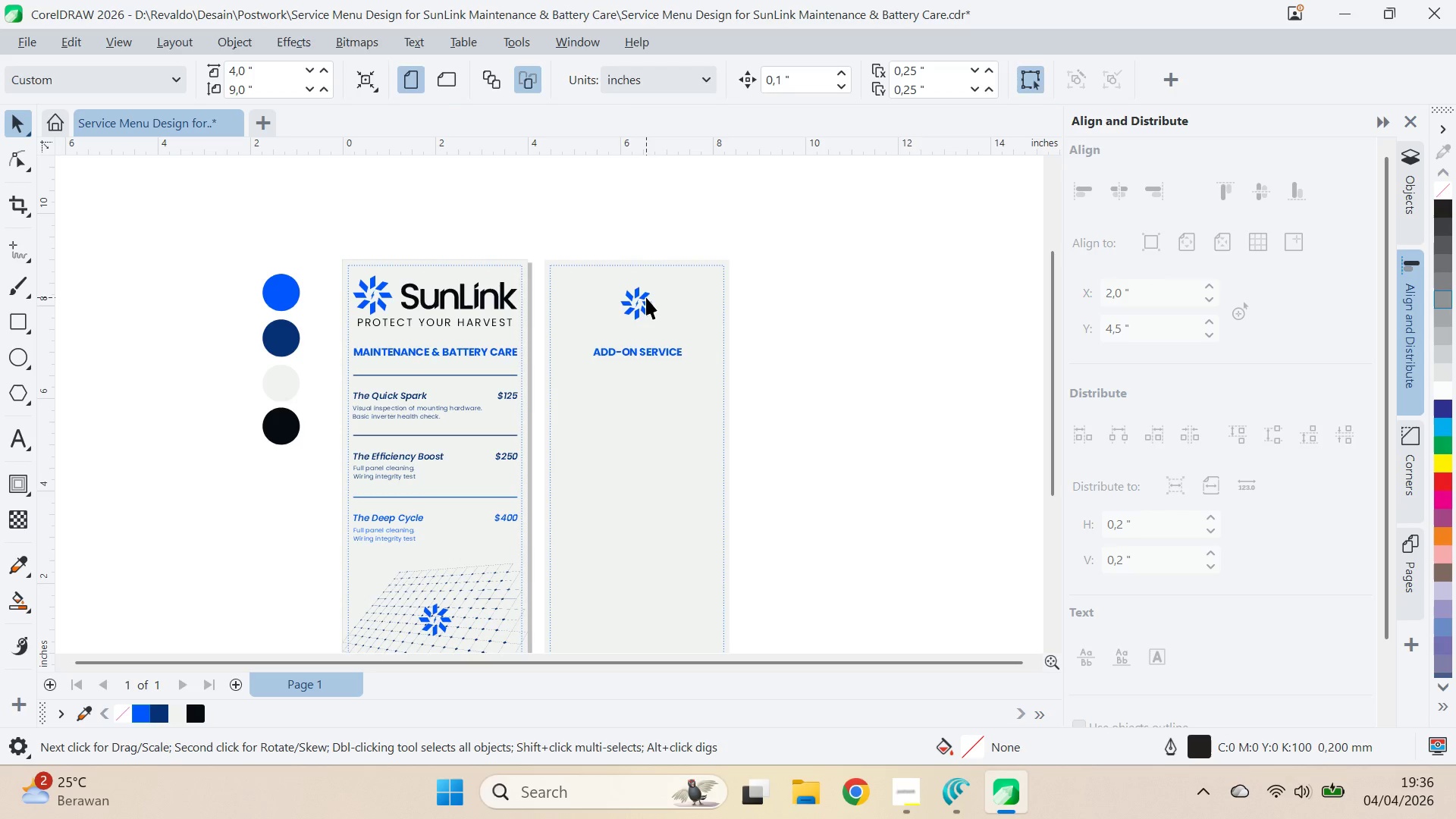 
hold_key(key=ShiftLeft, duration=0.5)
 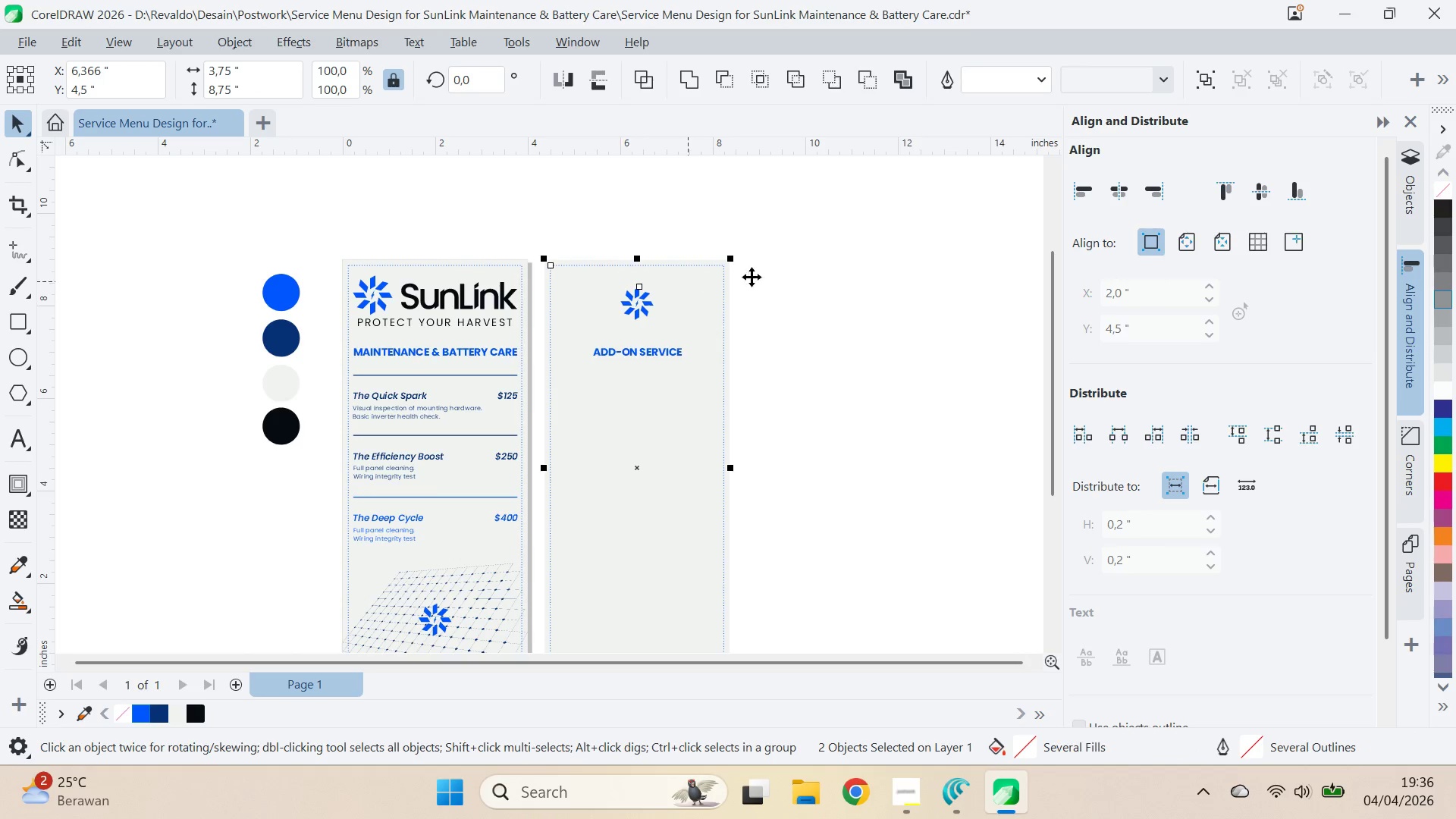 
key(T)
 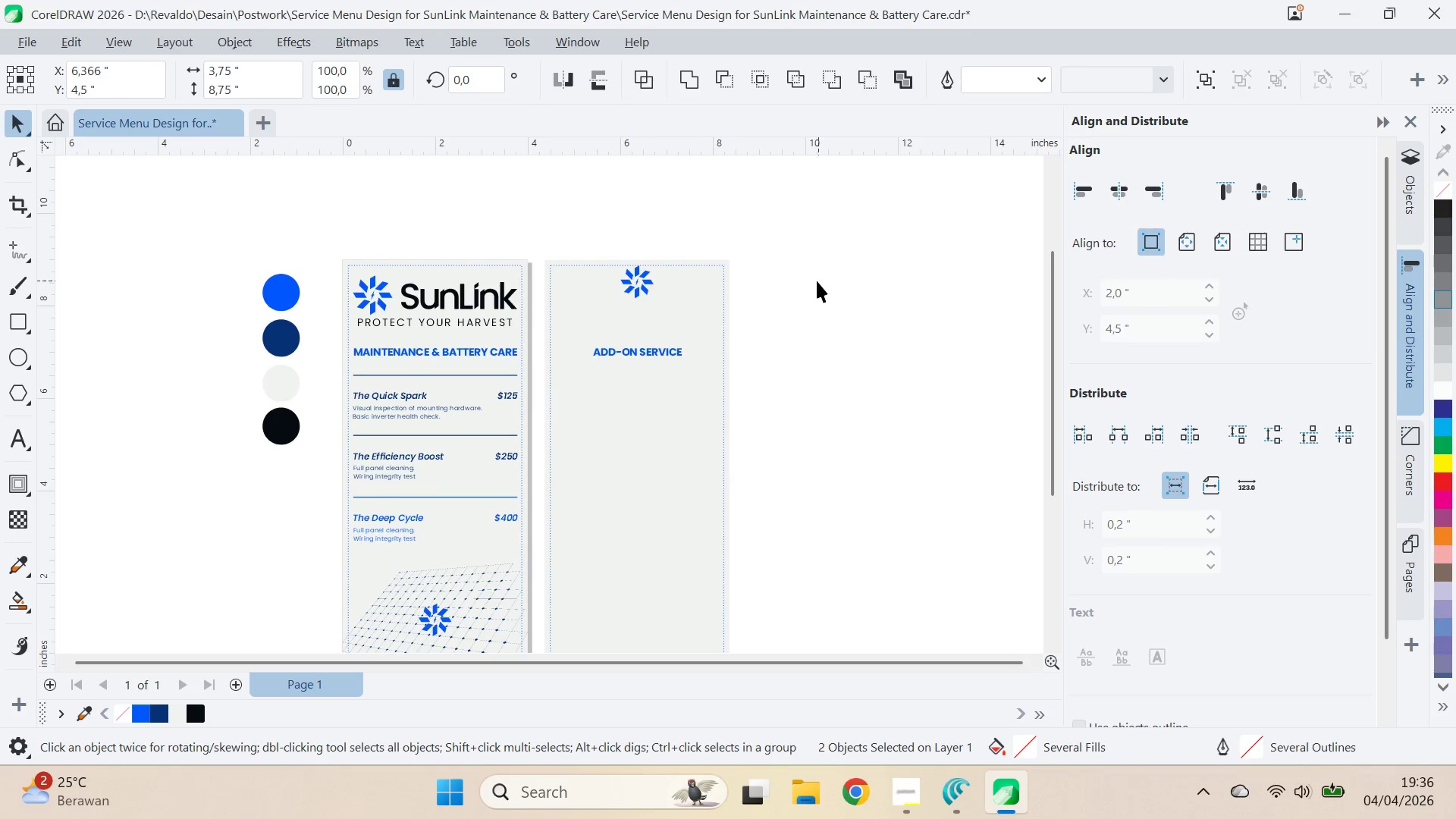 
left_click_drag(start_coordinate=[817, 280], to_coordinate=[813, 281])
 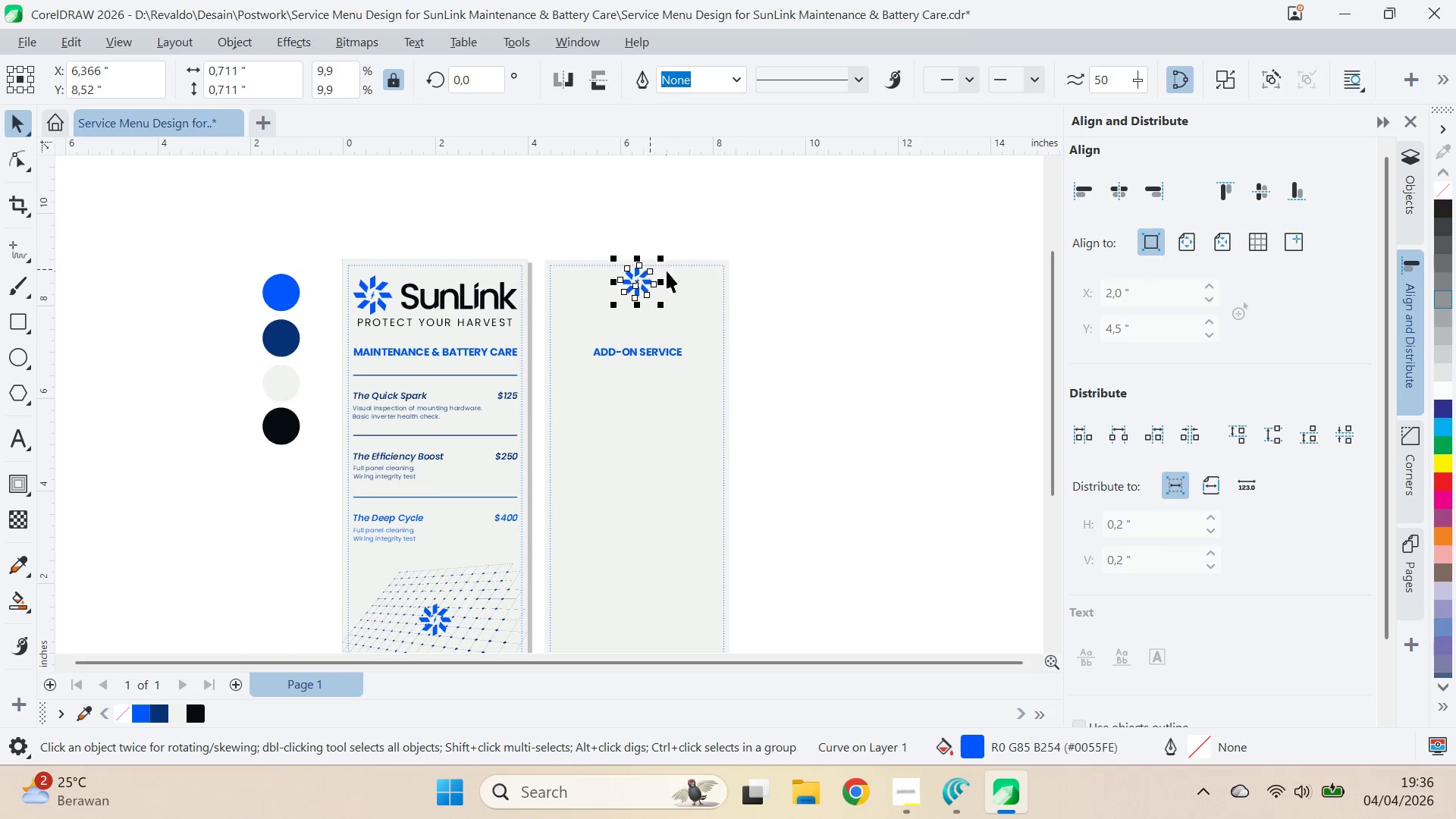 
hold_key(key=ShiftLeft, duration=0.5)
left_click([499, 290])
 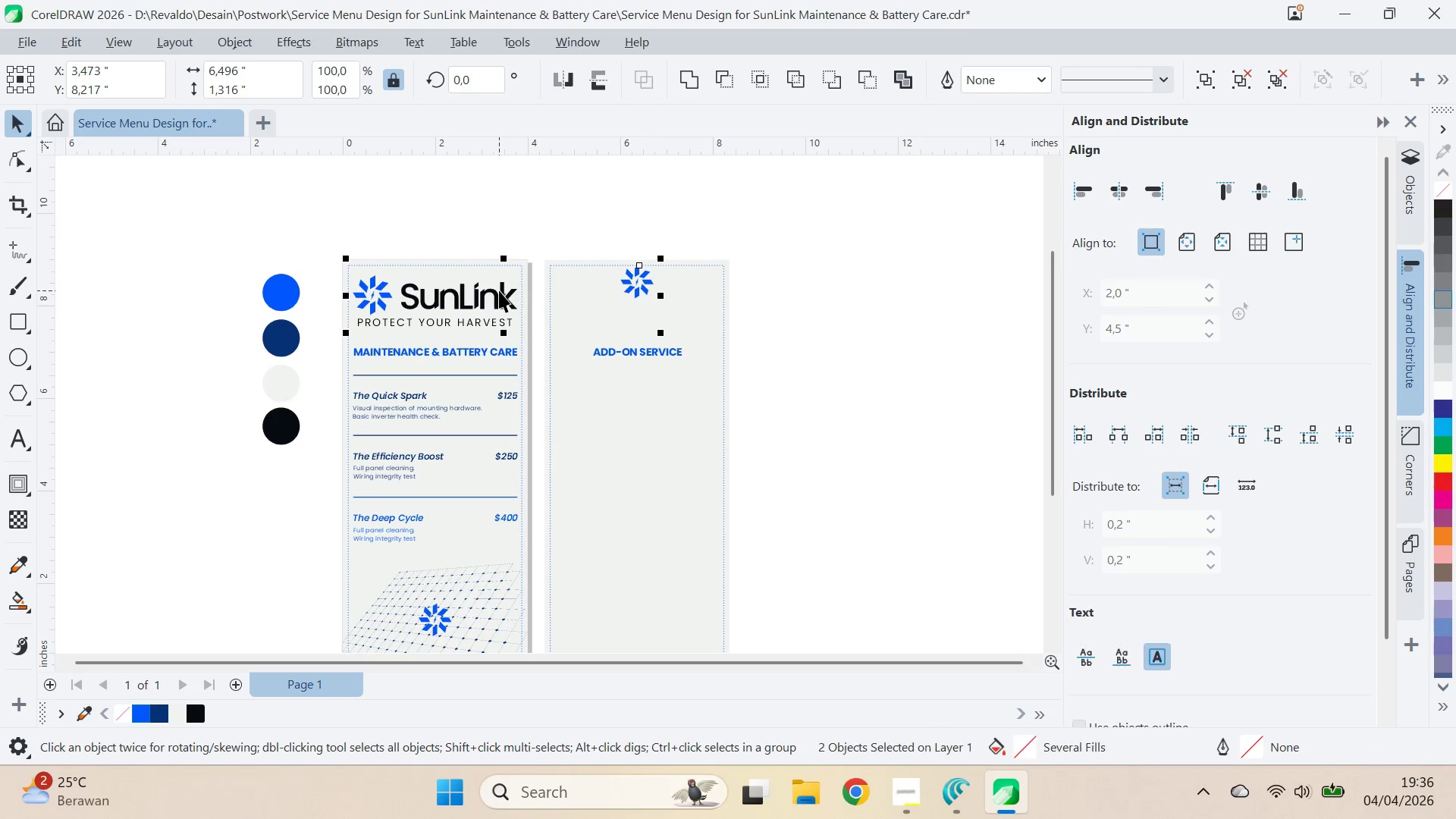 
key(E)
 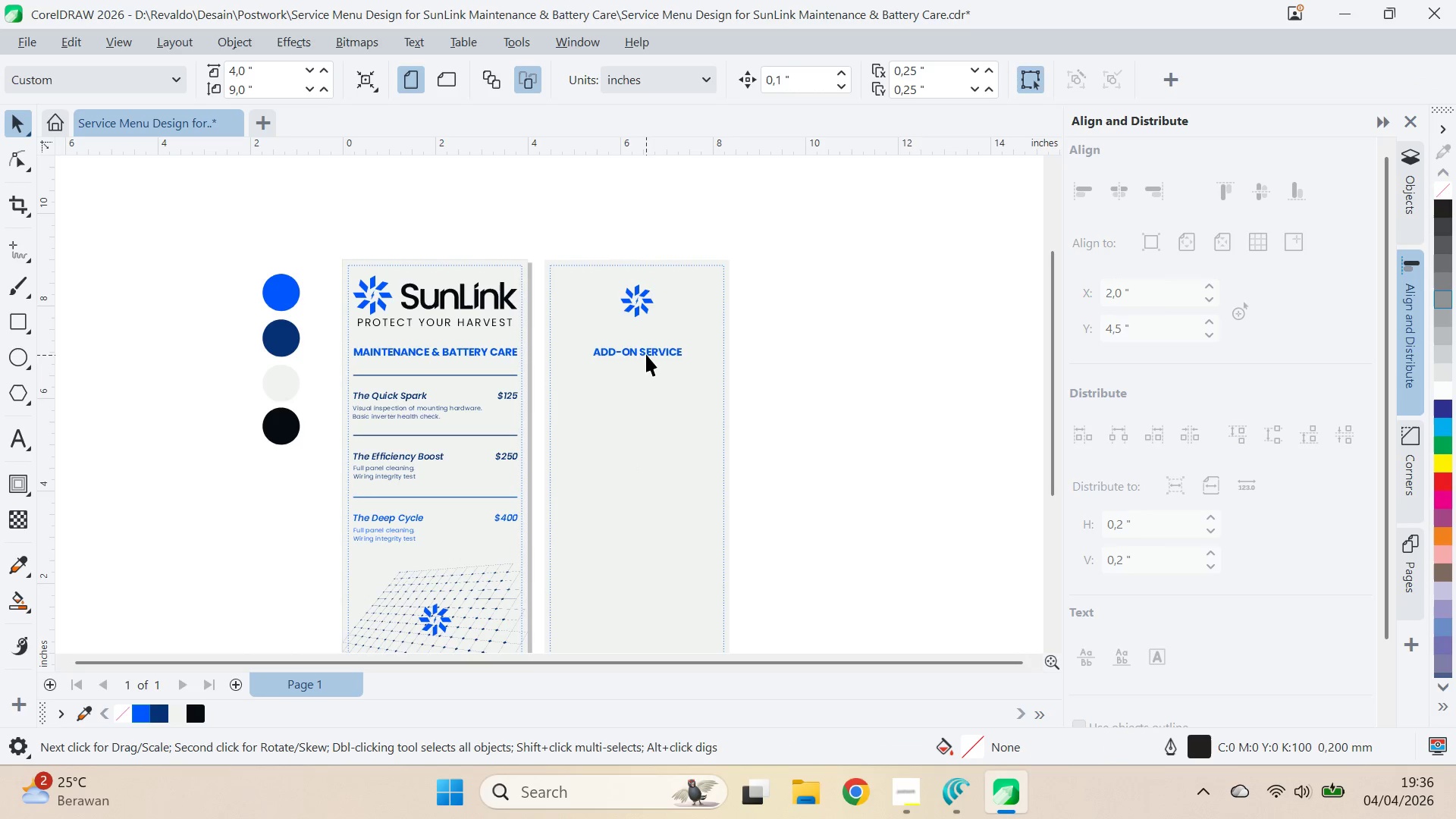 
left_click([789, 329])
 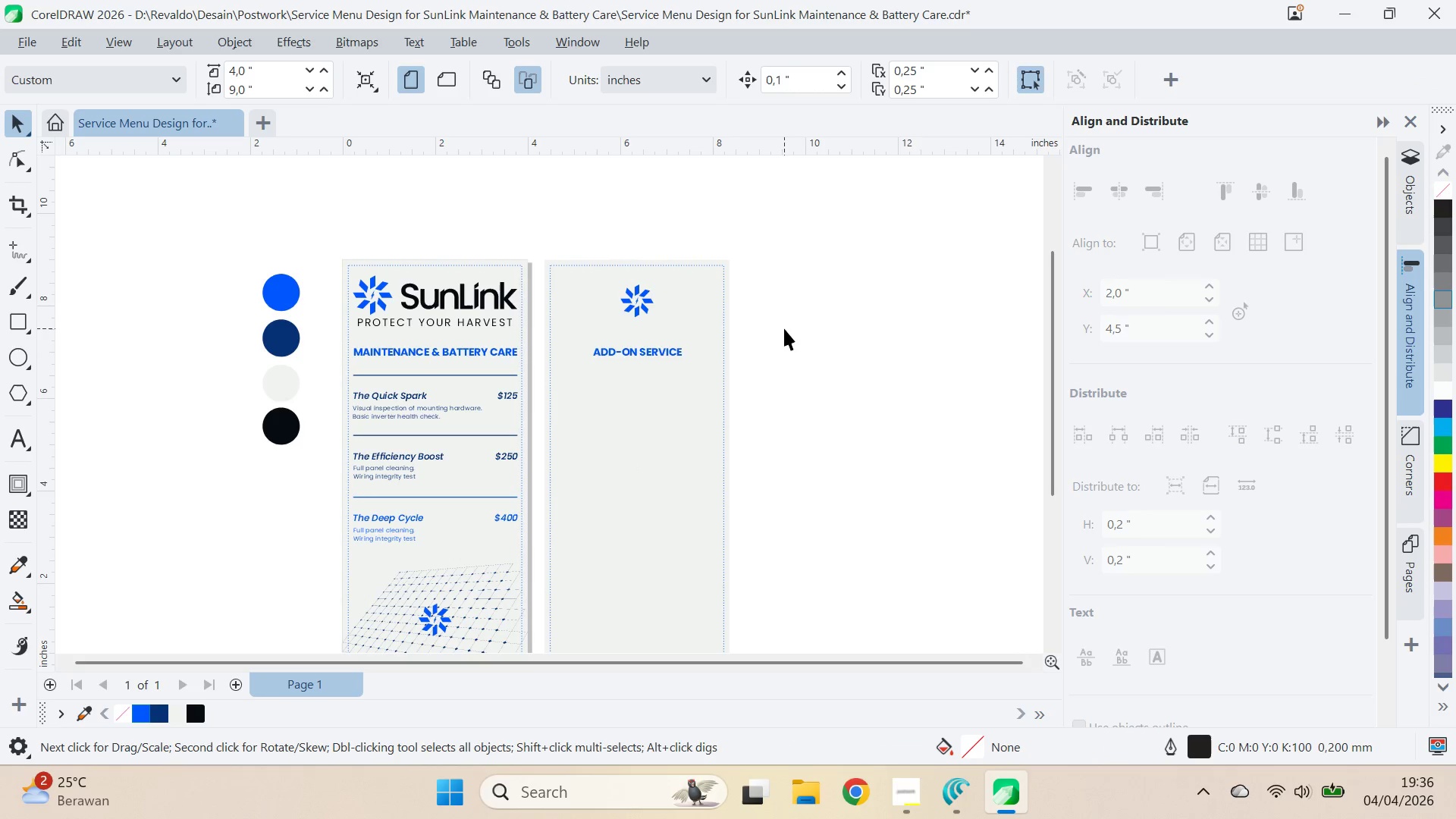 
key(Control+S)
 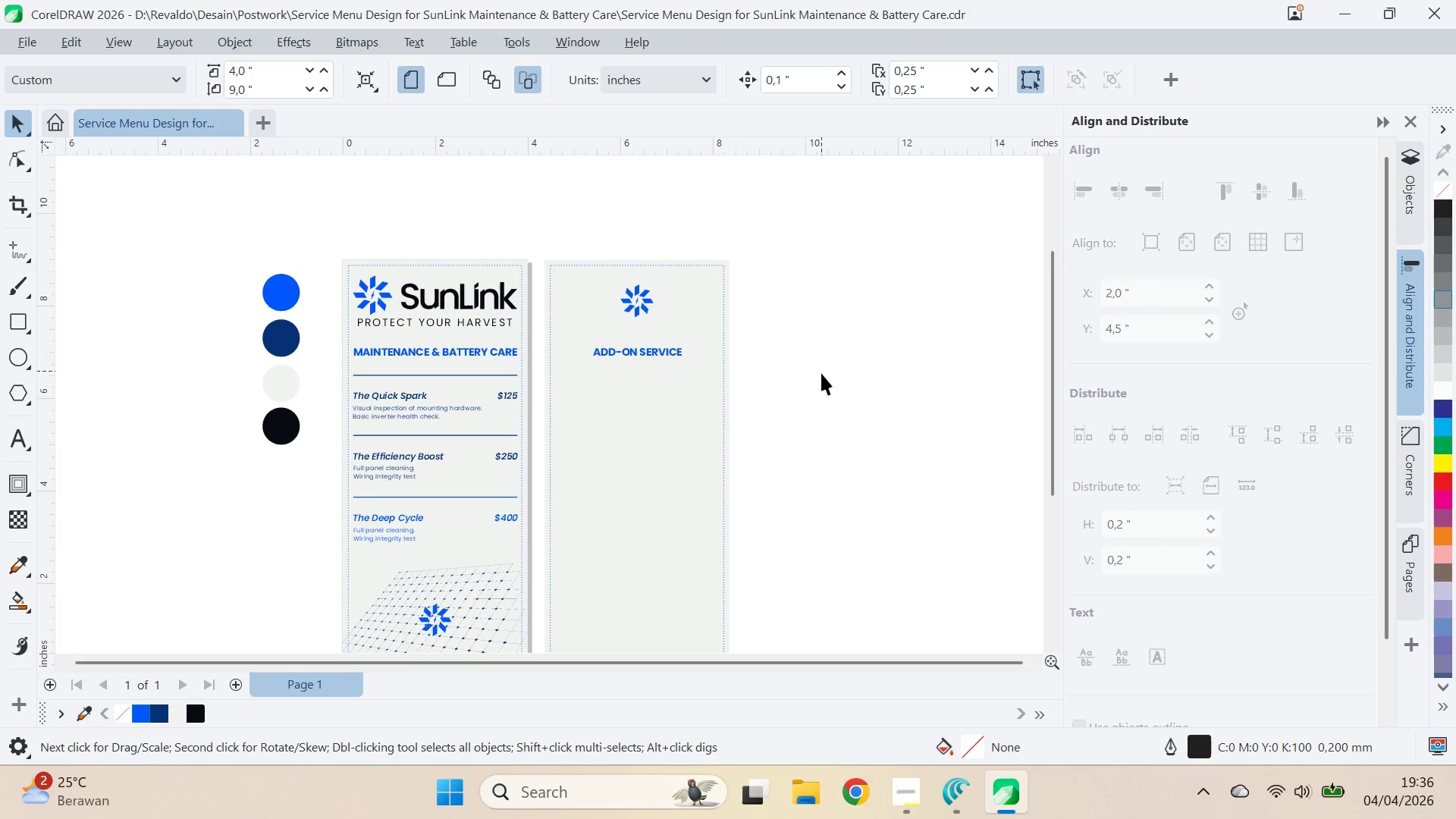 
type(qv)
 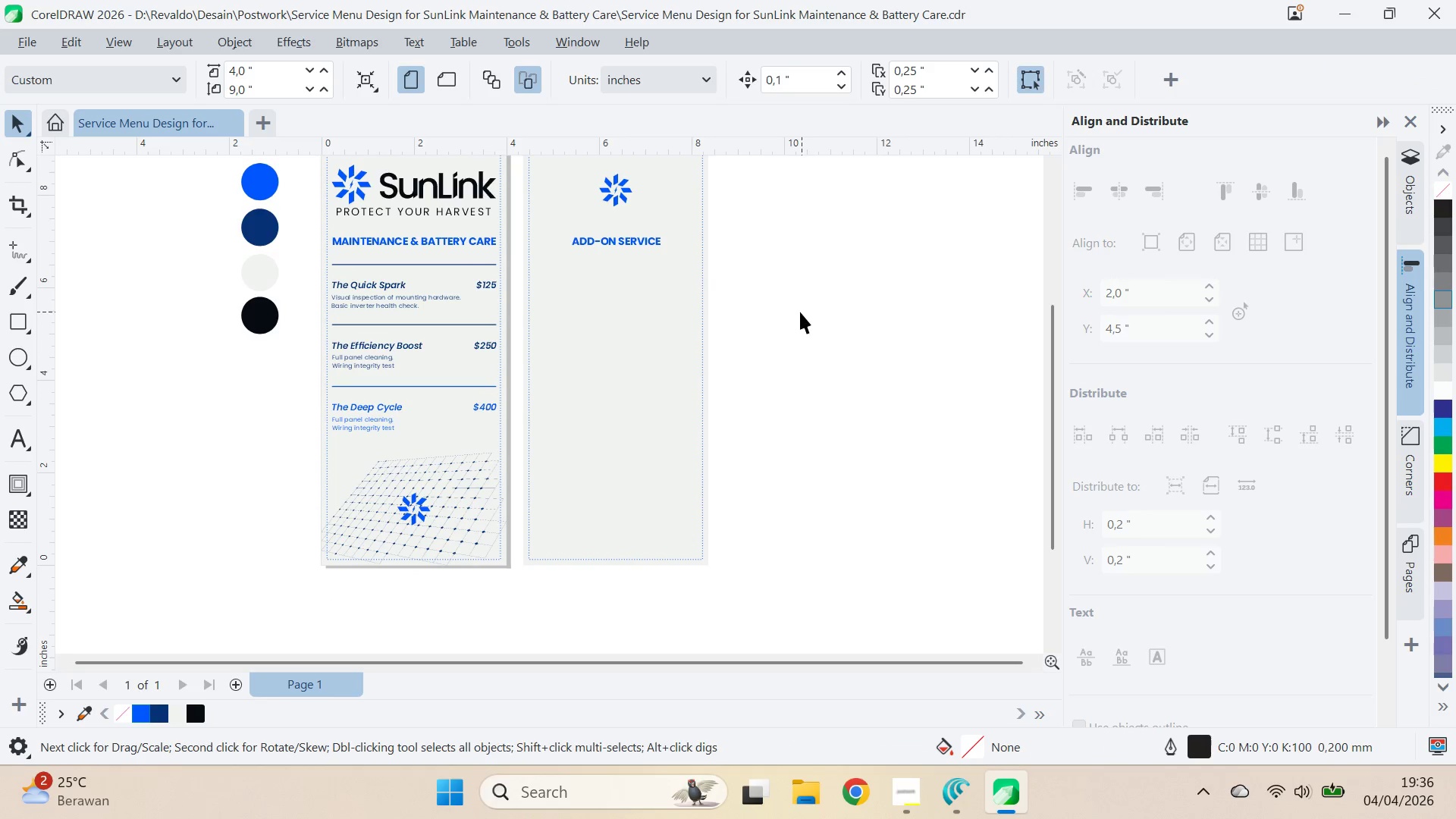 
left_click_drag(start_coordinate=[821, 374], to_coordinate=[799, 271])
 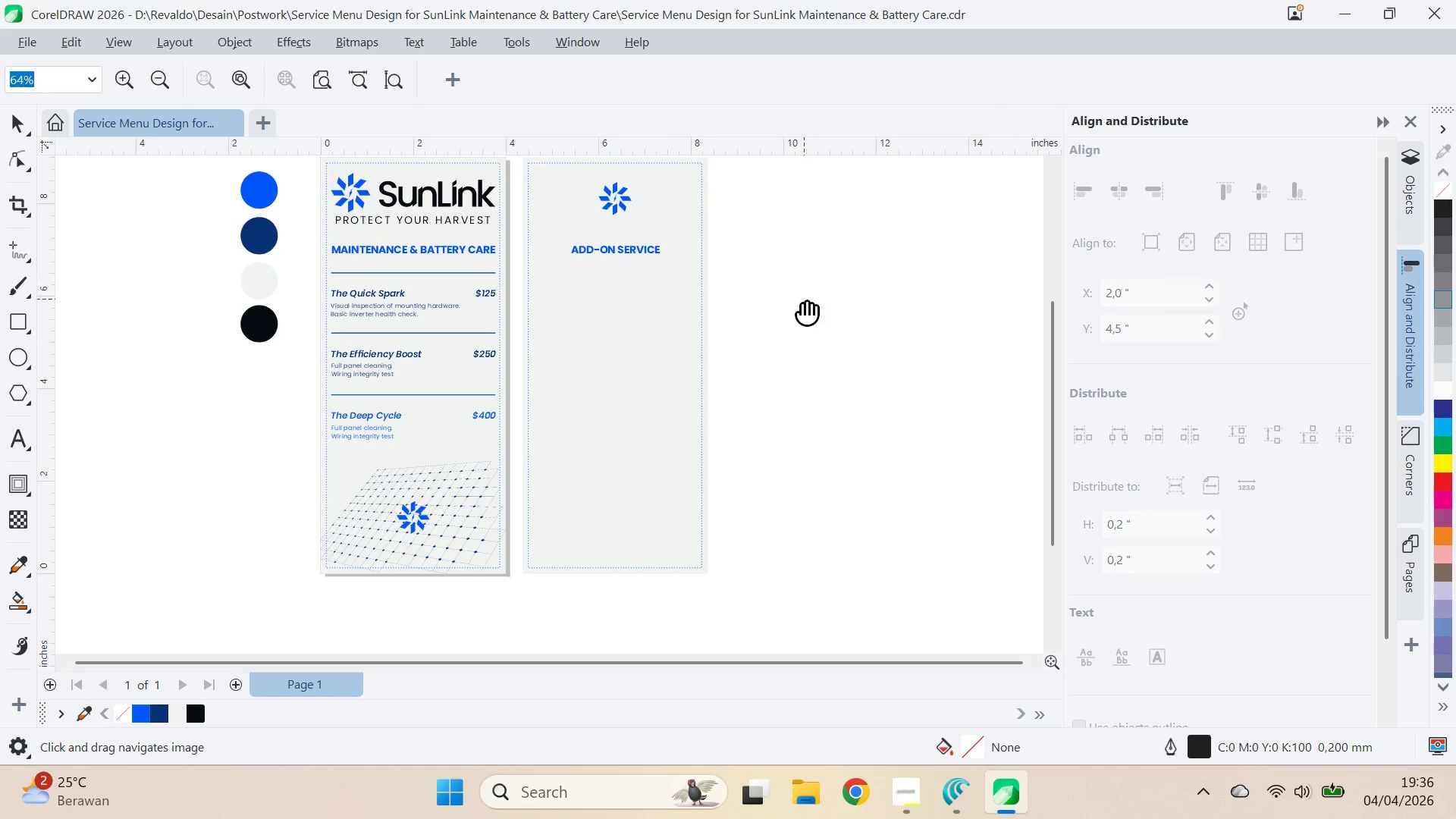 
left_click_drag(start_coordinate=[801, 316], to_coordinate=[802, 308])
 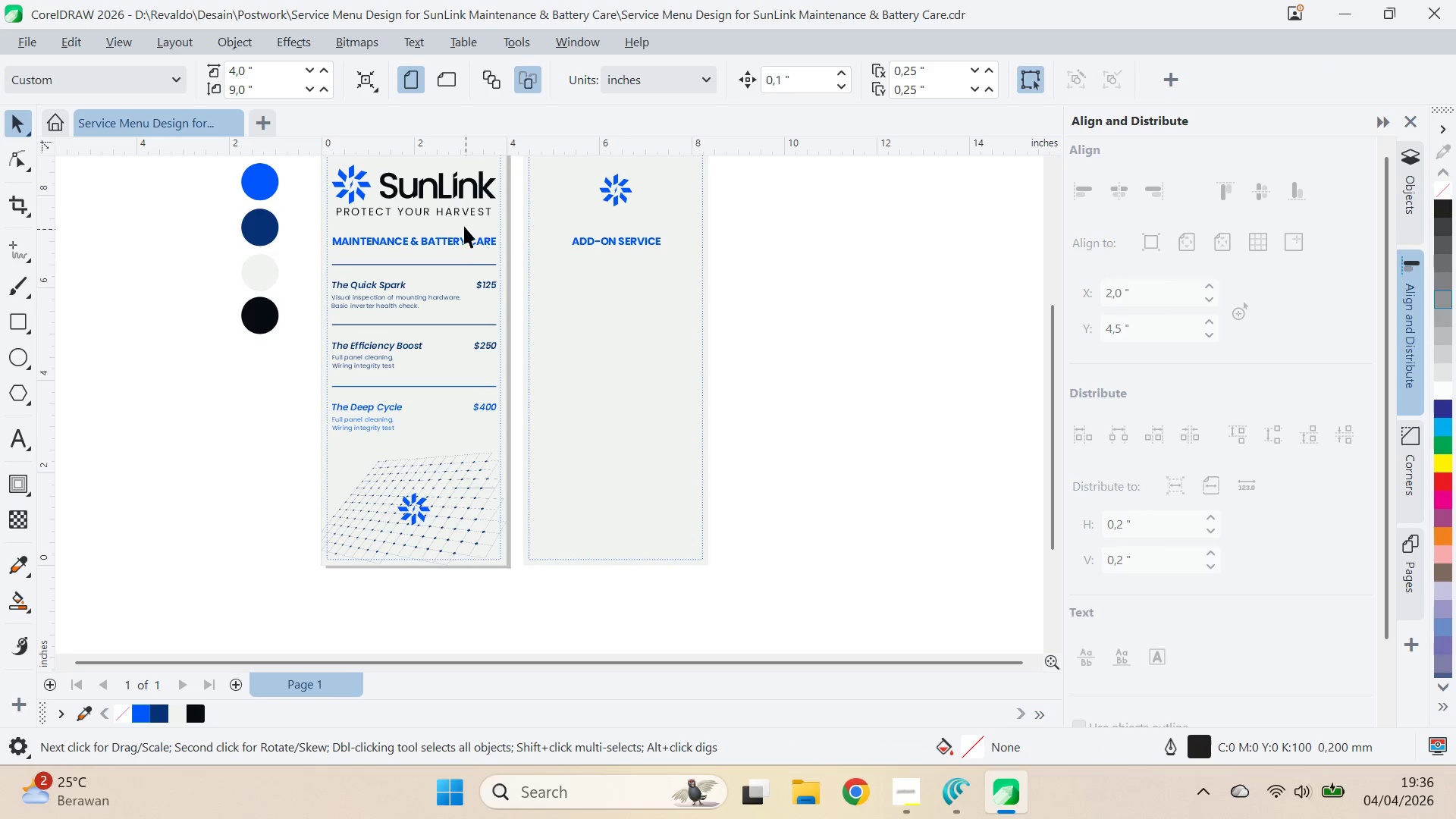 
left_click([438, 195])
 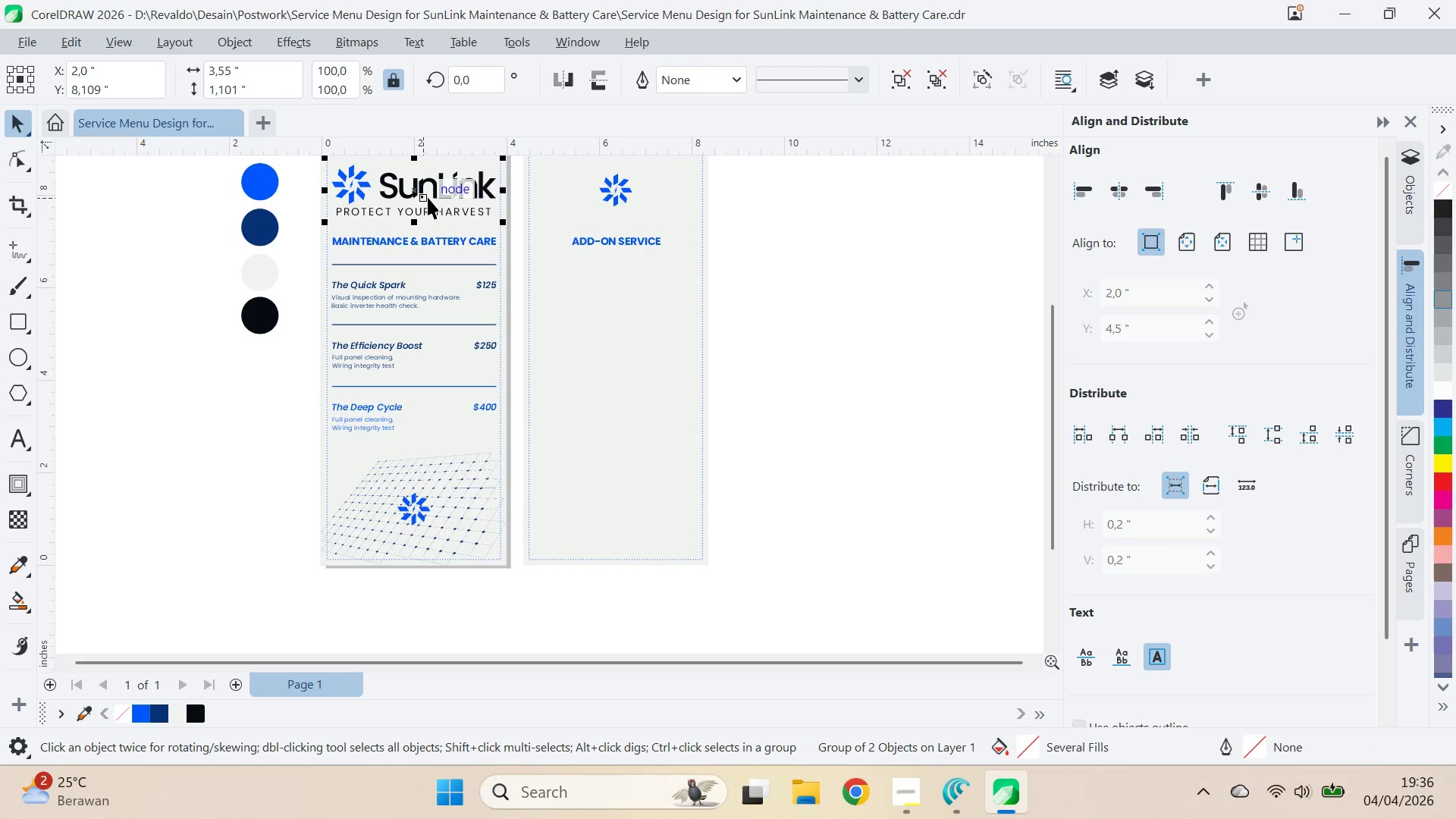 
left_click_drag(start_coordinate=[428, 184], to_coordinate=[434, 247])
 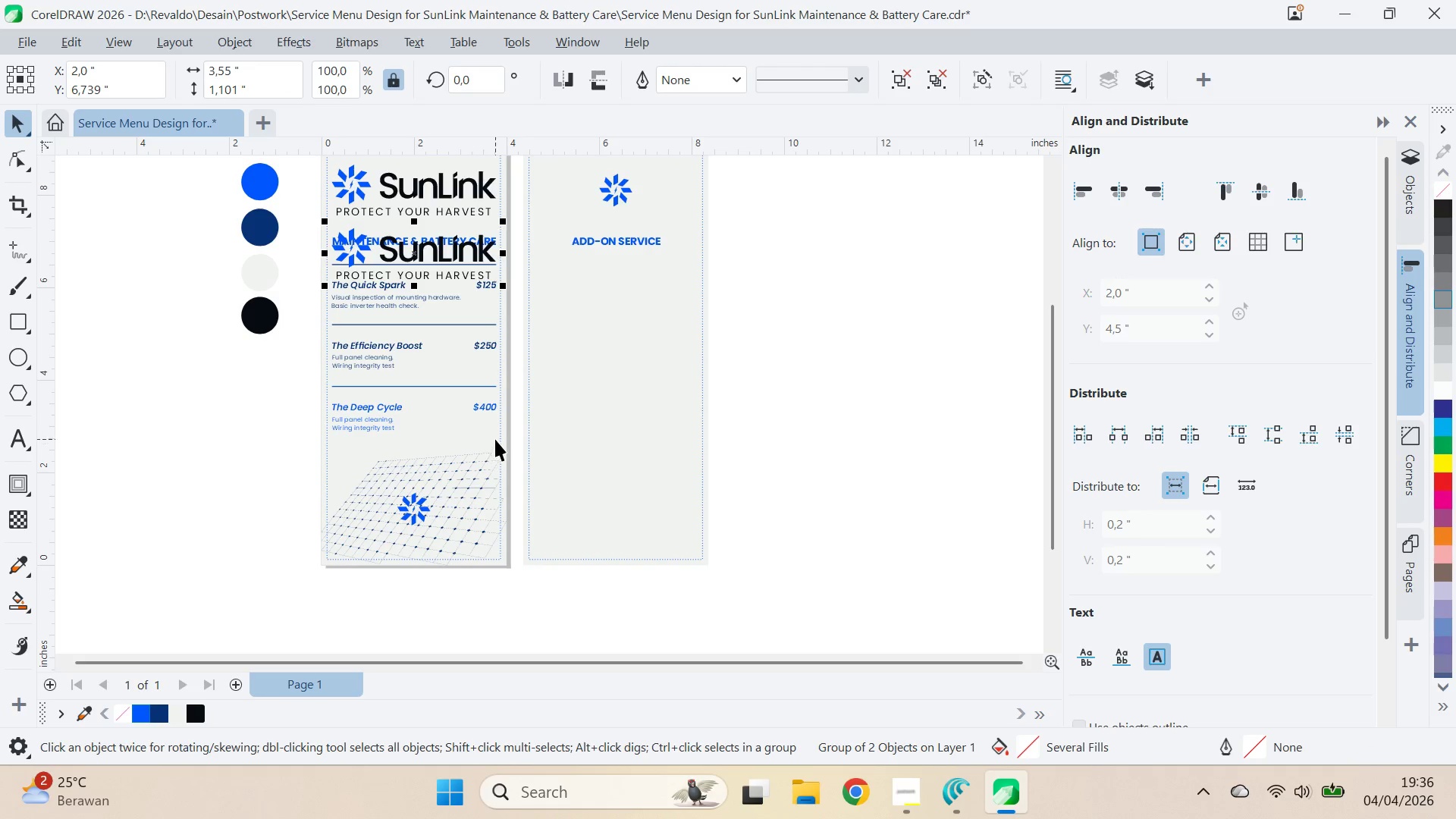 
hold_key(key=ShiftLeft, duration=1.3)
left_click([434, 247])
 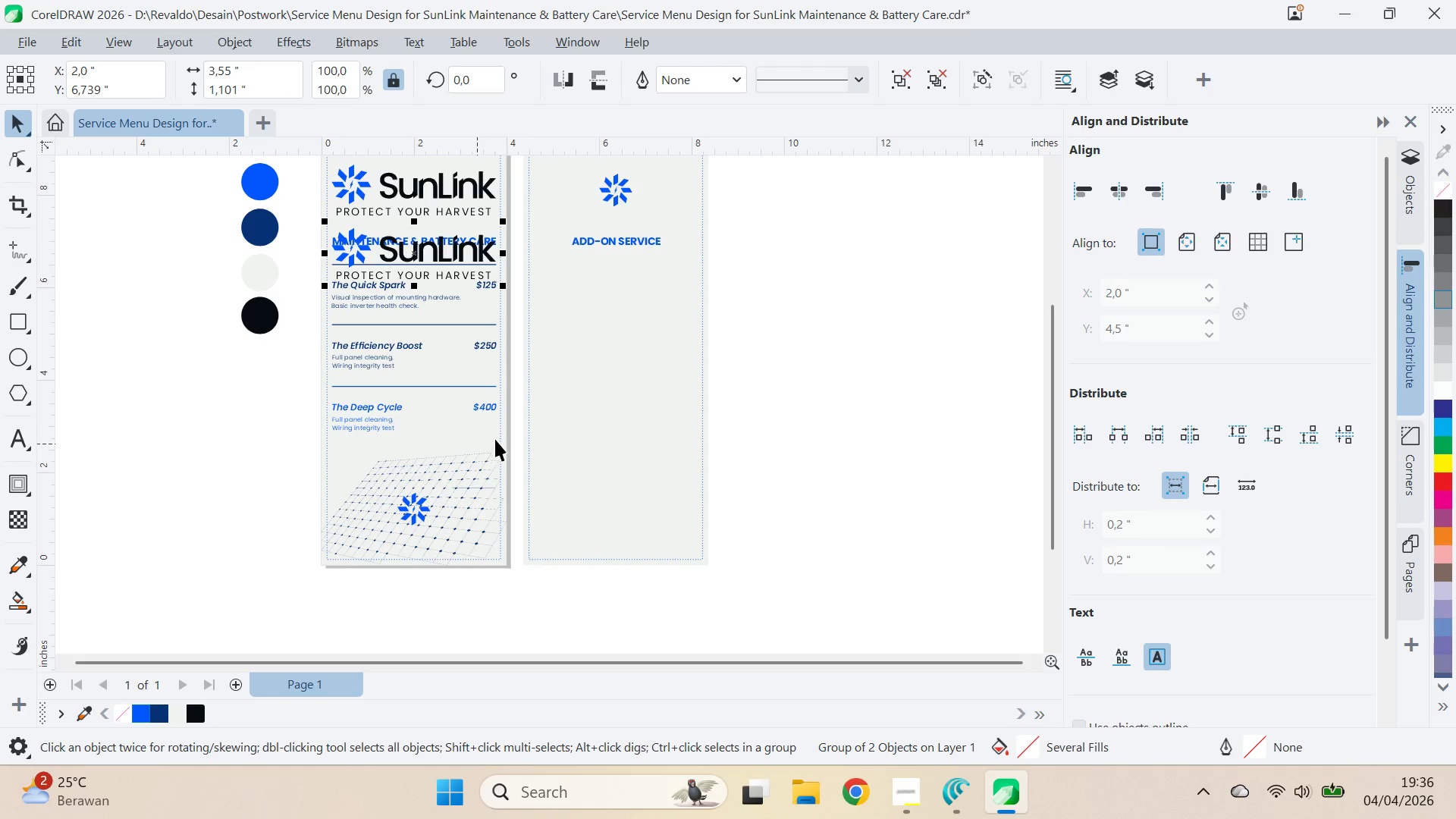 
right_click([434, 247])
 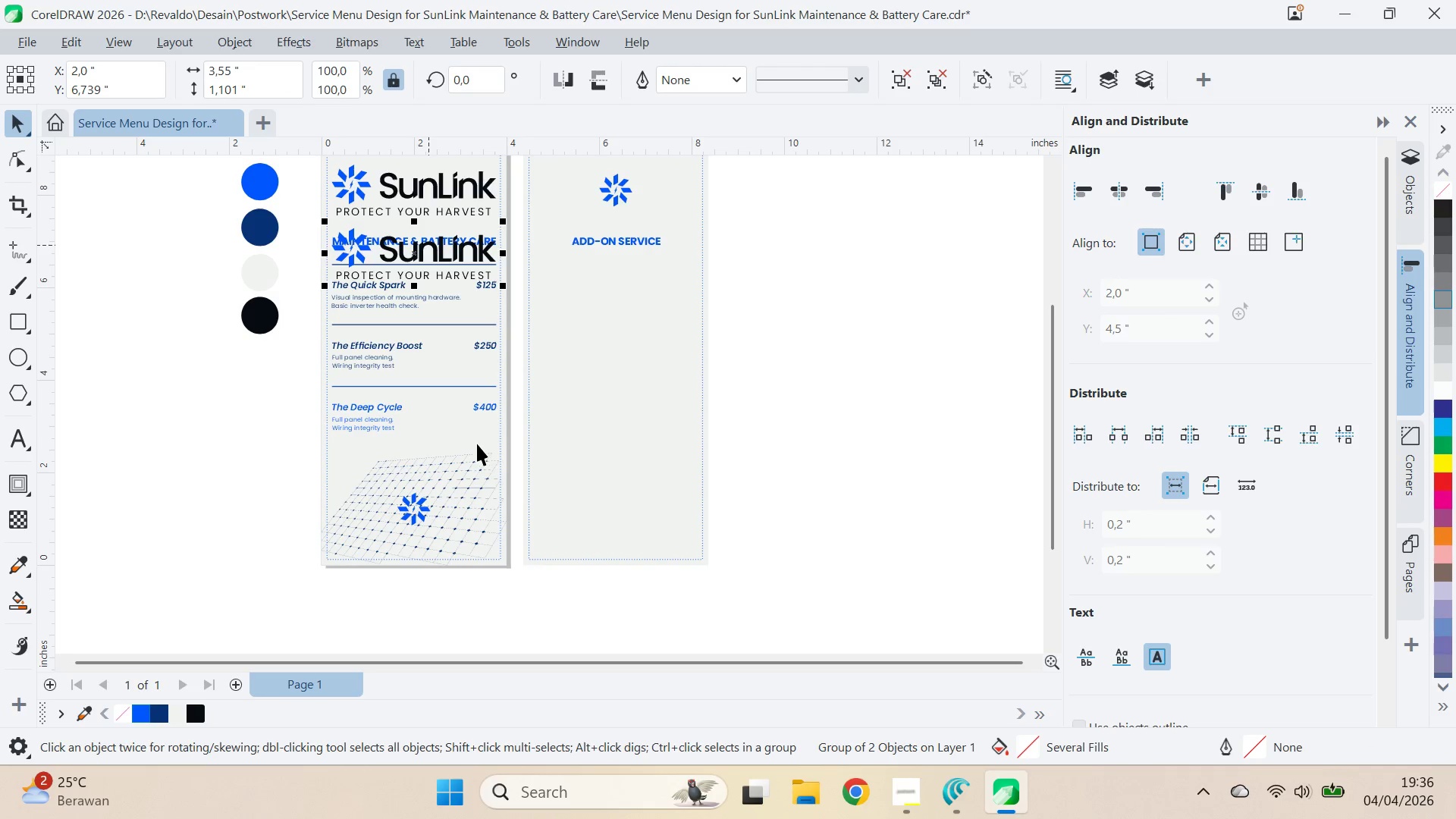 
left_click([491, 441])
 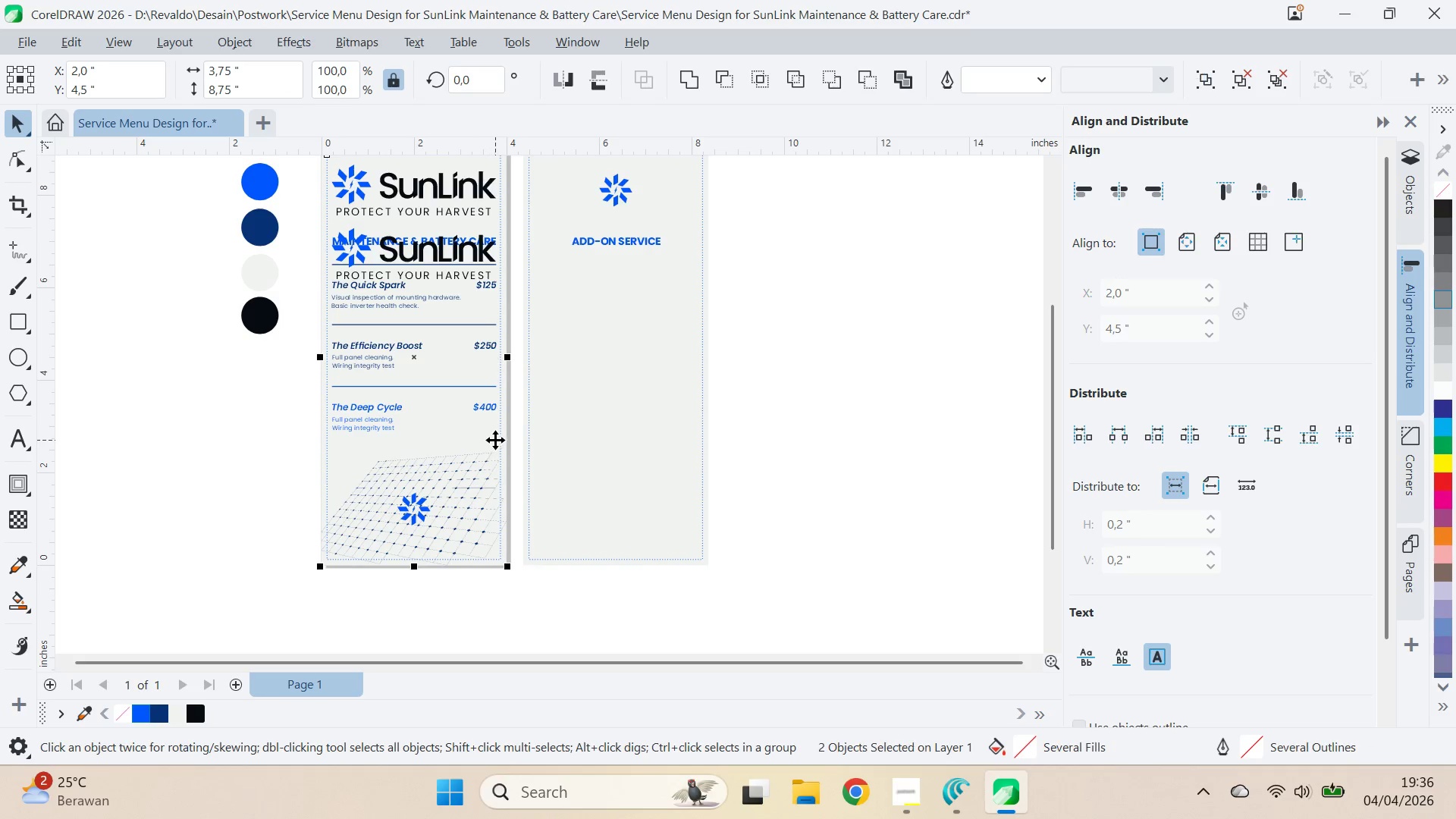 
key(B)
 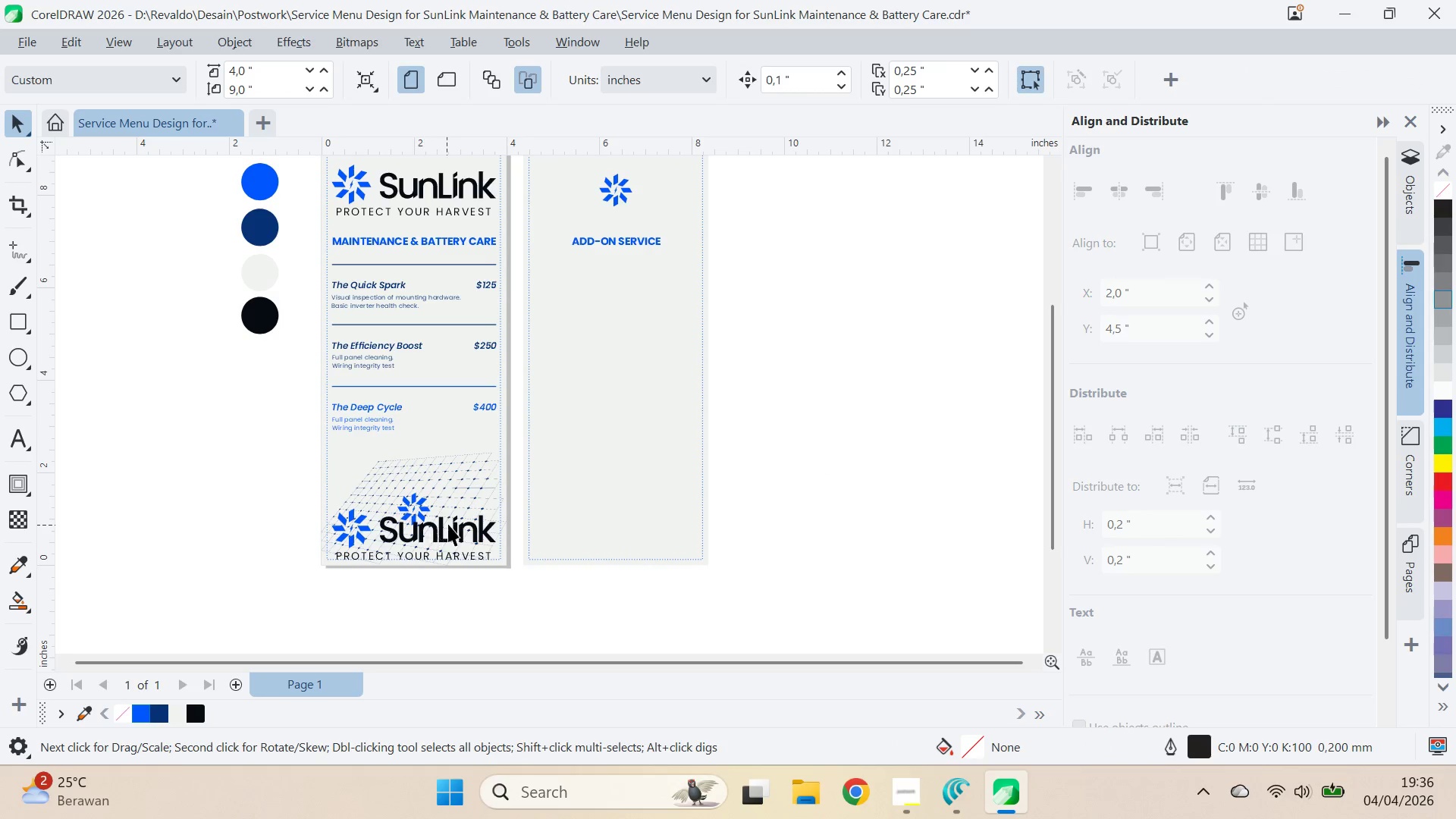 
left_click([460, 523])
 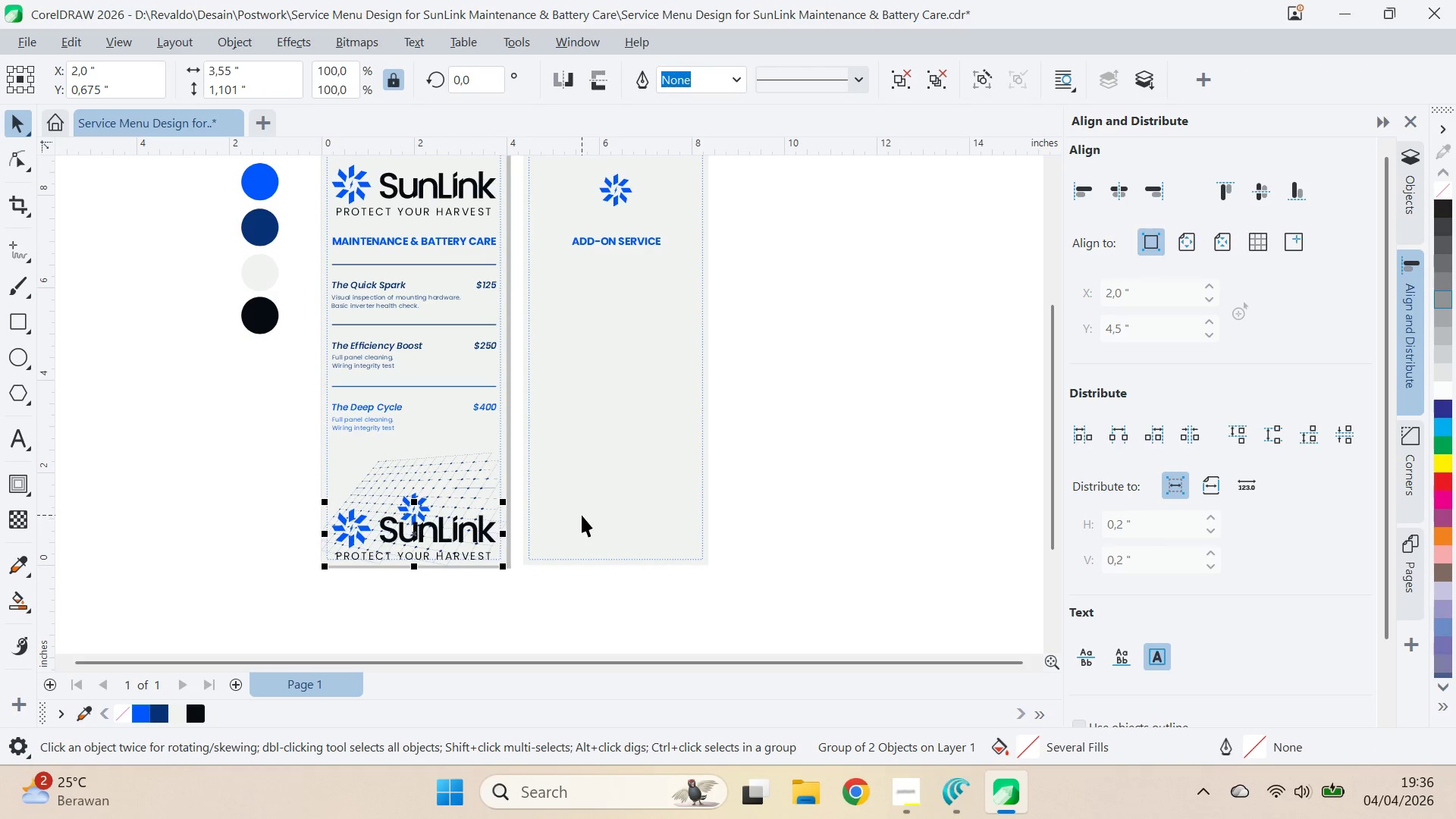 
key(ArrowUp)
 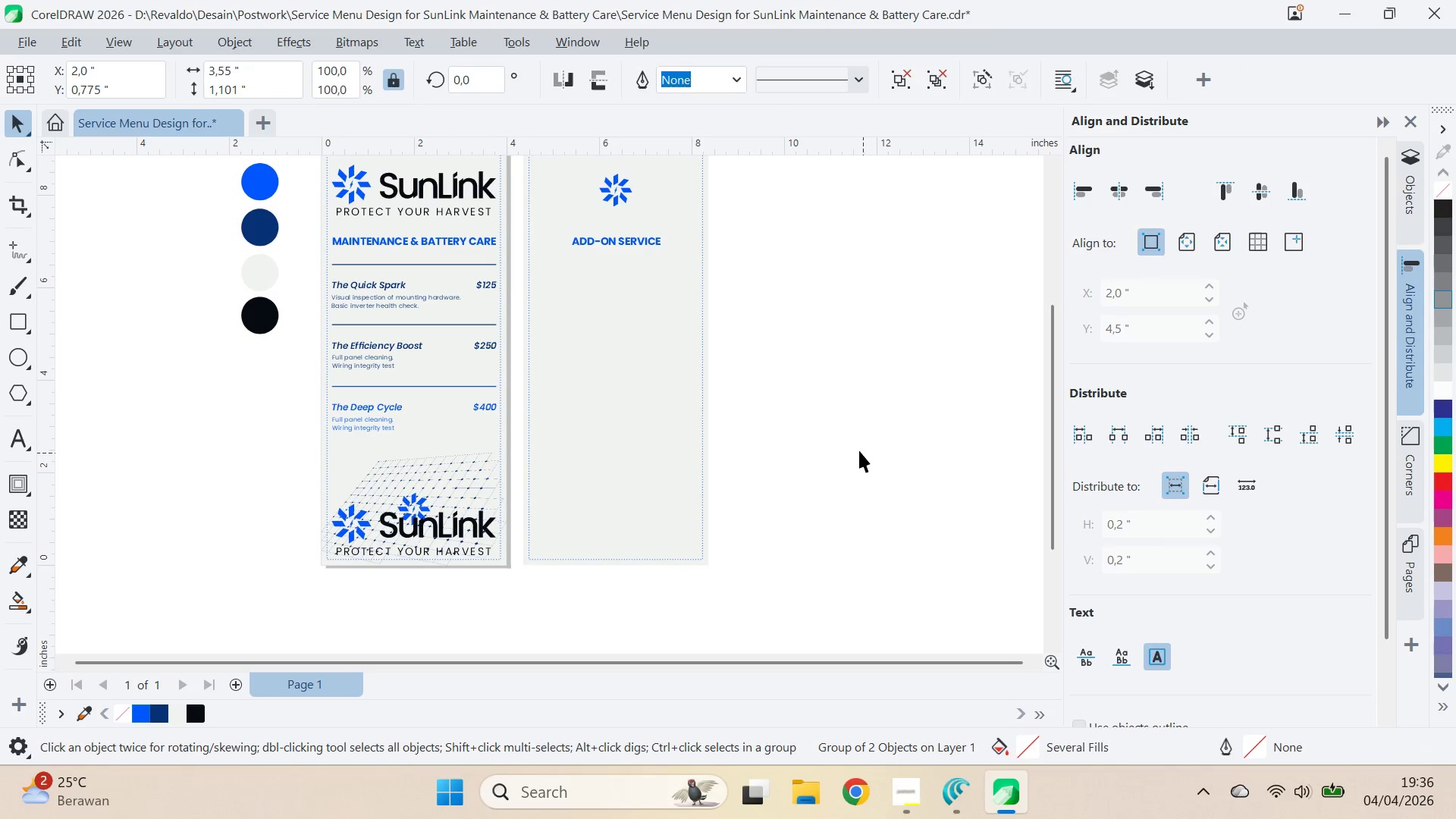 
scroll: coordinate [825, 425], scroll_direction: down, amount: 1.0
 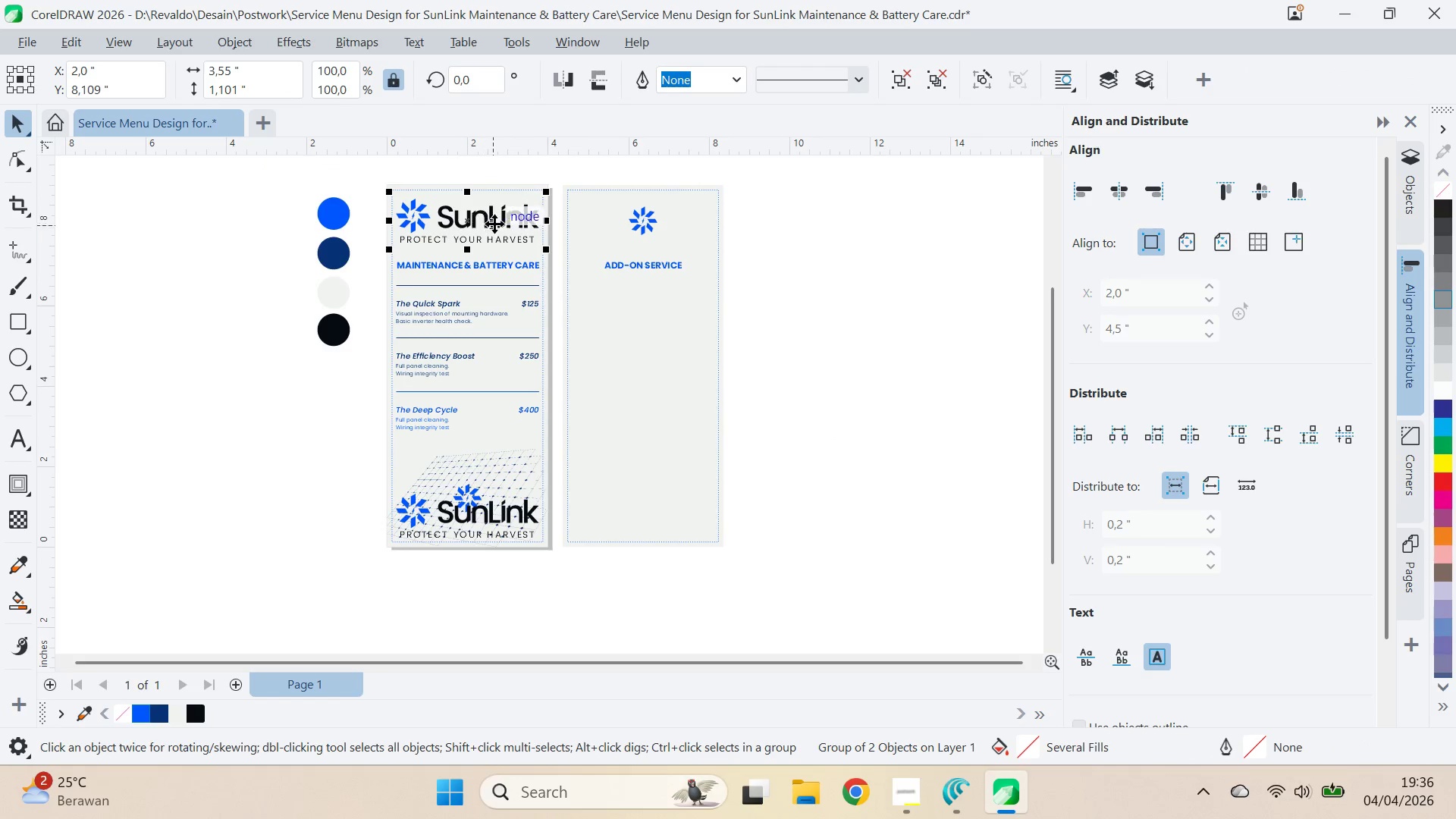 
type(qv)
 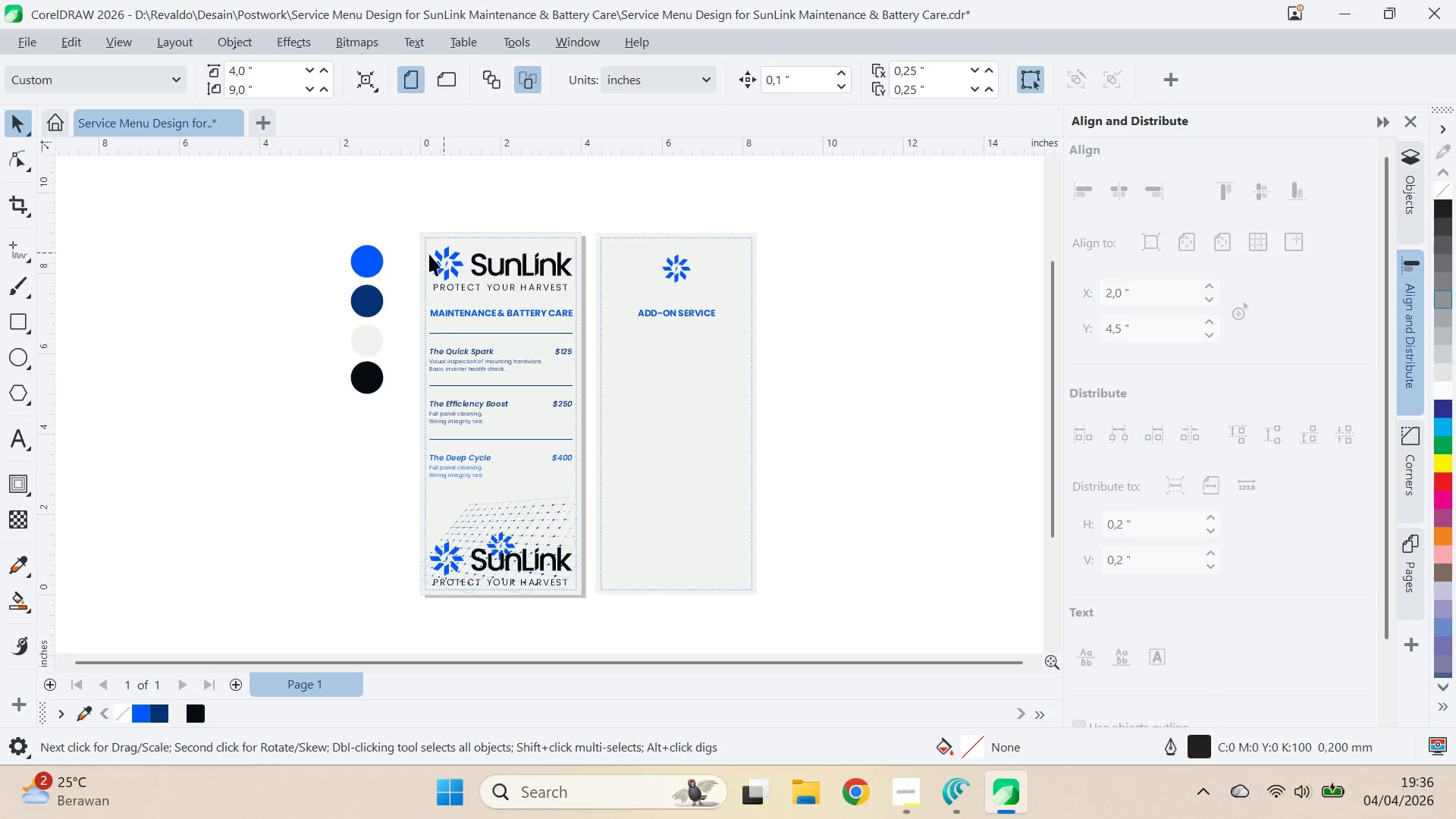 
left_click_drag(start_coordinate=[693, 285], to_coordinate=[726, 333])
 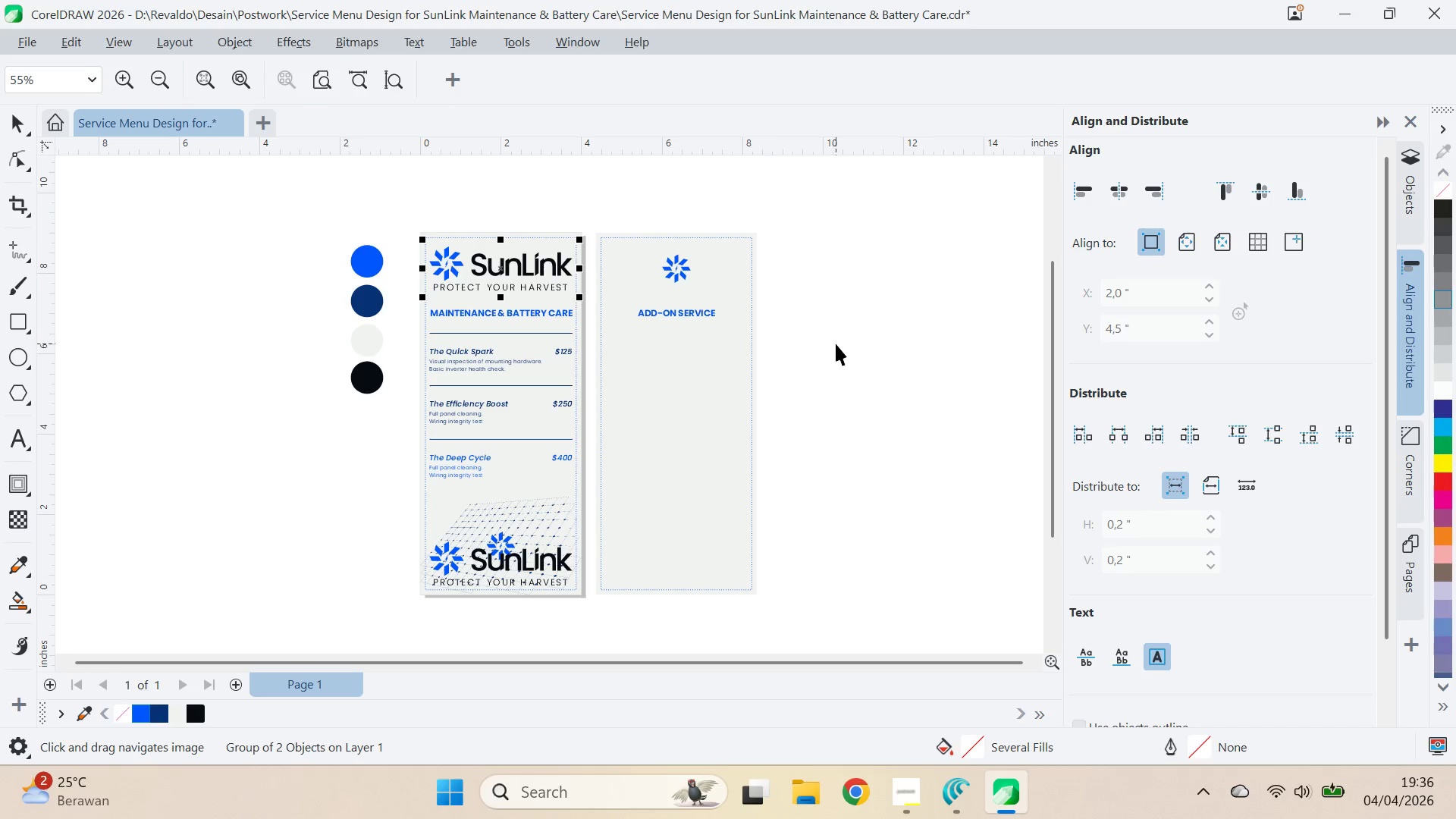 
left_click([836, 344])
 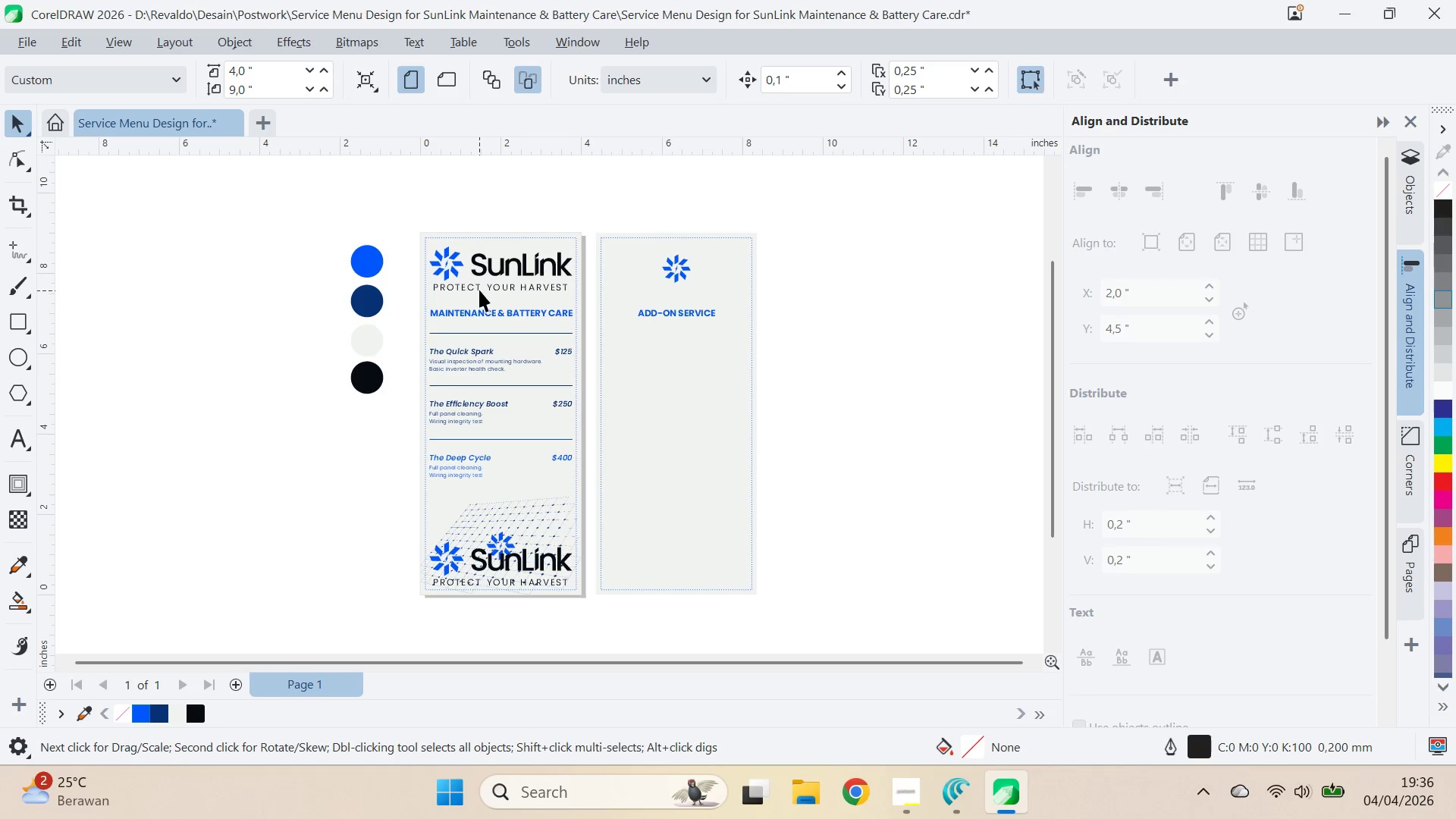 
scroll: coordinate [439, 257], scroll_direction: up, amount: 2.0
 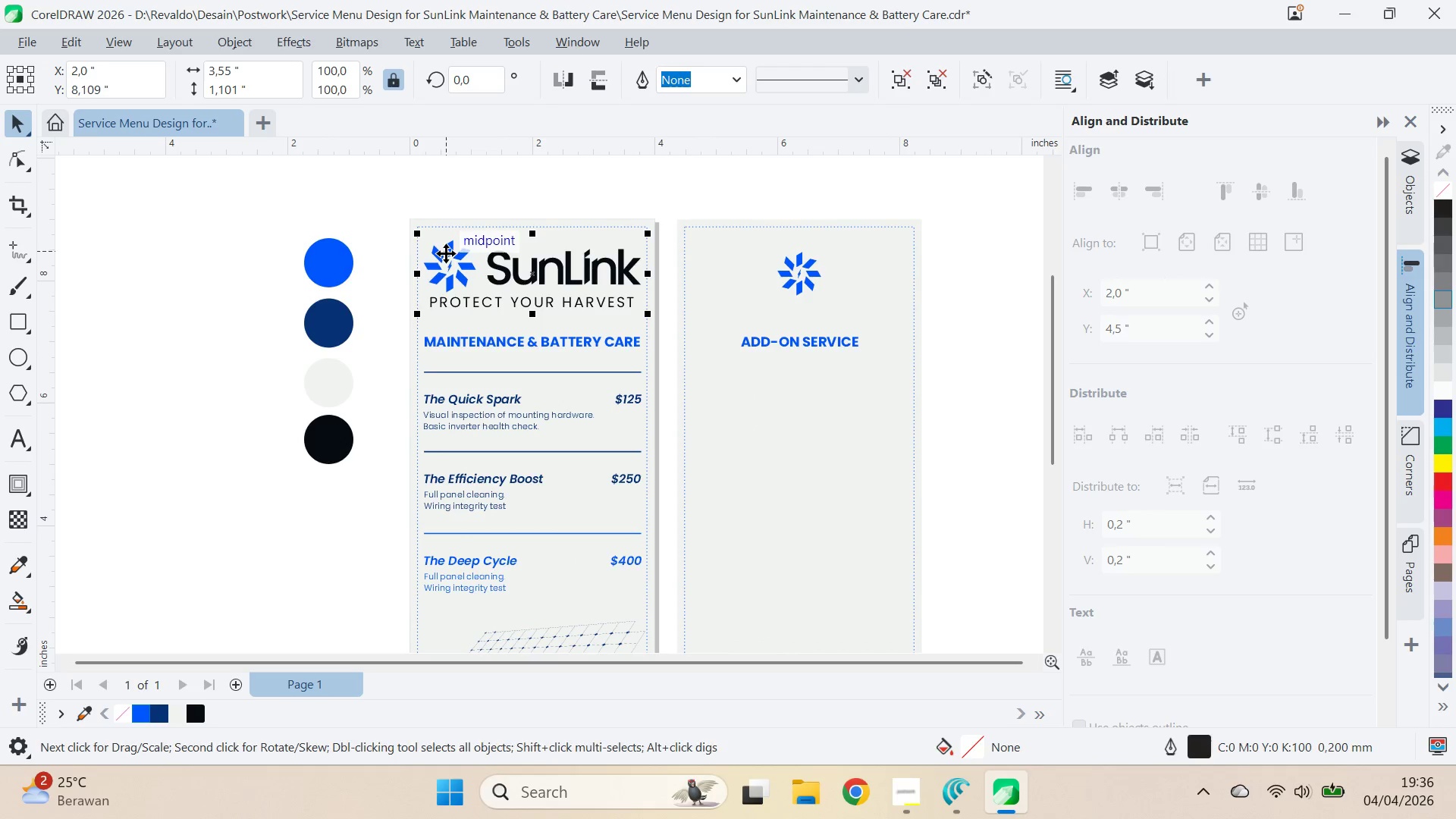 
hold_key(key=ShiftLeft, duration=0.84)
left_click([497, 235])
 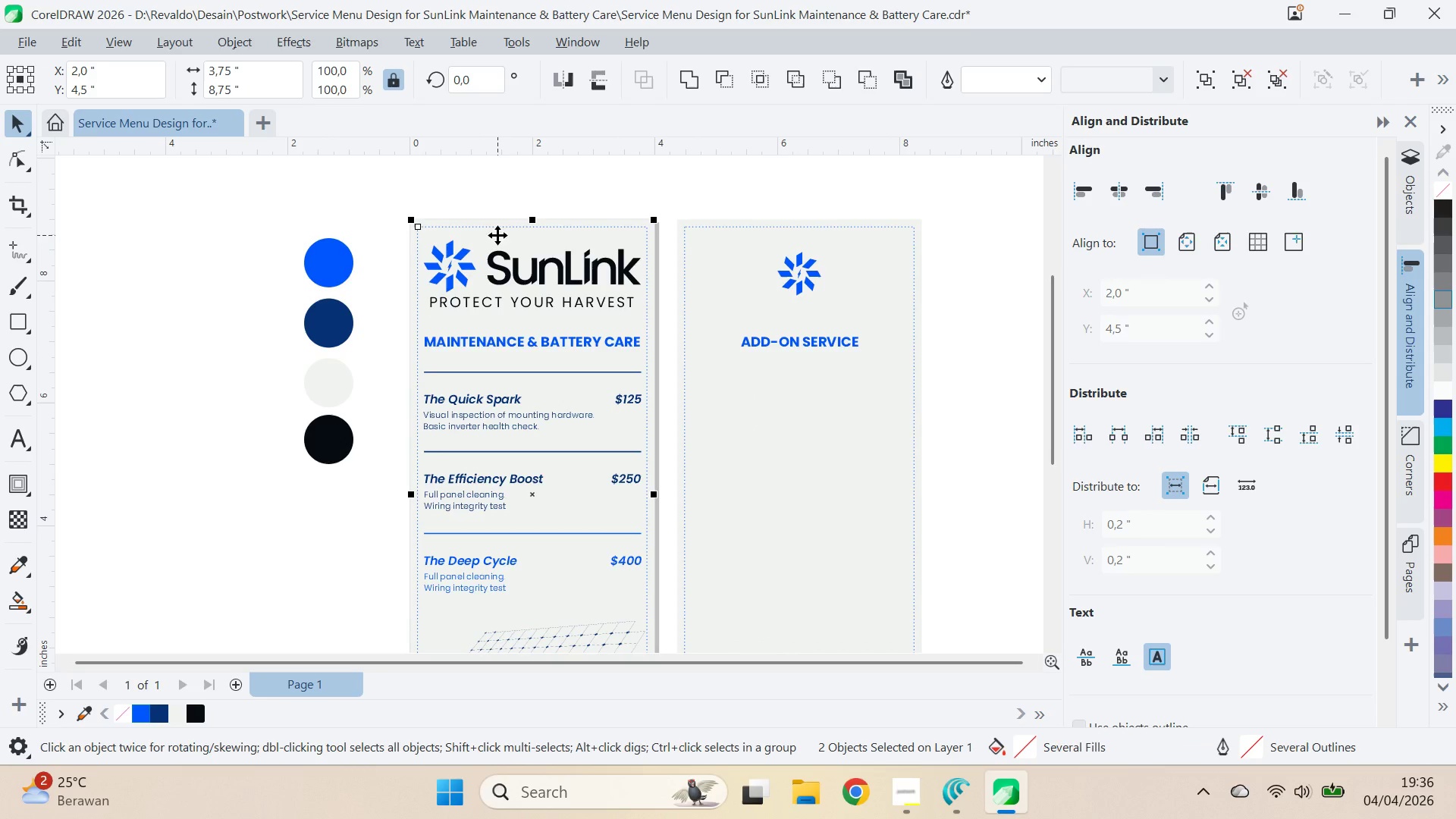 
key(T)
 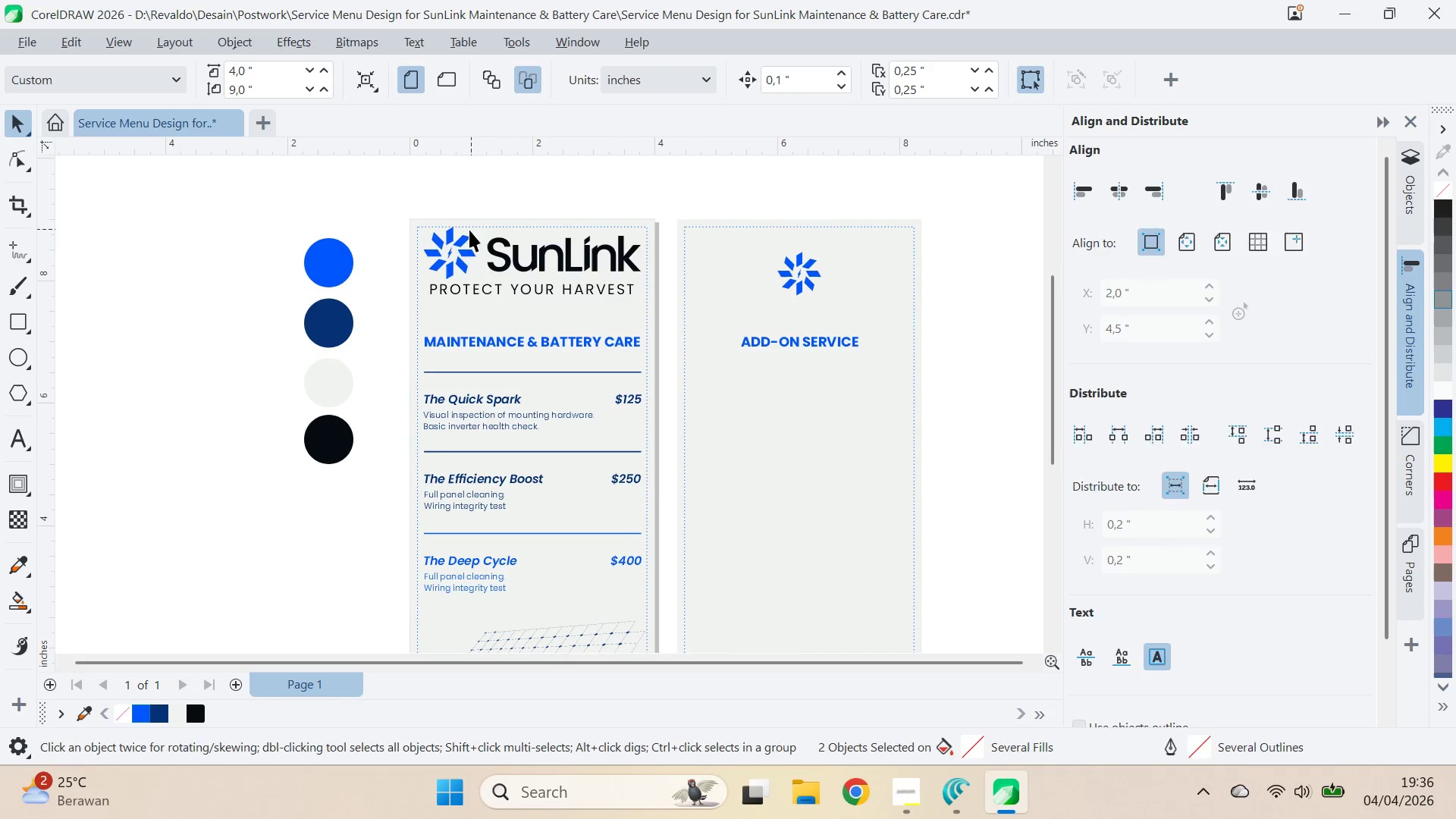 
double_click([457, 240])
 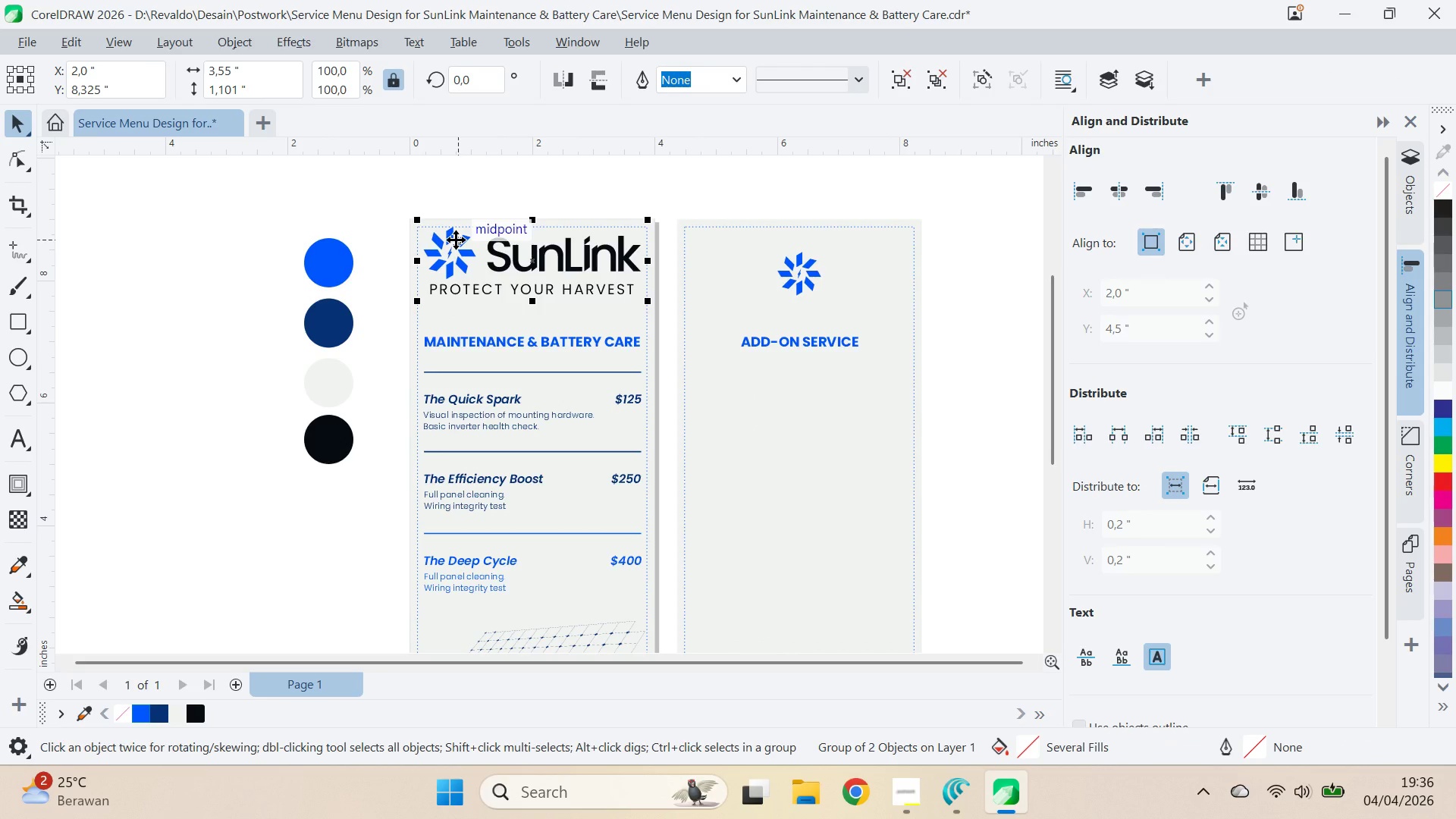 
key(ArrowDown)
 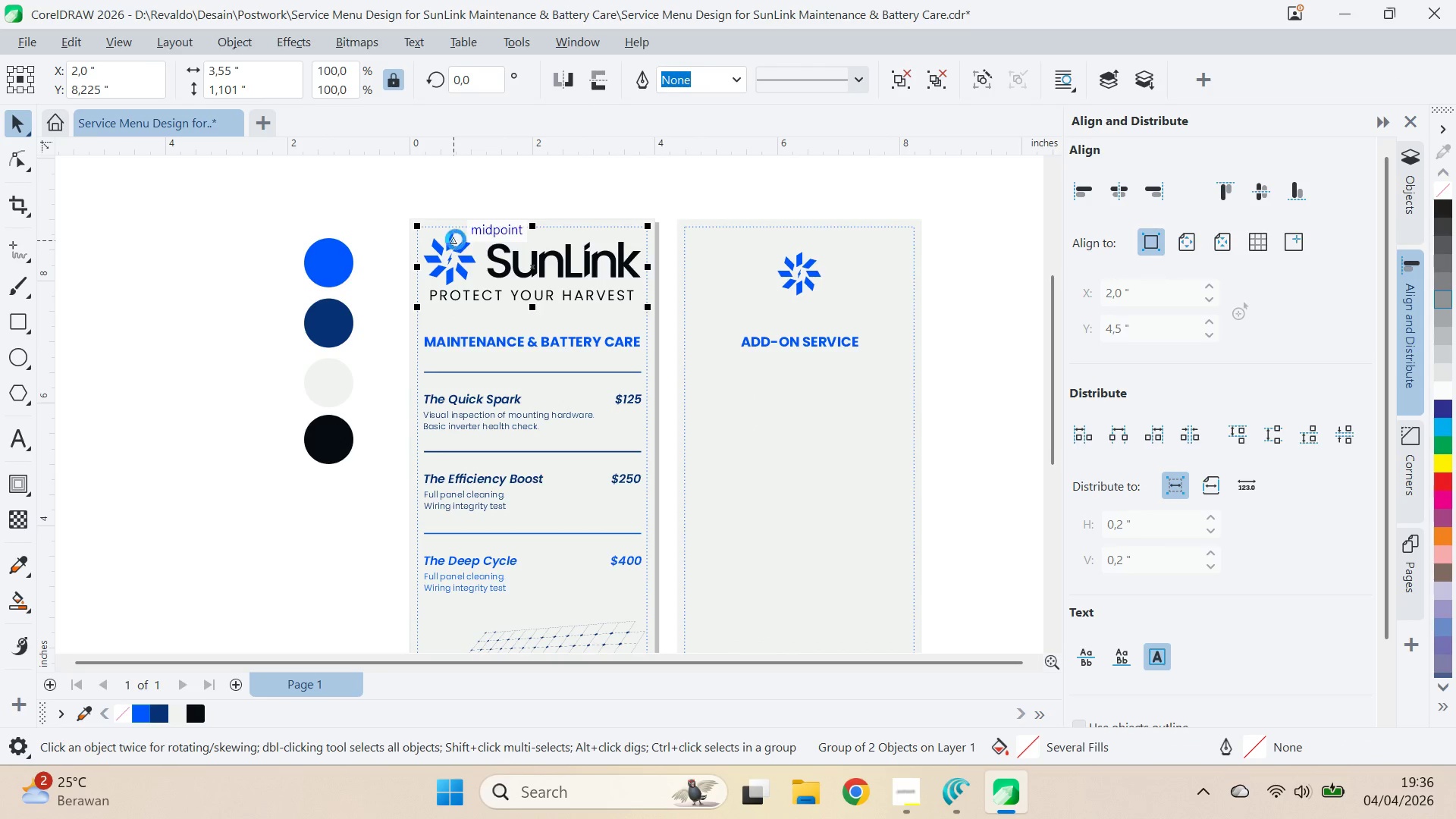 
key(ArrowDown)
 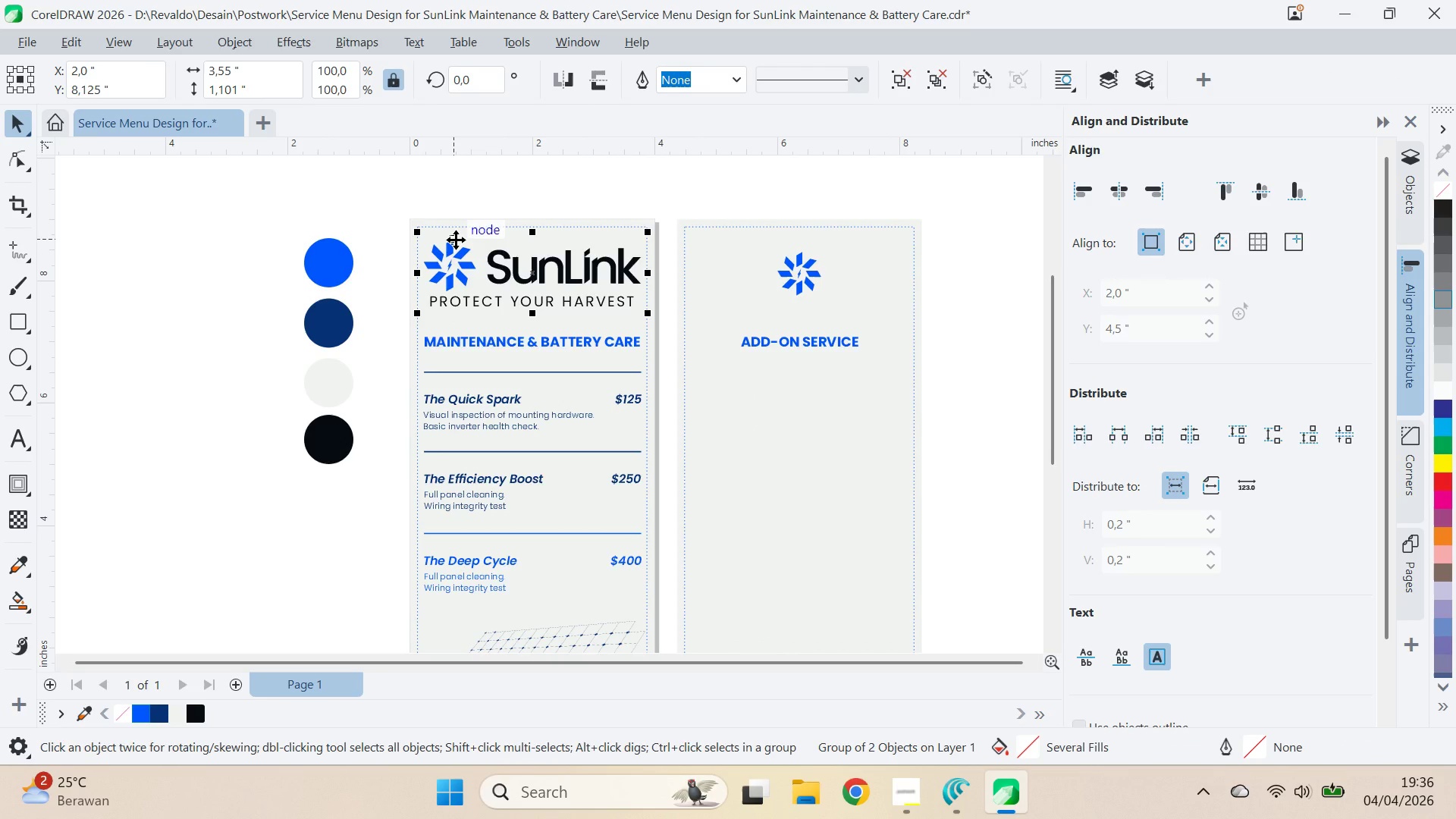 
key(ArrowDown)
 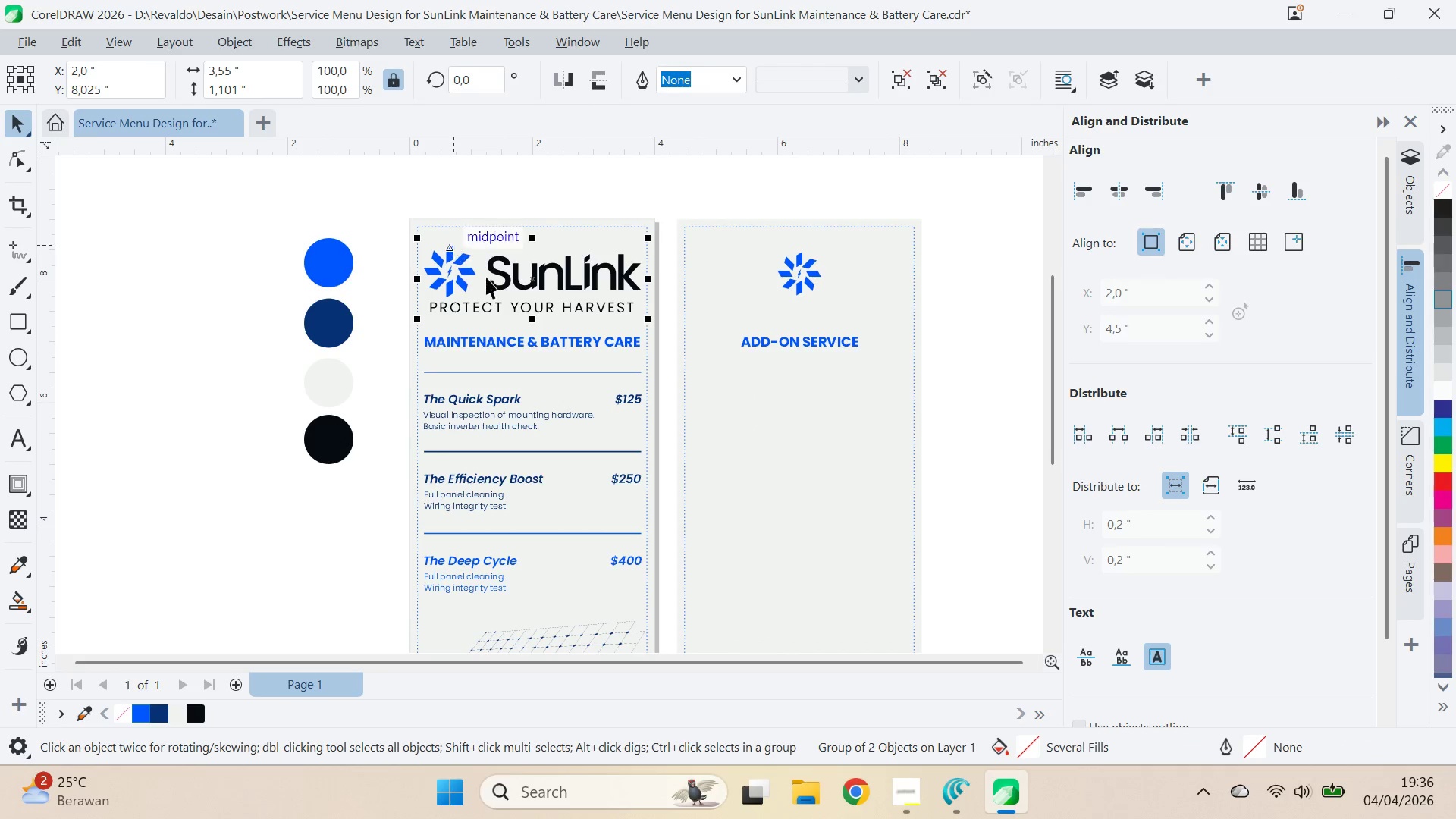 
hold_key(key=ShiftLeft, duration=0.56)
left_click([786, 287])
 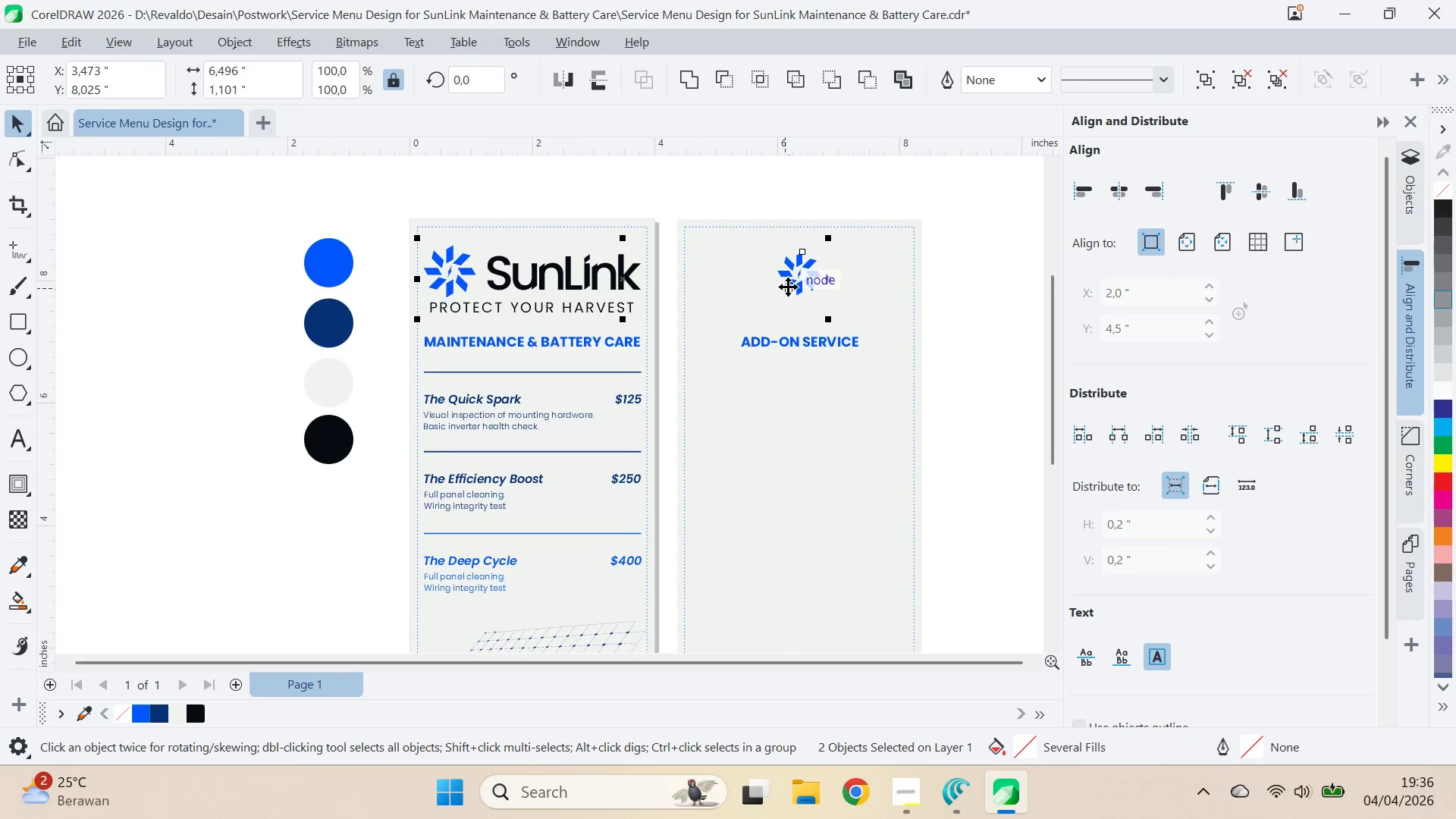 
key(E)
 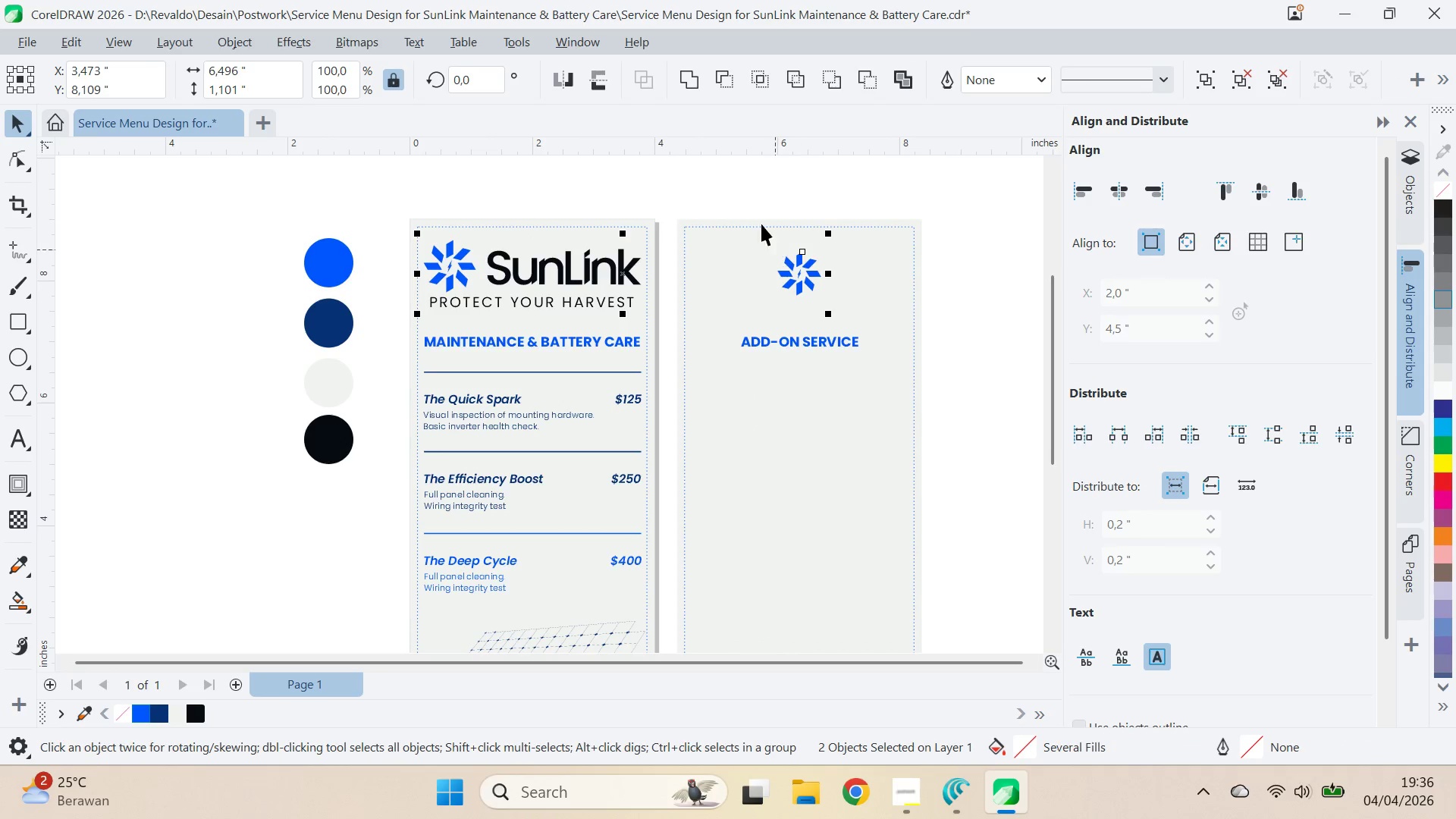 
key(Control+Z)
 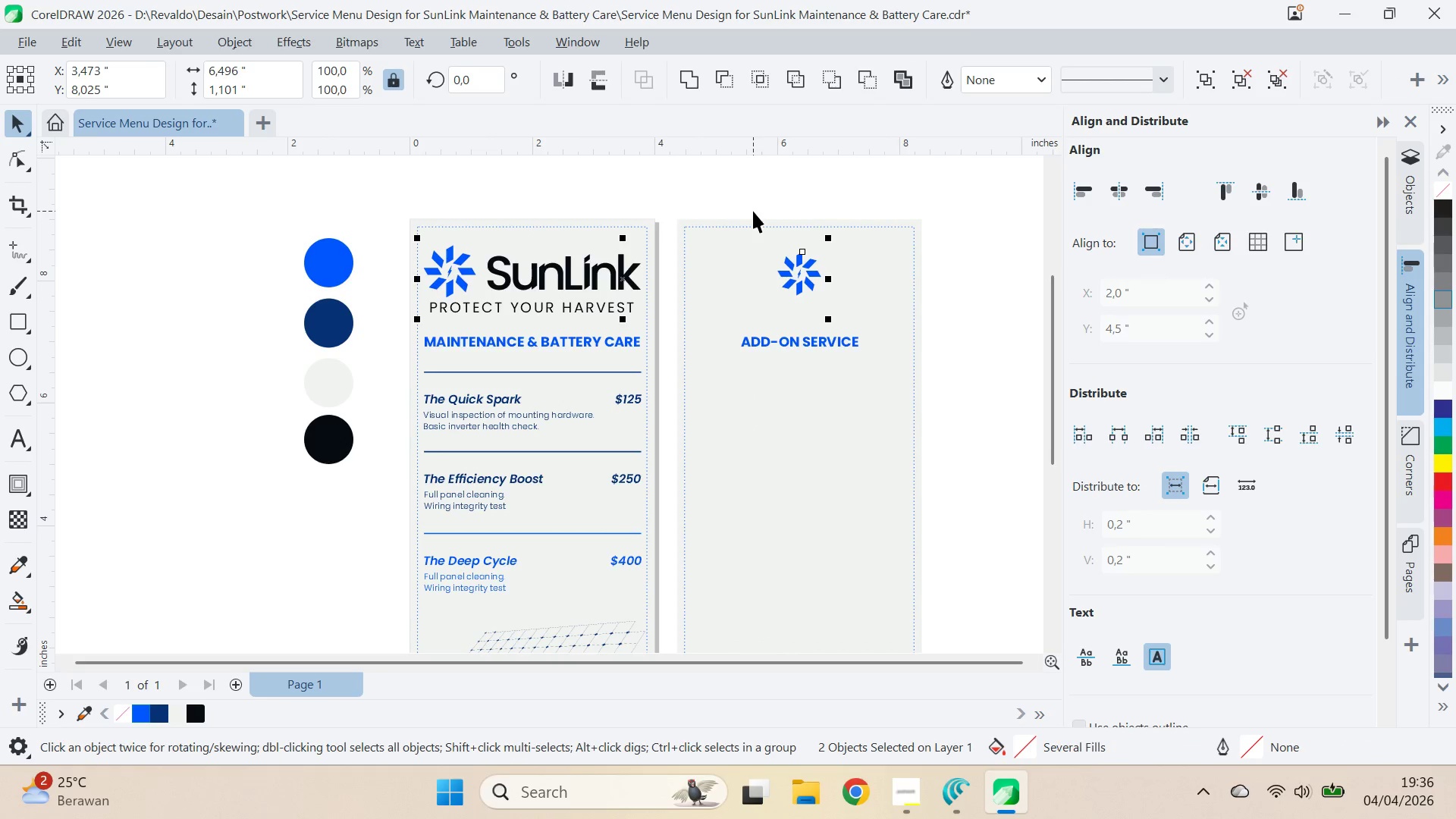 
key(Control+Z)
 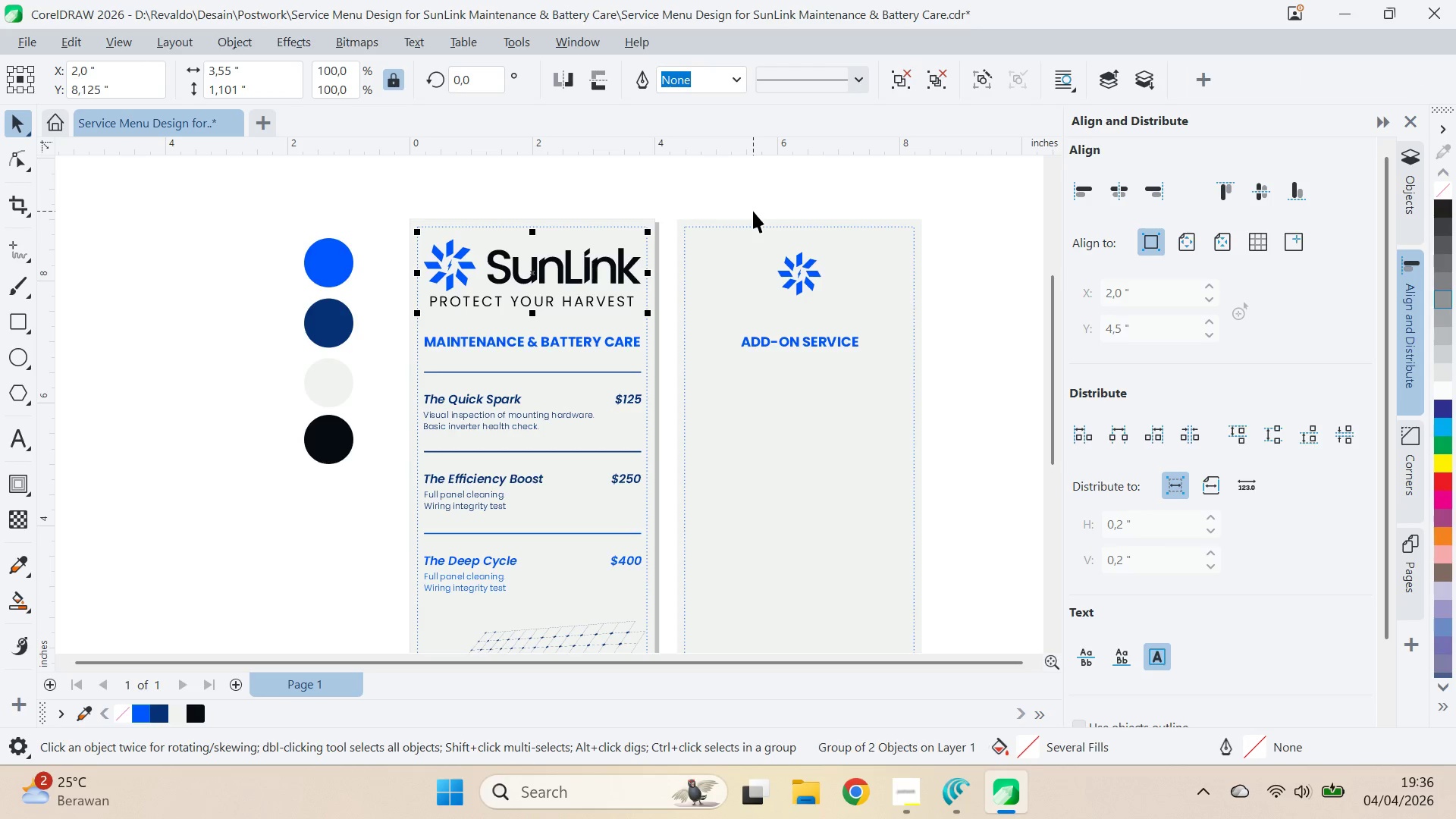 
key(Control+Z)
 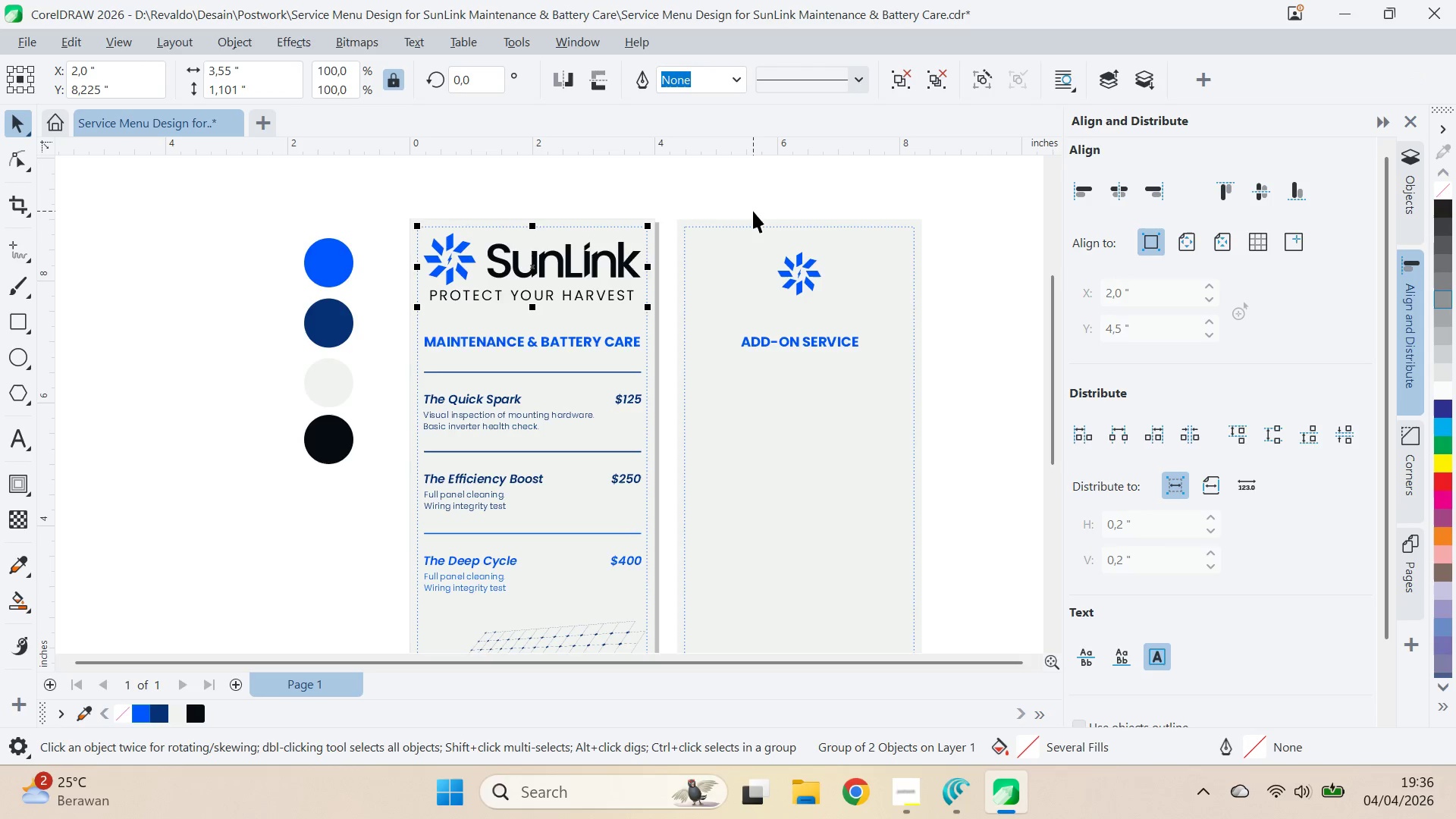 
key(Control+Z)
 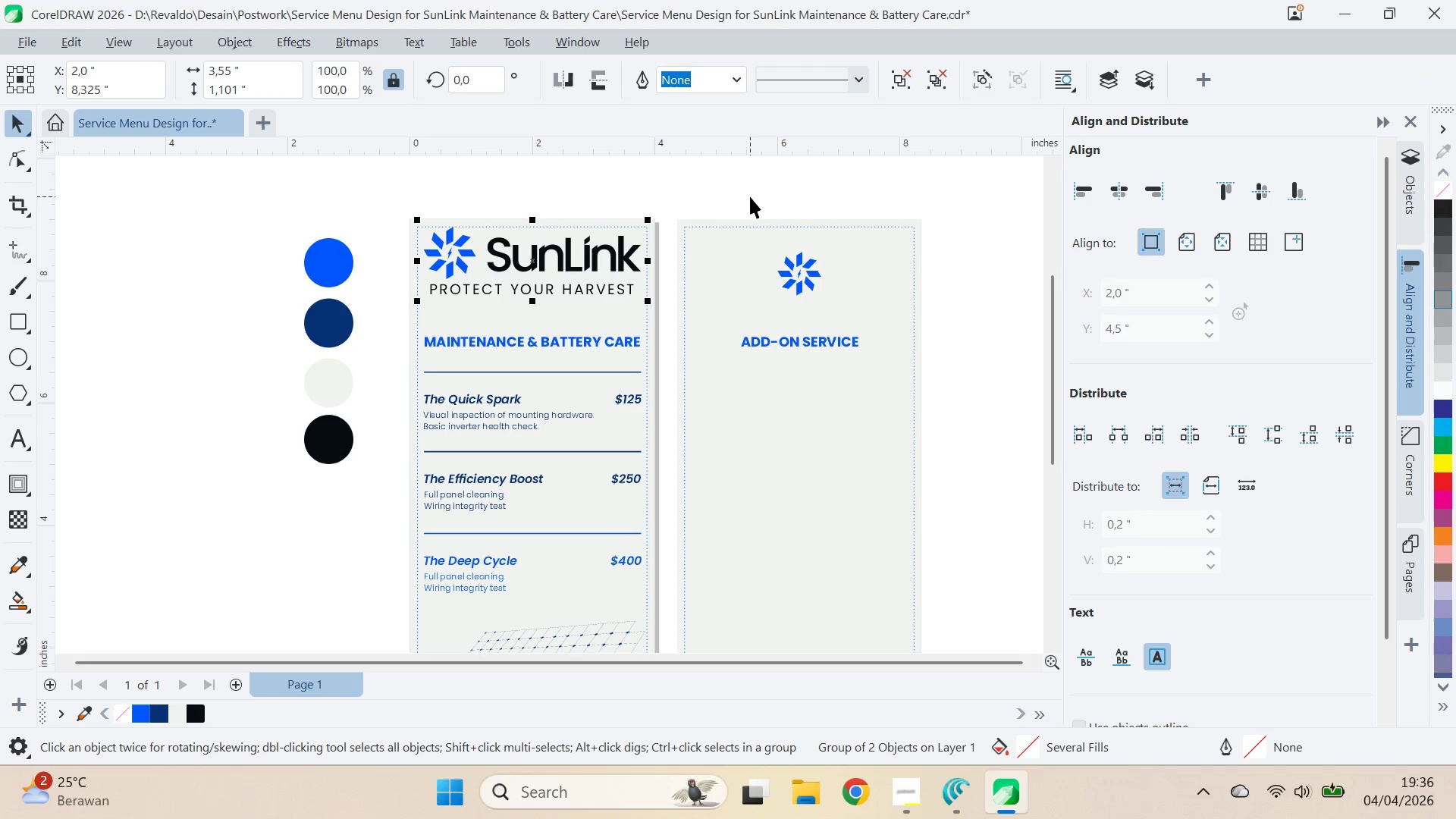 
key(ArrowDown)
 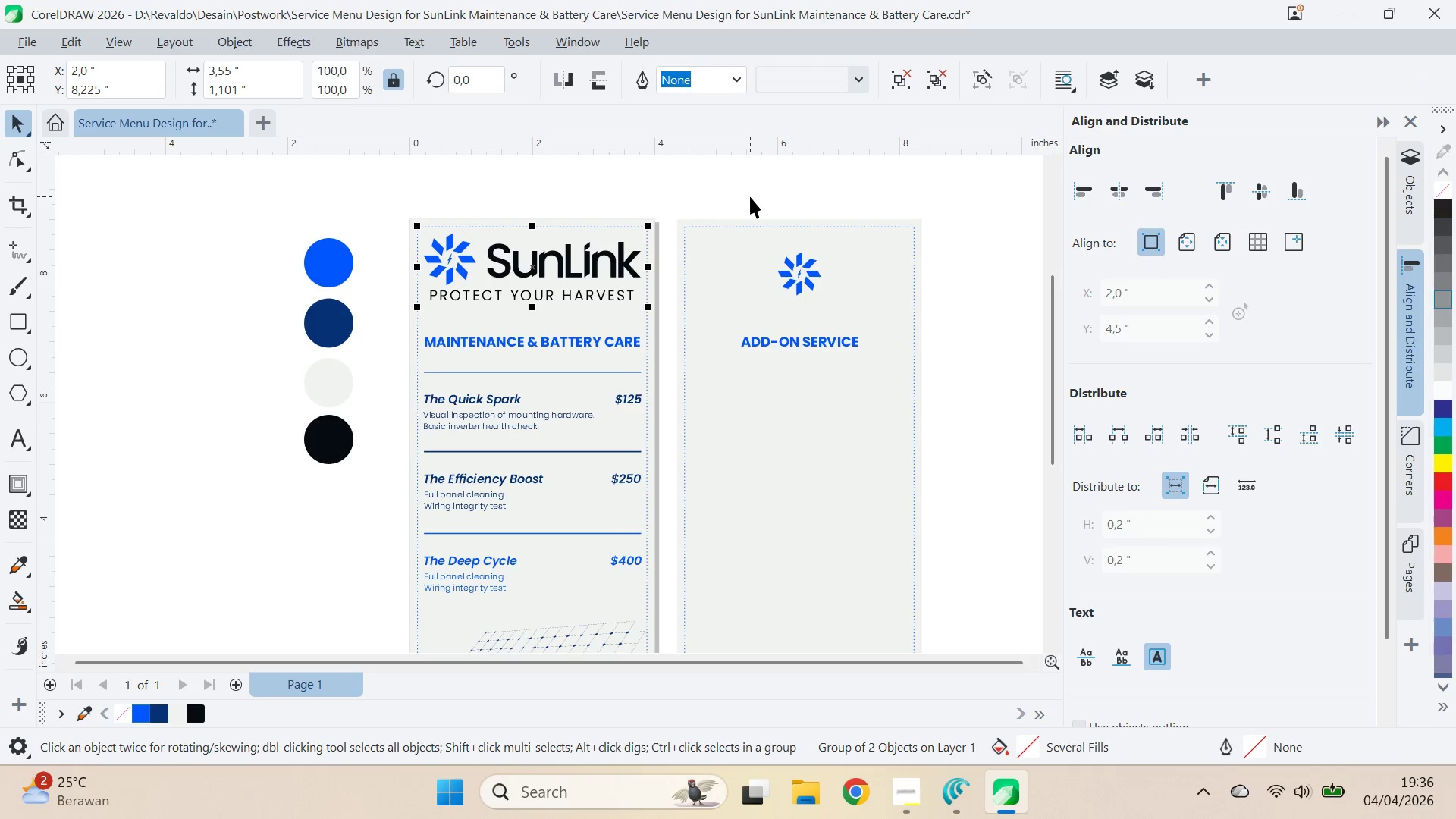 
key(ArrowDown)
 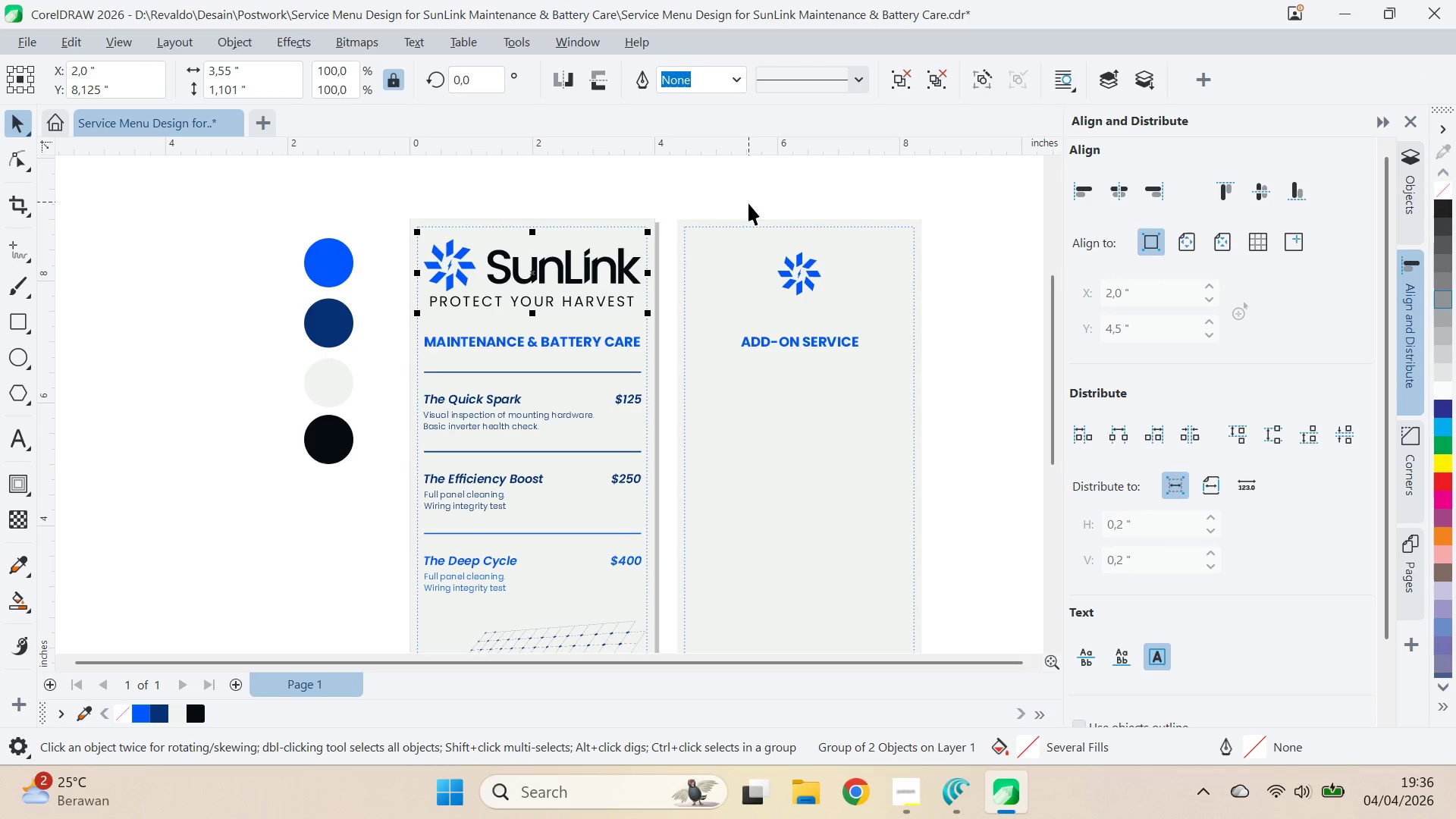 
hold_key(key=ShiftLeft, duration=0.97)
left_click([787, 261])
 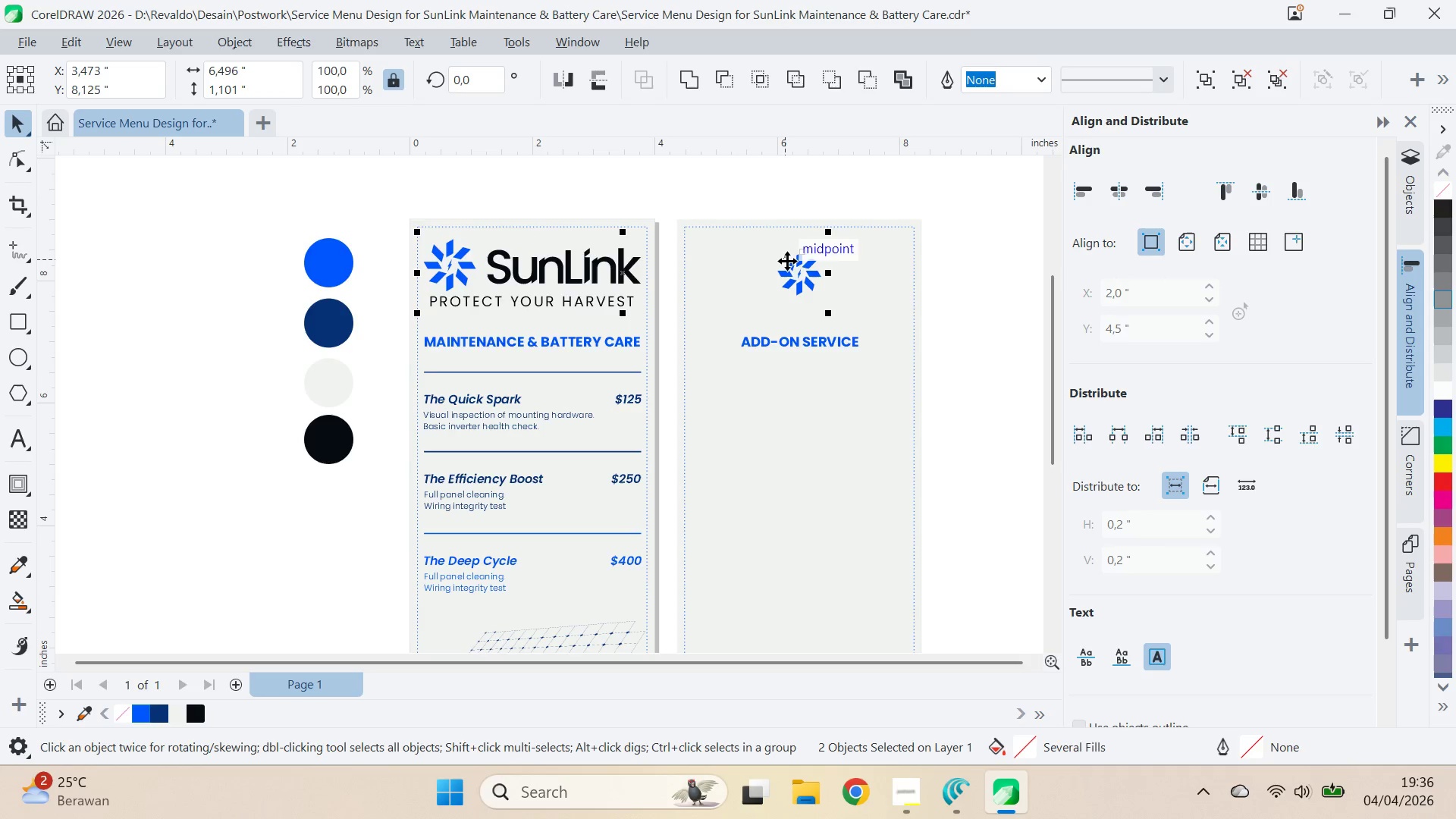 
key(E)
 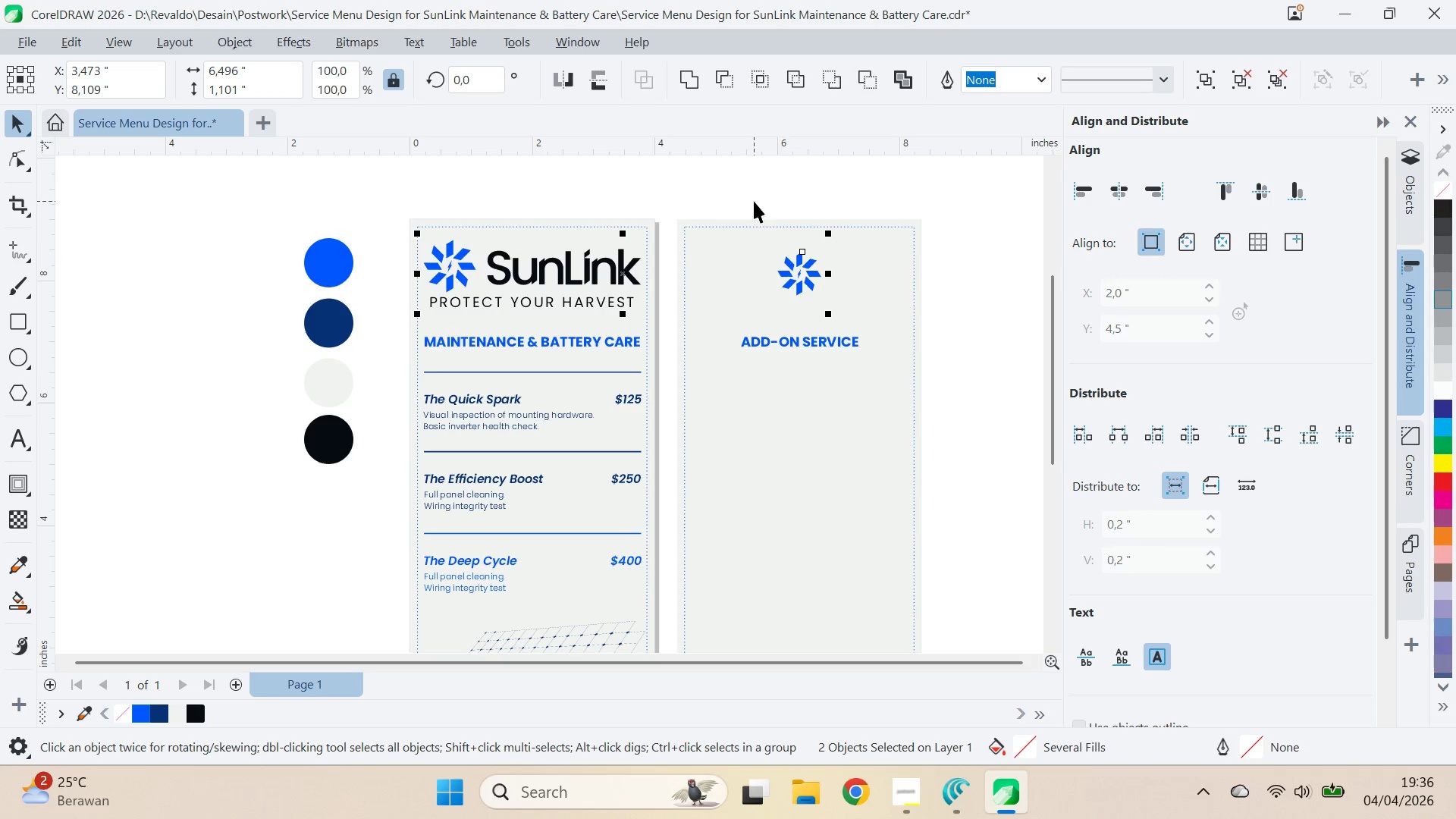 
left_click([754, 196])
 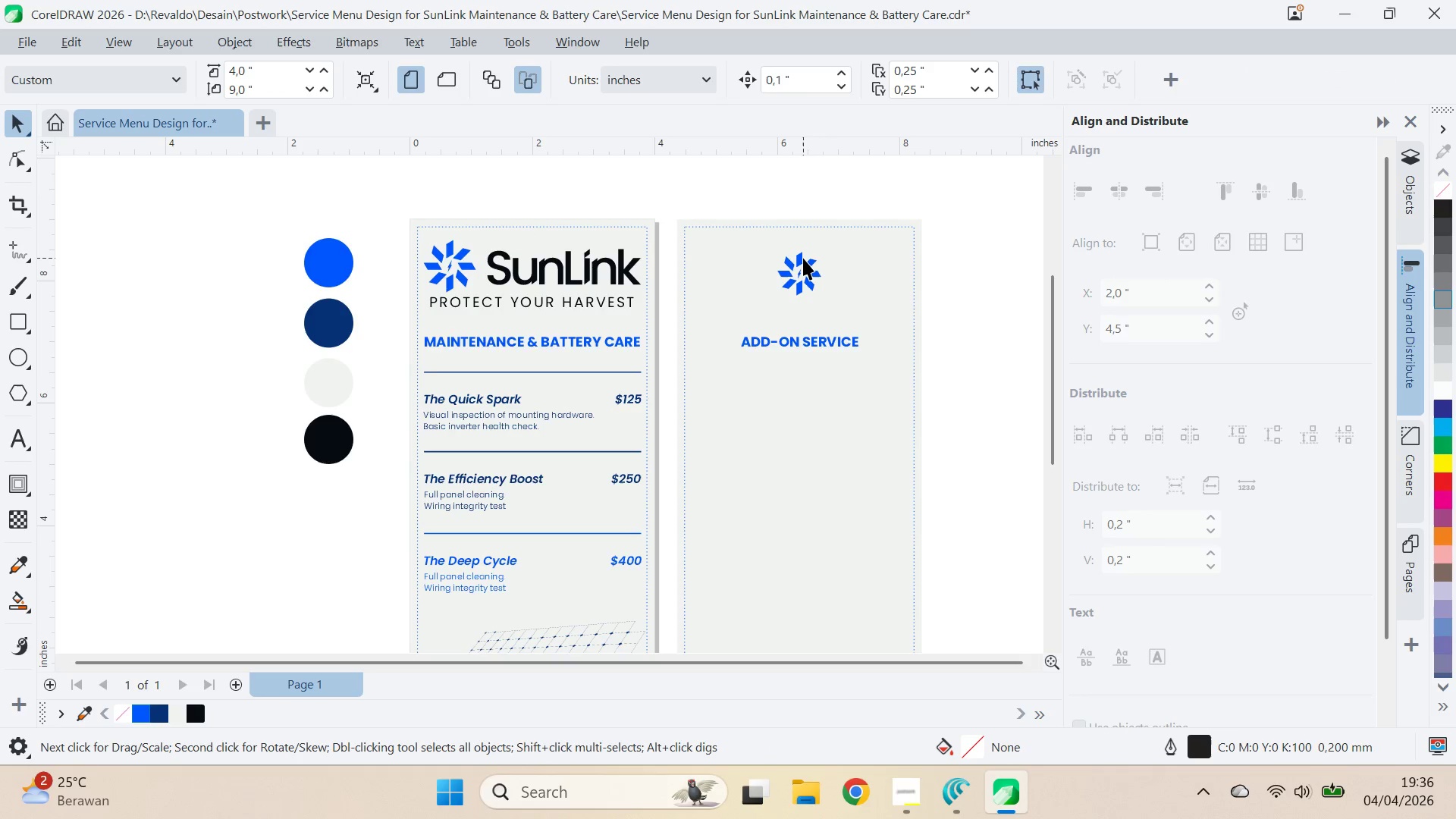 
key(Control+Z)
 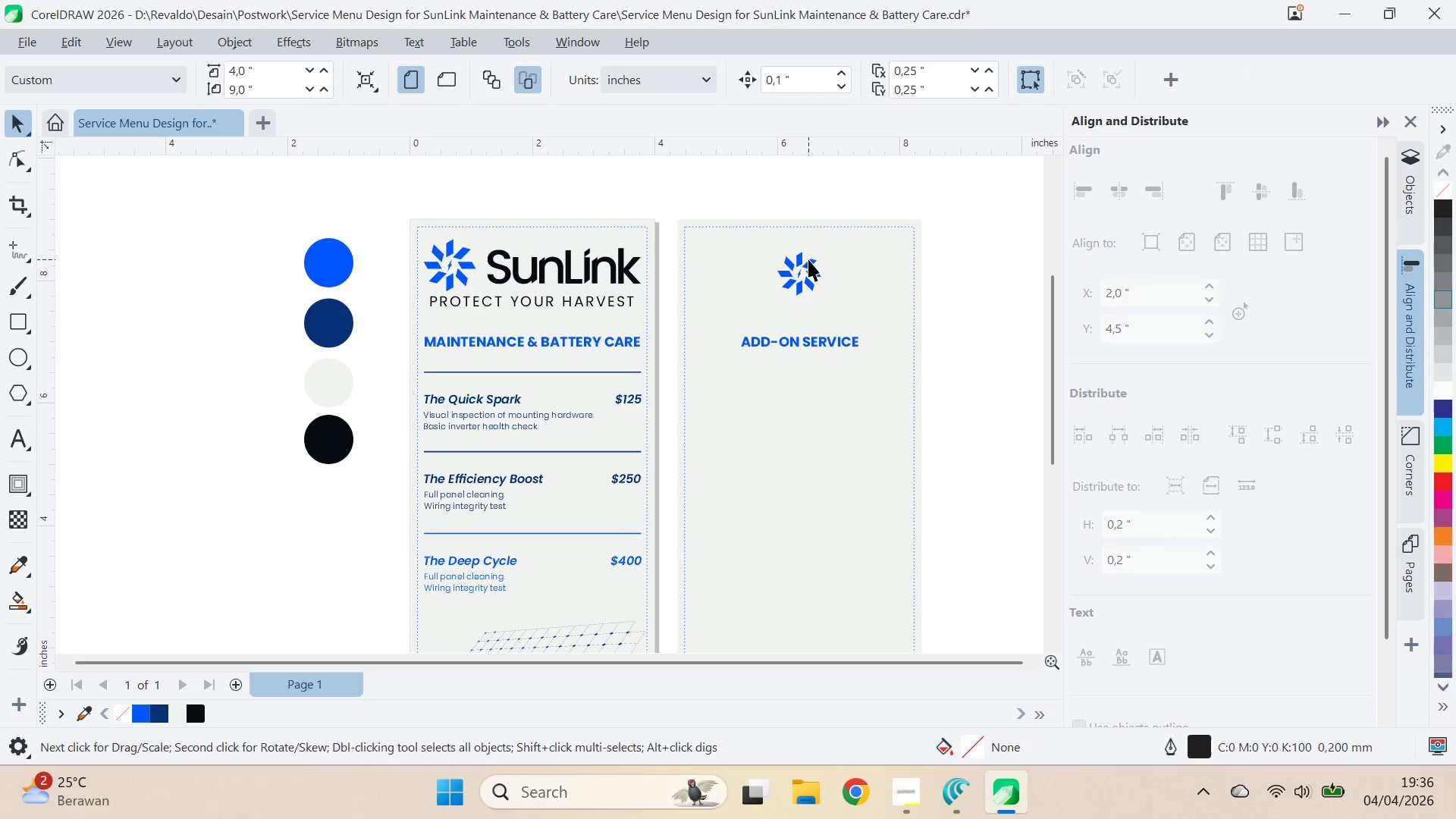 
left_click([801, 258])
 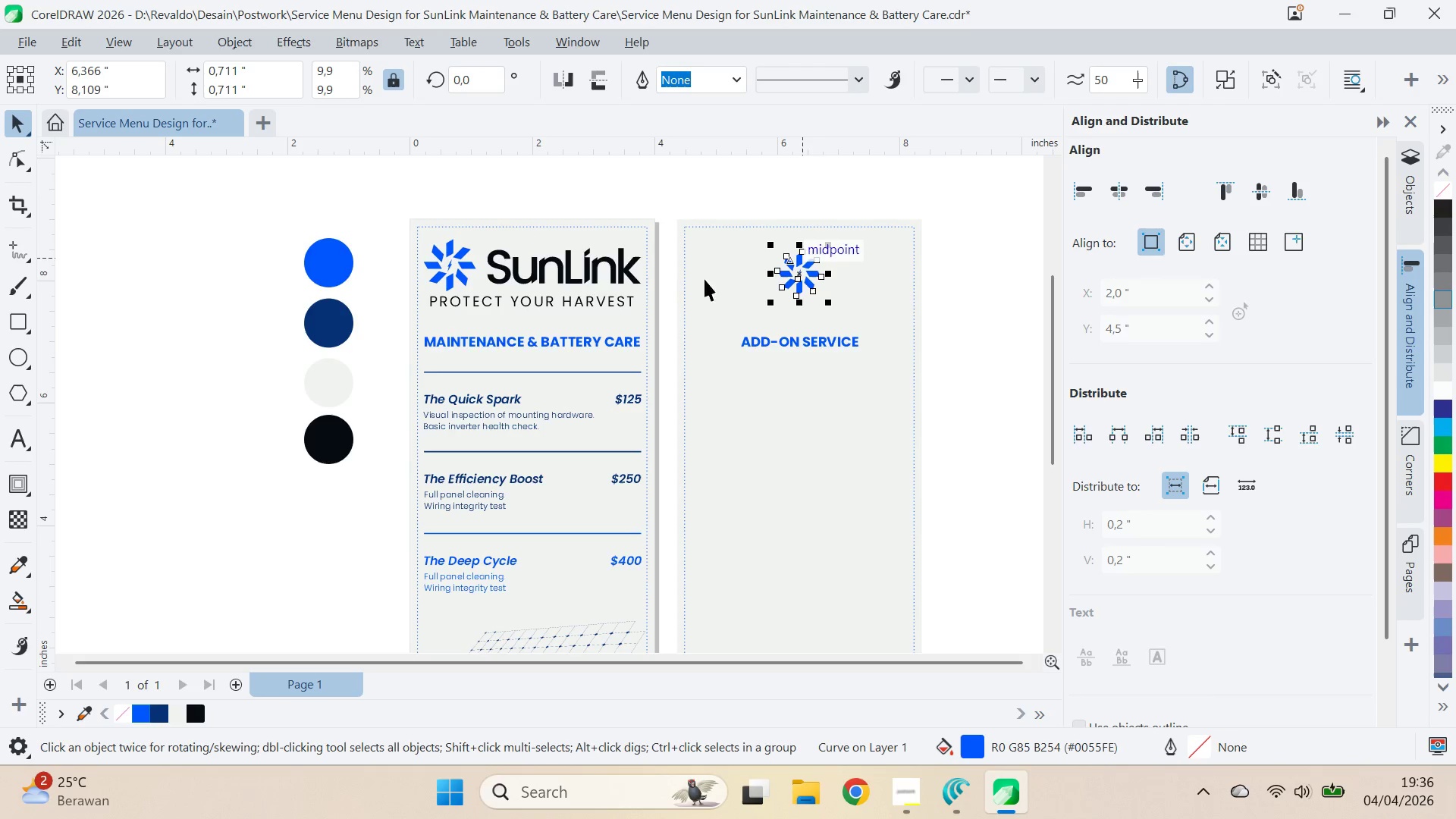 
hold_key(key=ShiftLeft, duration=0.75)
left_click([632, 255])
 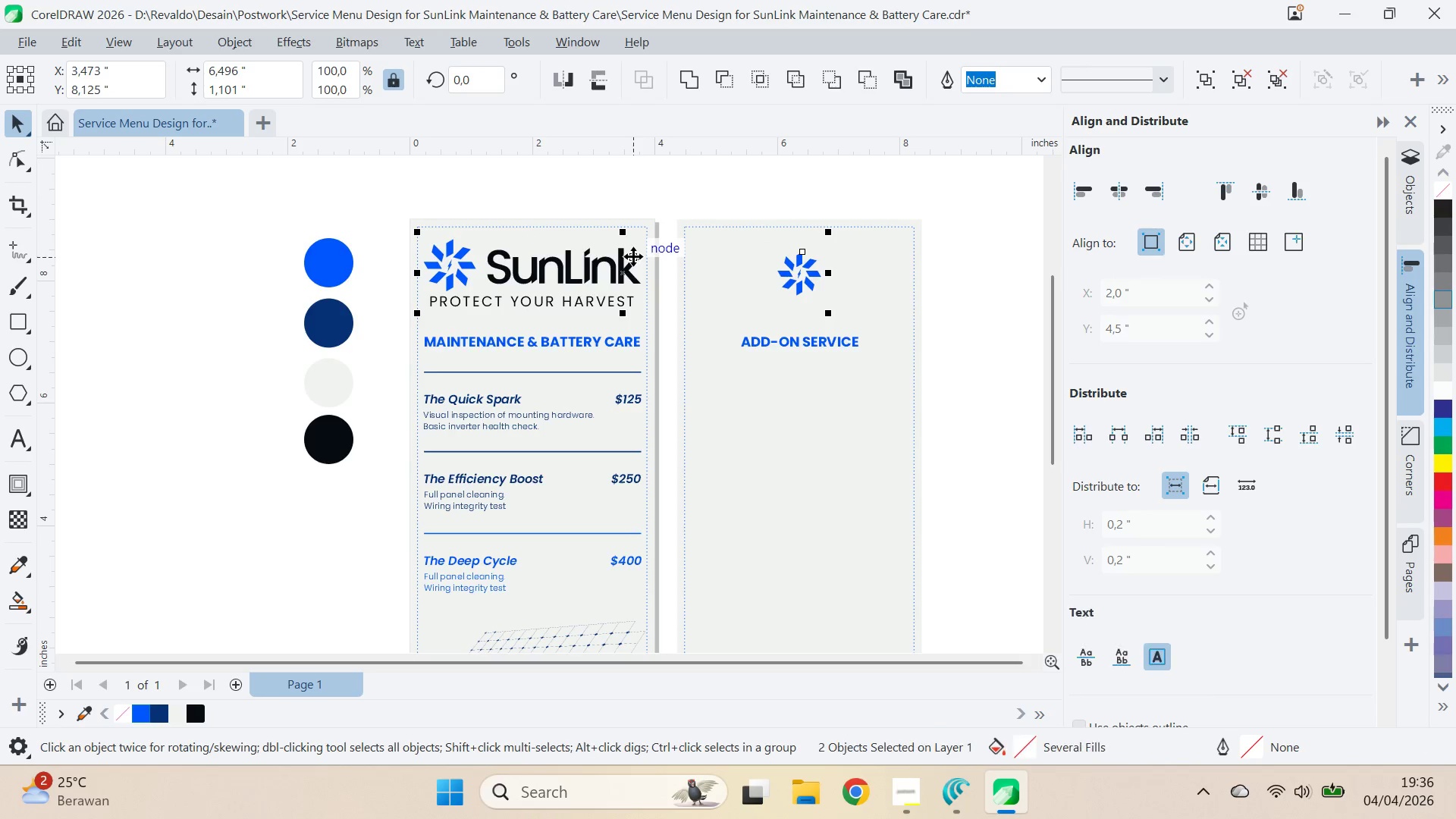 
hold_key(key=ShiftLeft, duration=5.8)
 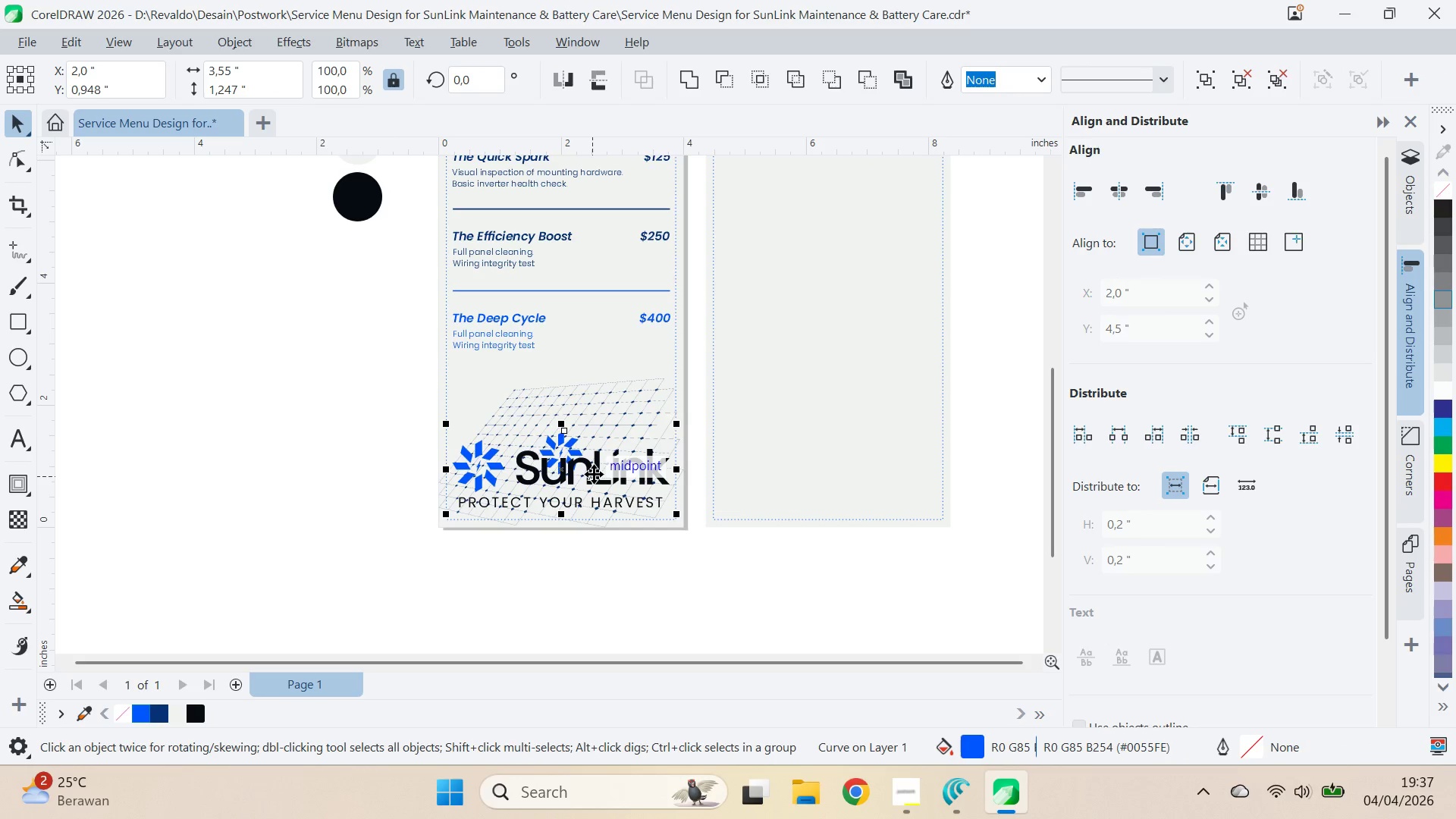 
type(eqv)
 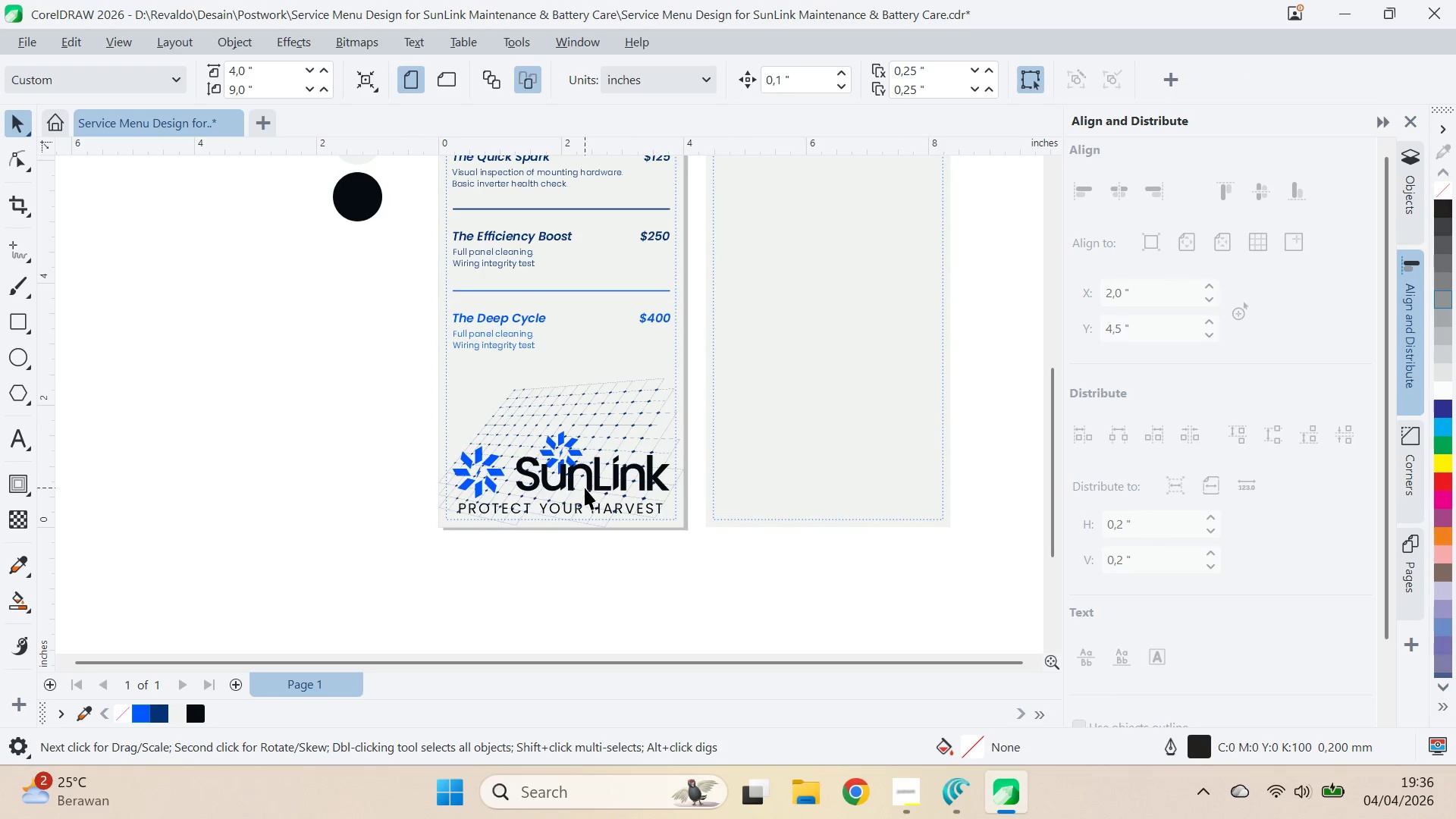 
left_click_drag(start_coordinate=[664, 425], to_coordinate=[697, 253])
 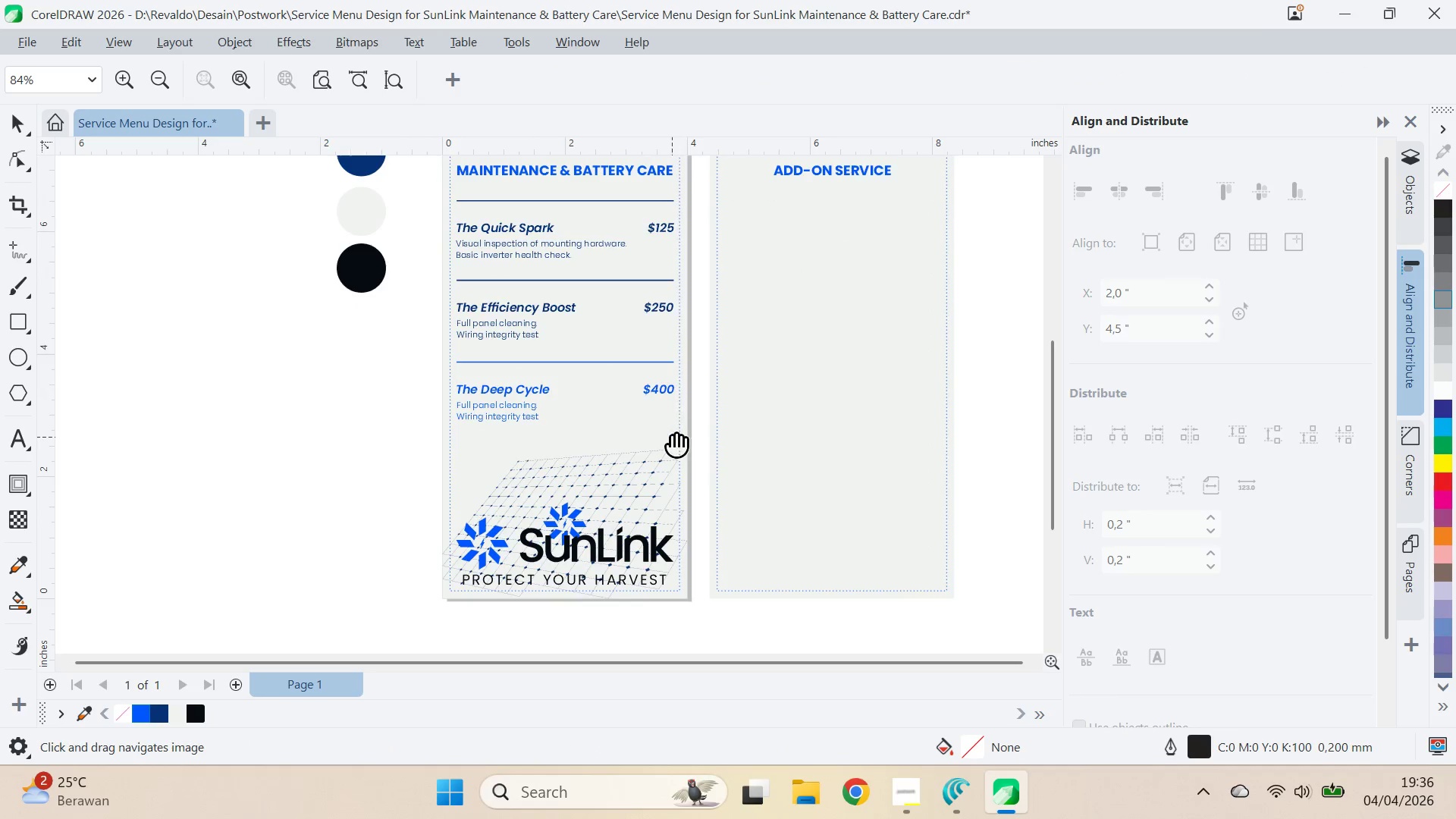 
left_click_drag(start_coordinate=[672, 437], to_coordinate=[668, 366])
 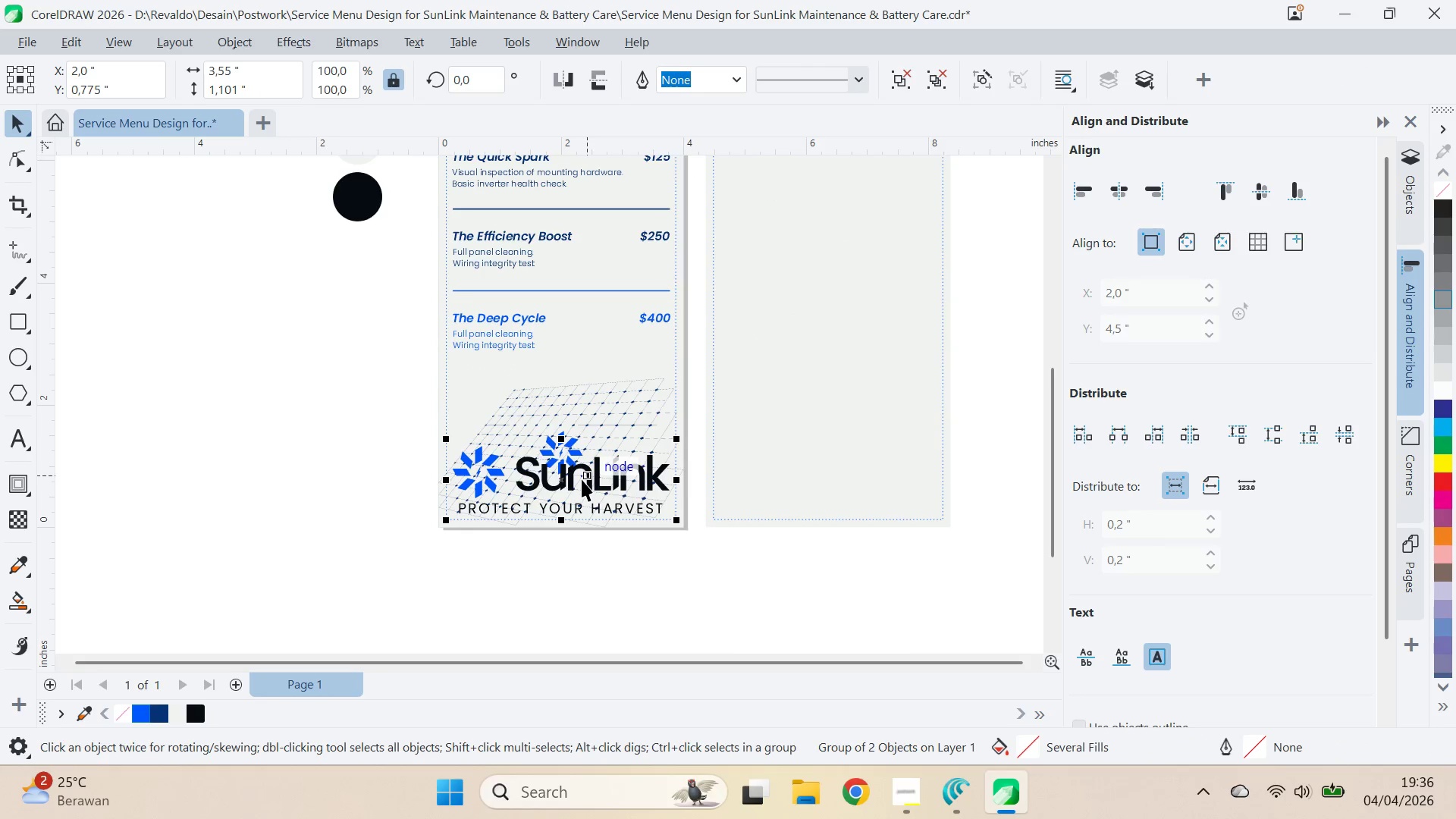 
key(ArrowUp)
 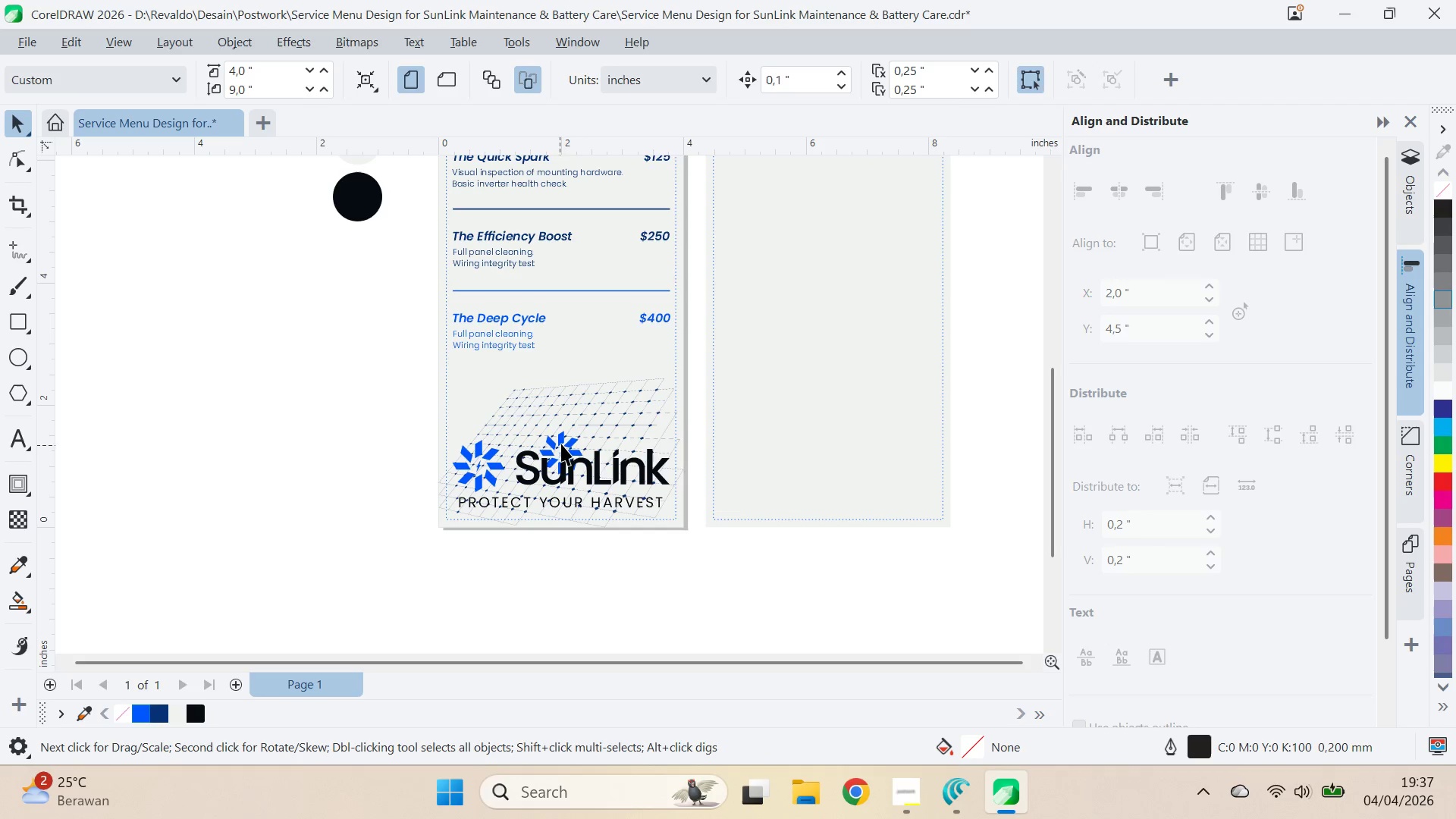 
hold_key(key=ShiftLeft, duration=0.69)
 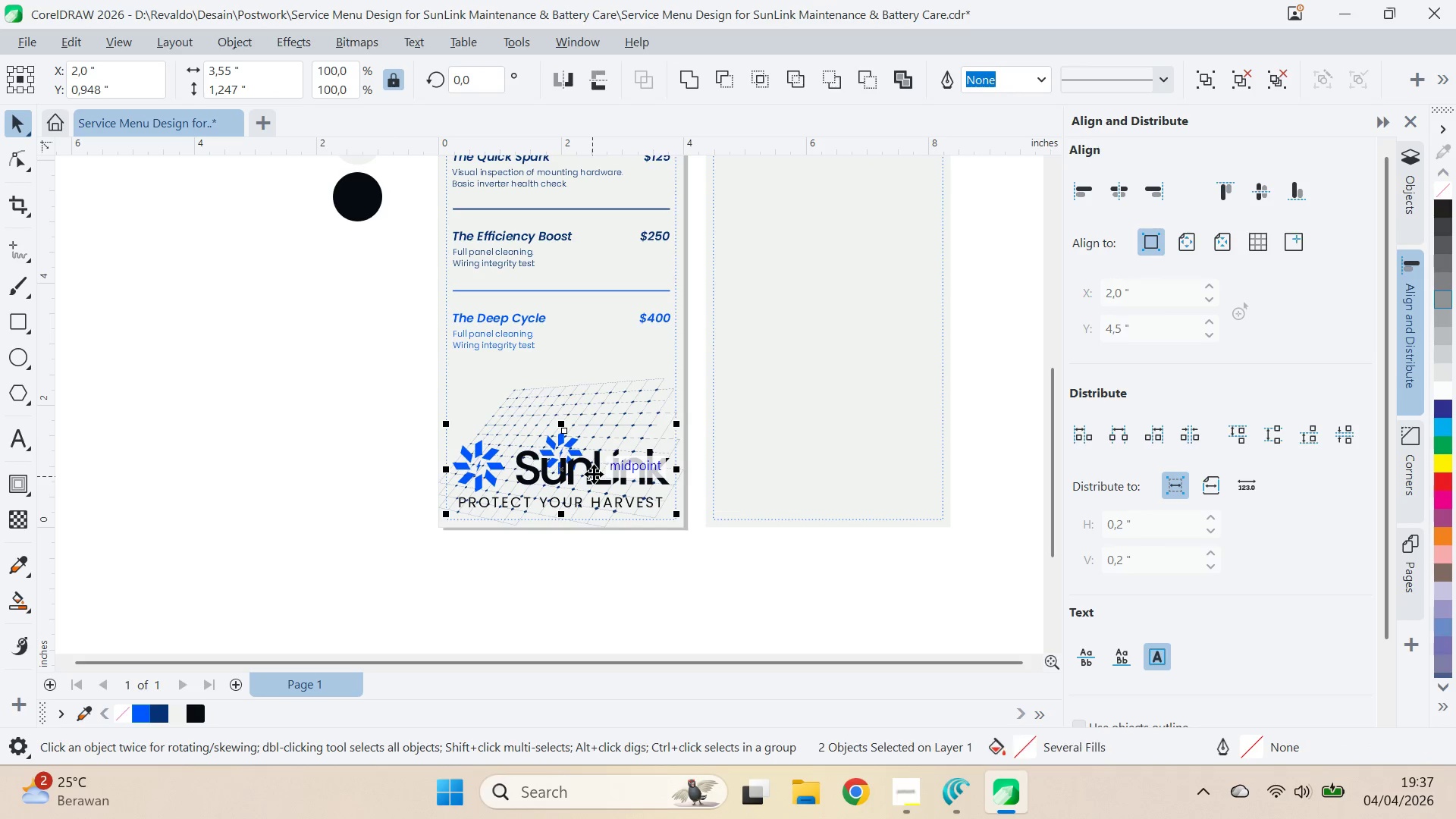 
key(E)
 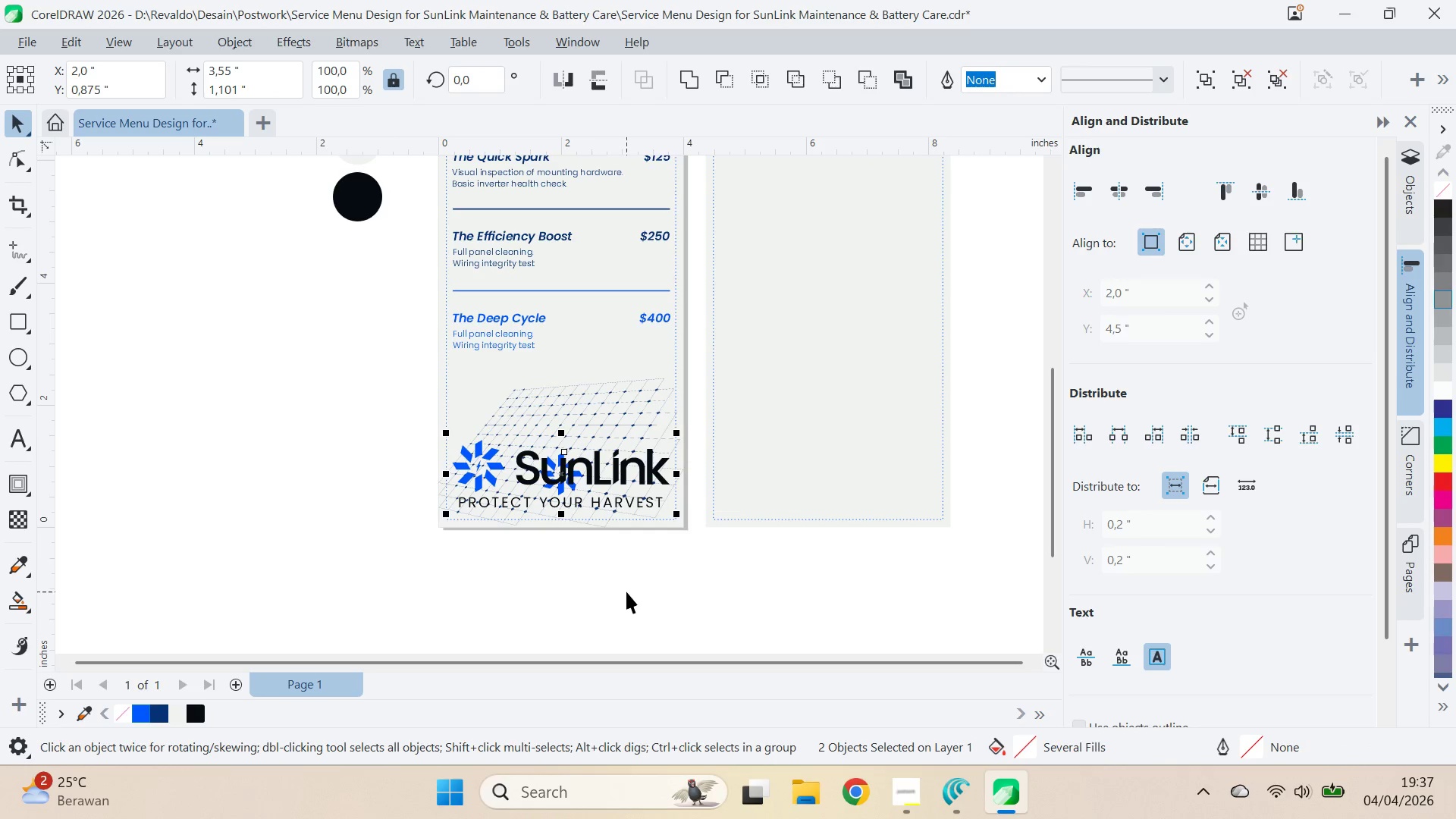 
left_click_drag(start_coordinate=[626, 592], to_coordinate=[626, 585])
 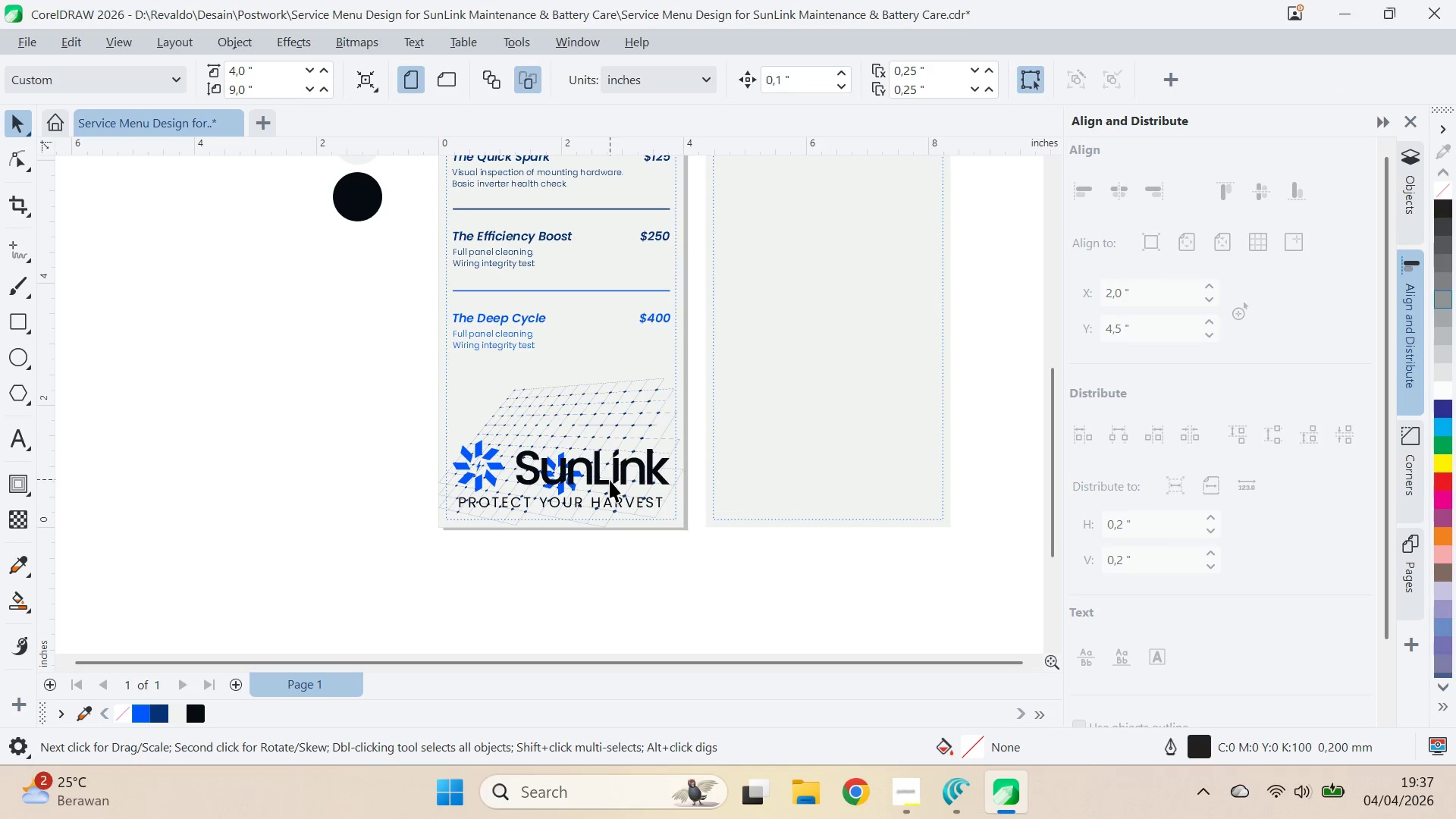 
left_click([610, 481])
 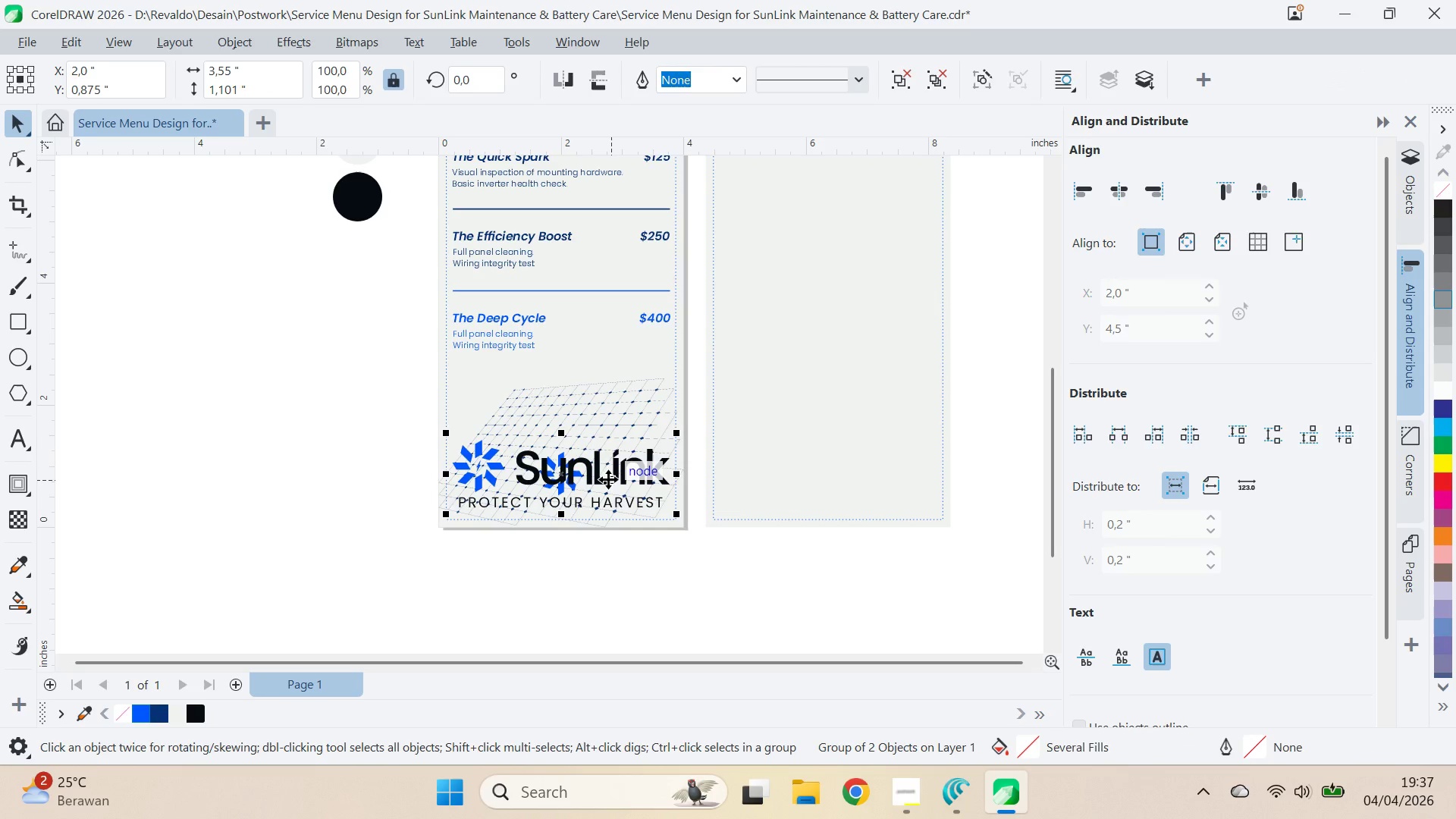 
key(Delete)
 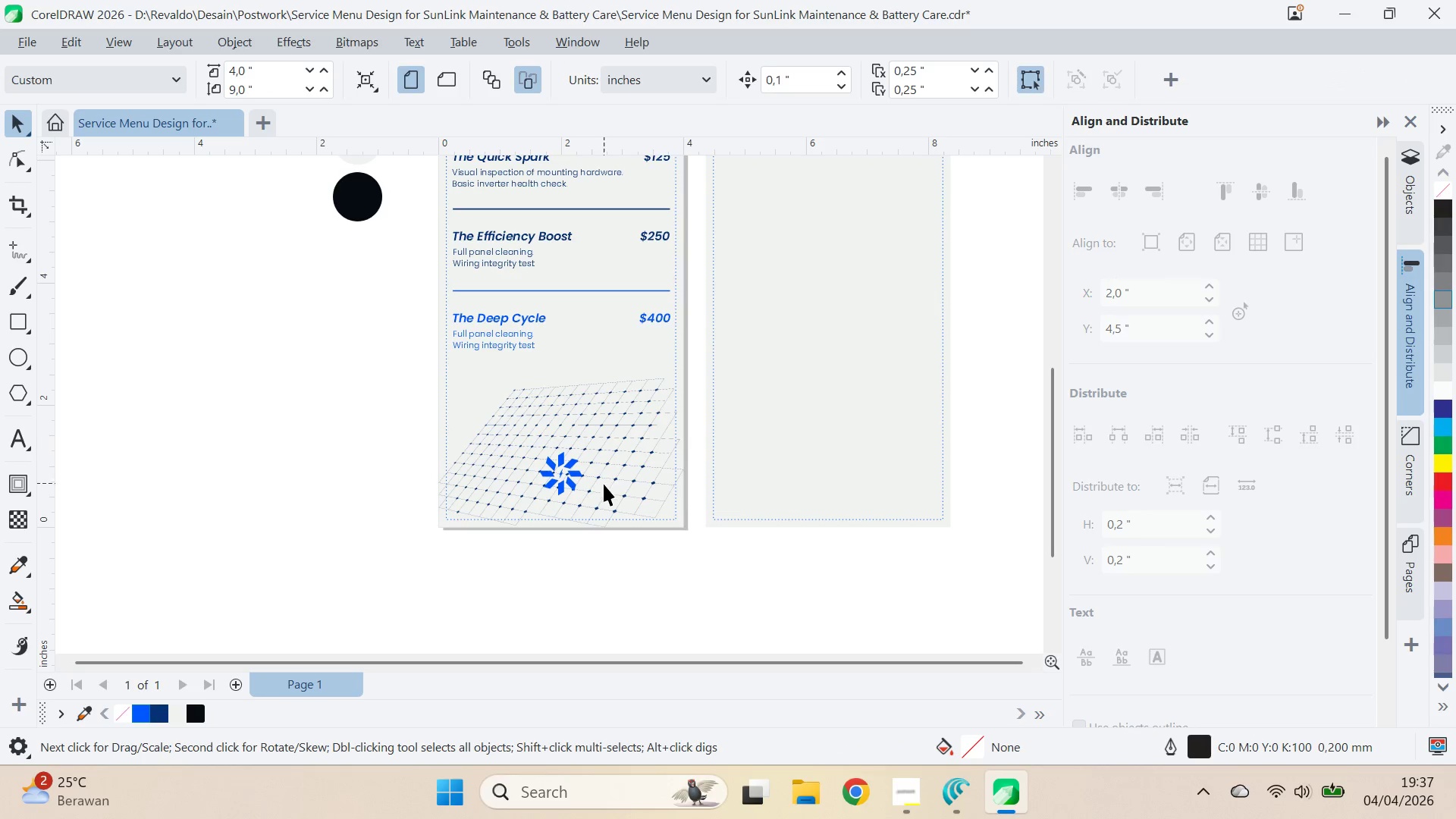 
key(Q)
 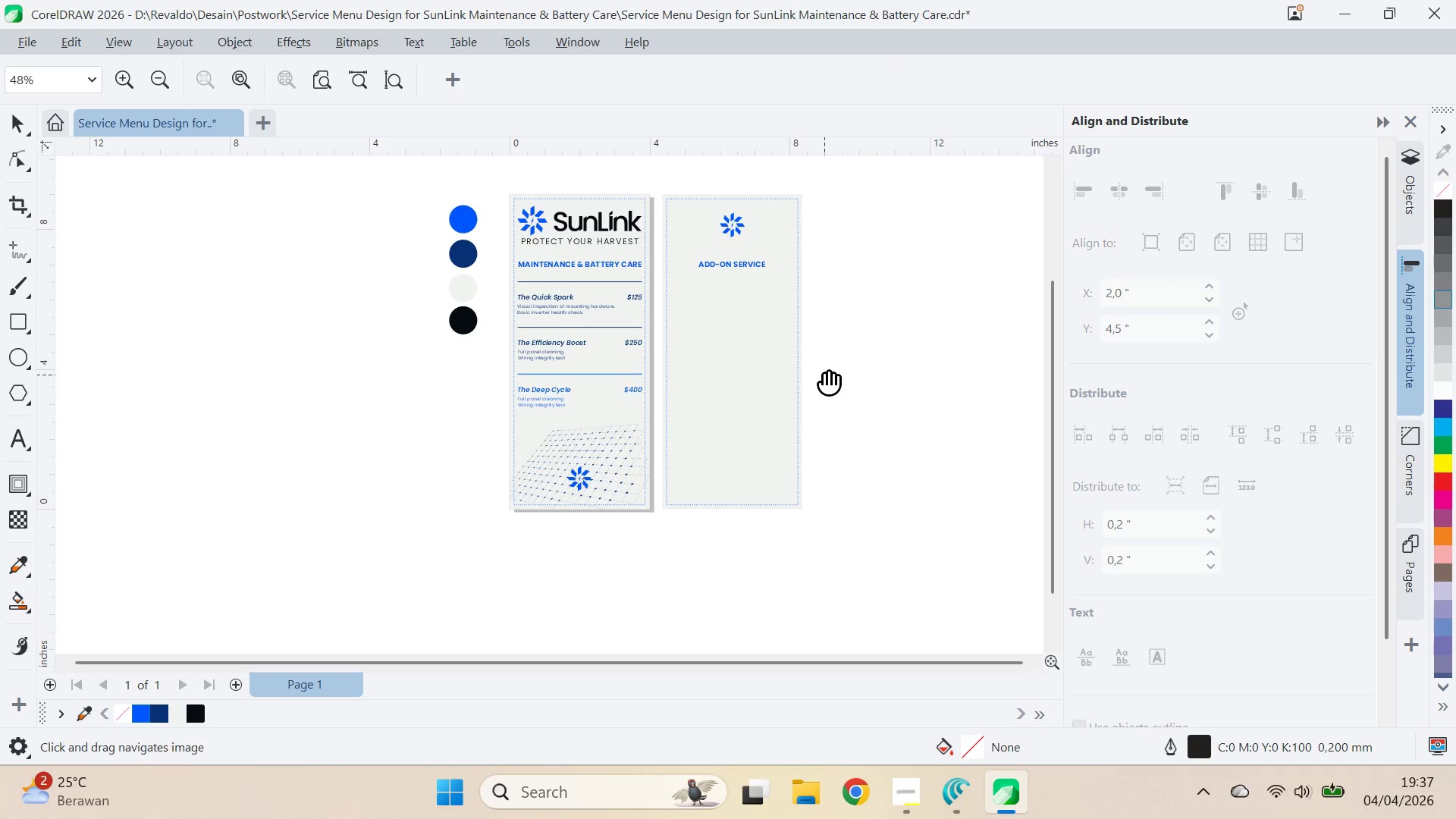 
left_click_drag(start_coordinate=[824, 375], to_coordinate=[696, 401])
 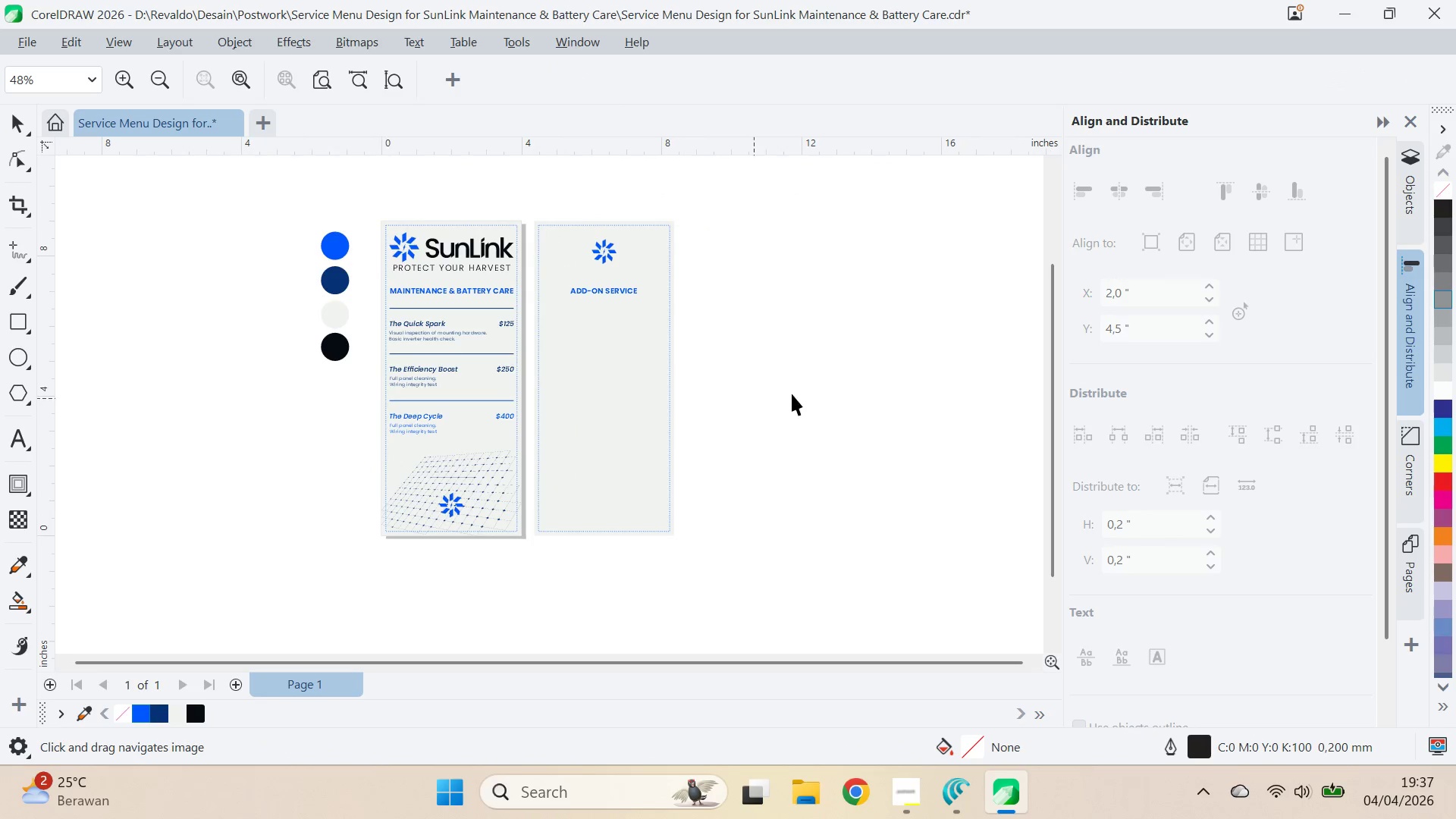 
scroll: coordinate [605, 485], scroll_direction: down, amount: 3.0
 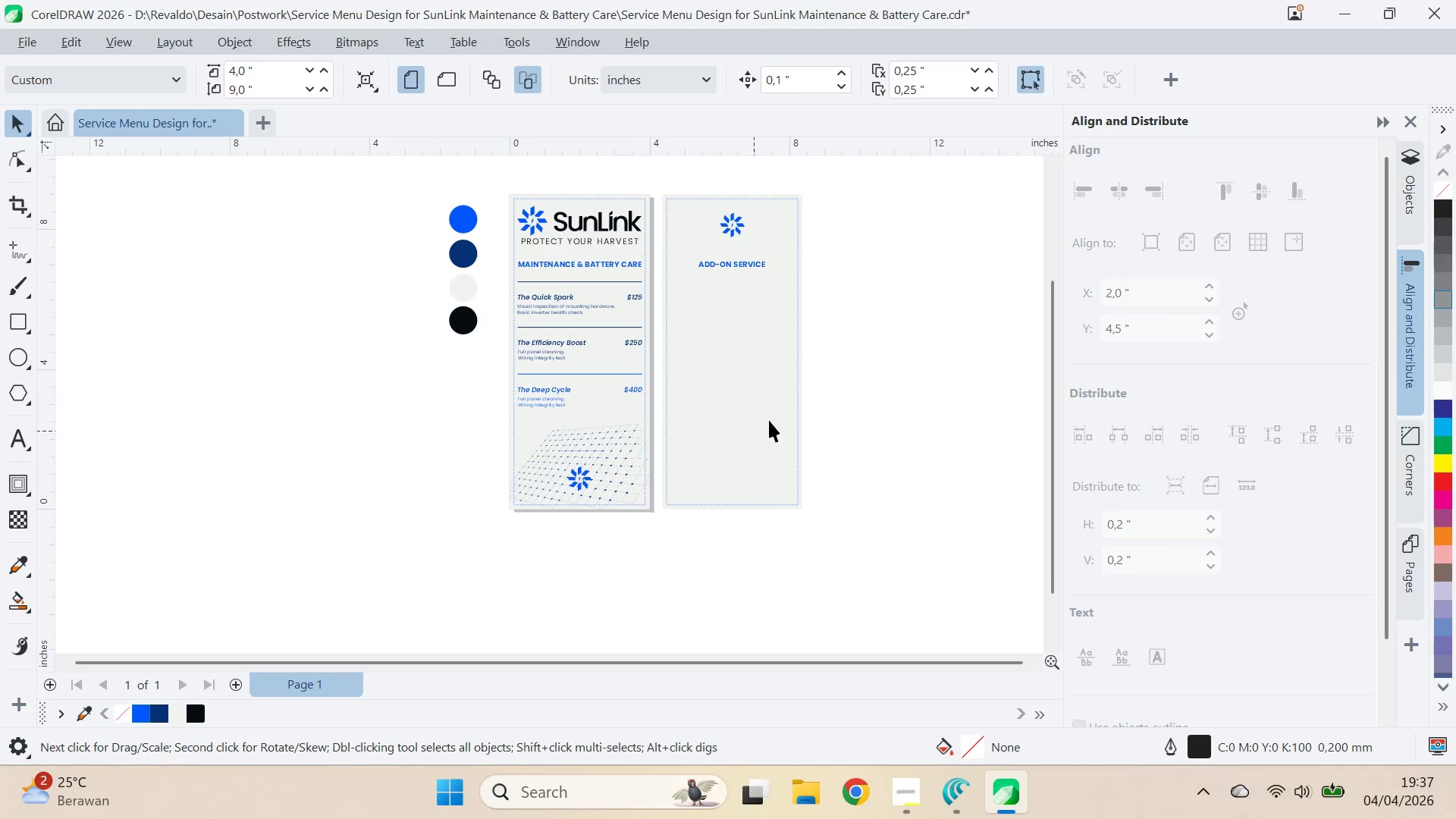 
type(vqv)
 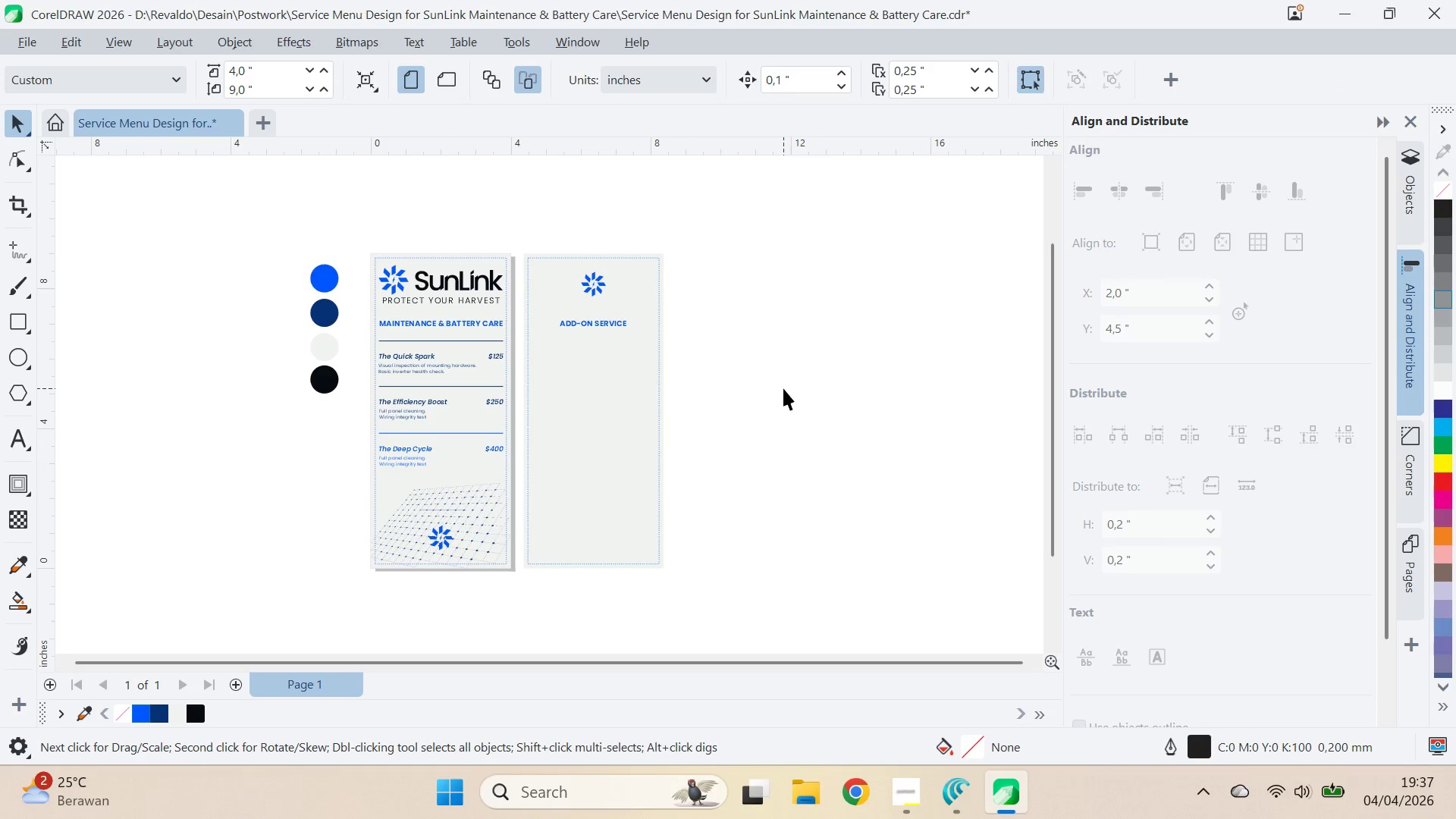 
left_click_drag(start_coordinate=[794, 356], to_coordinate=[783, 388])
 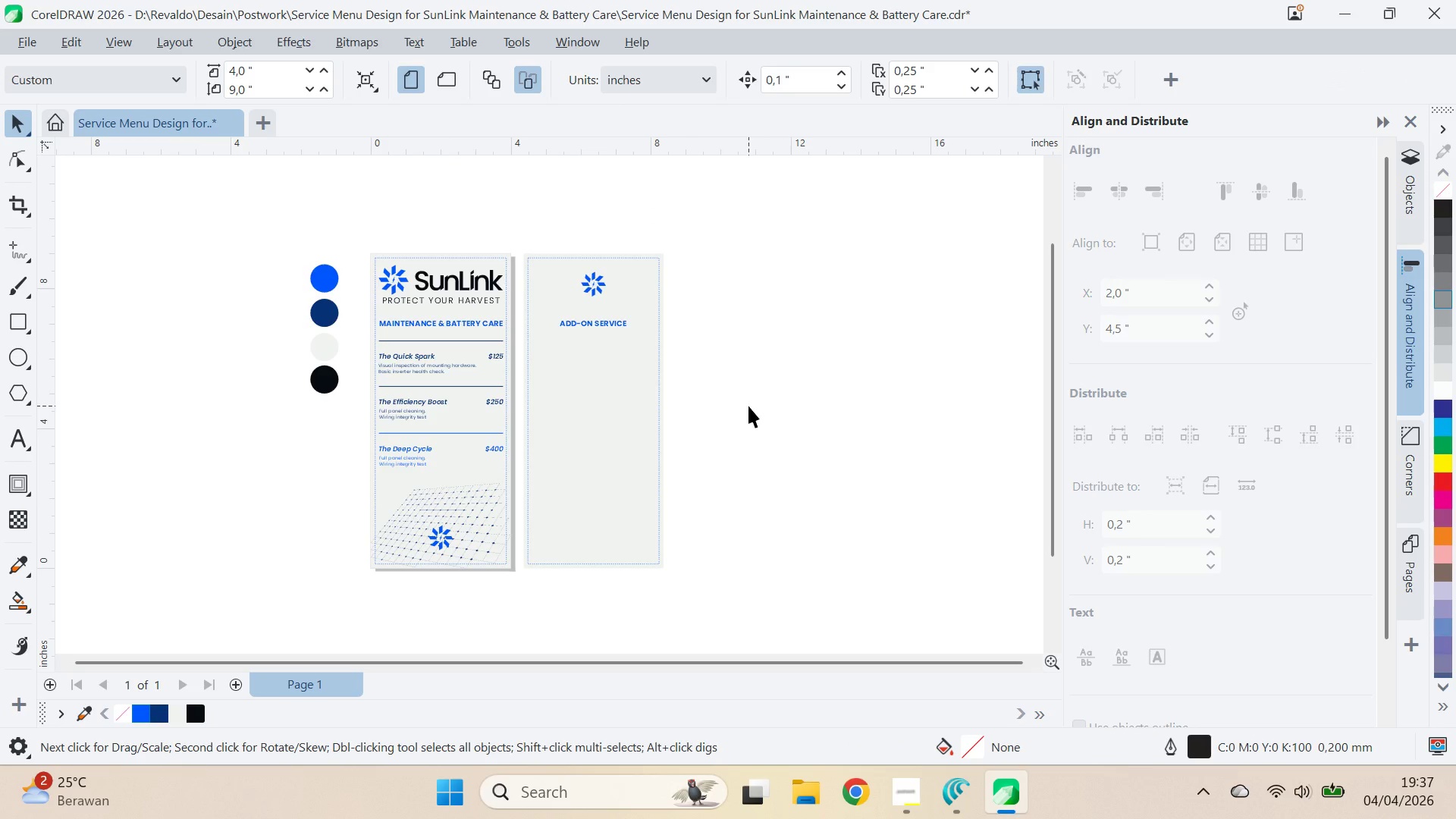 
key(Control+S)
 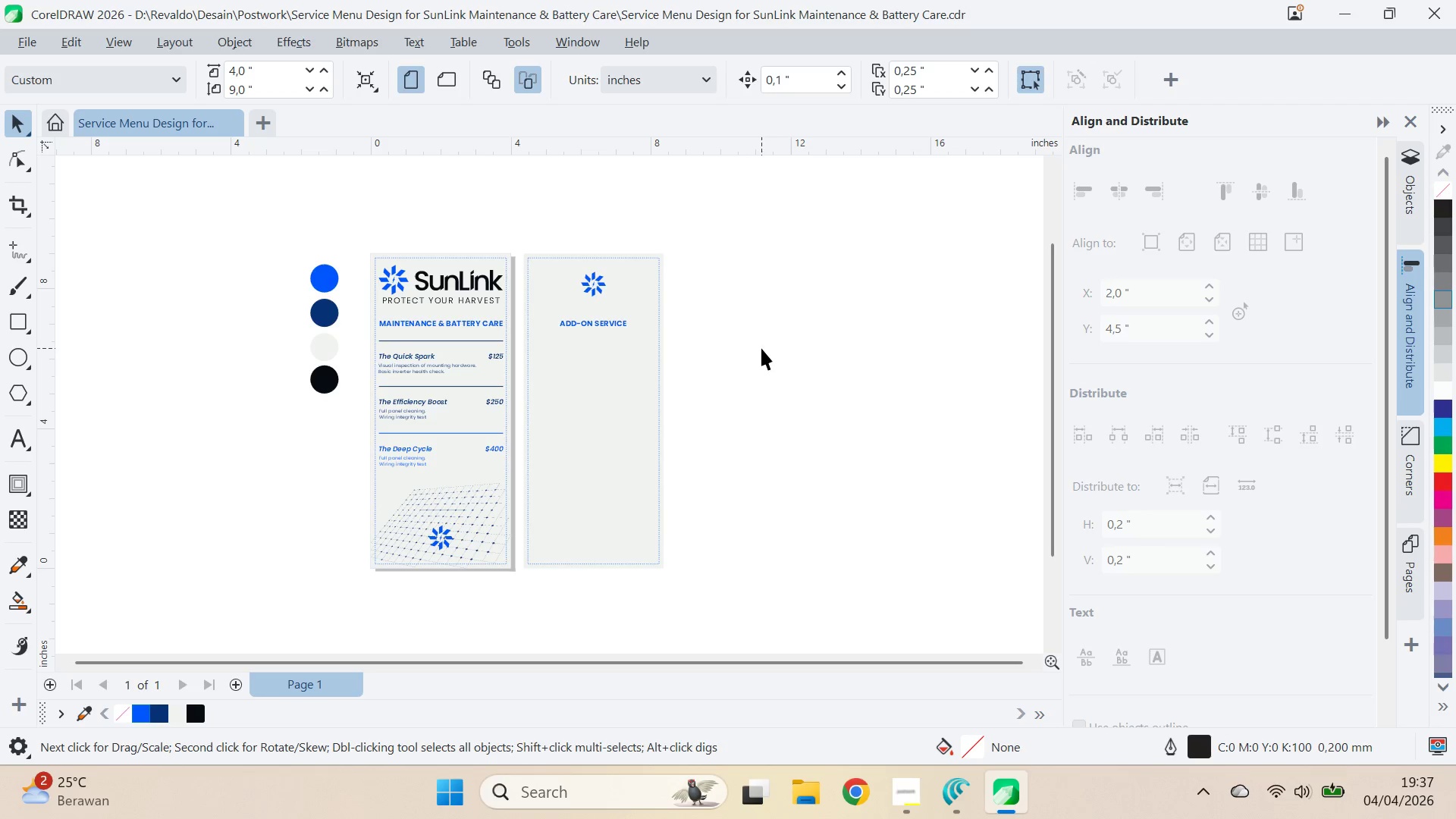 
wait(7.75)
 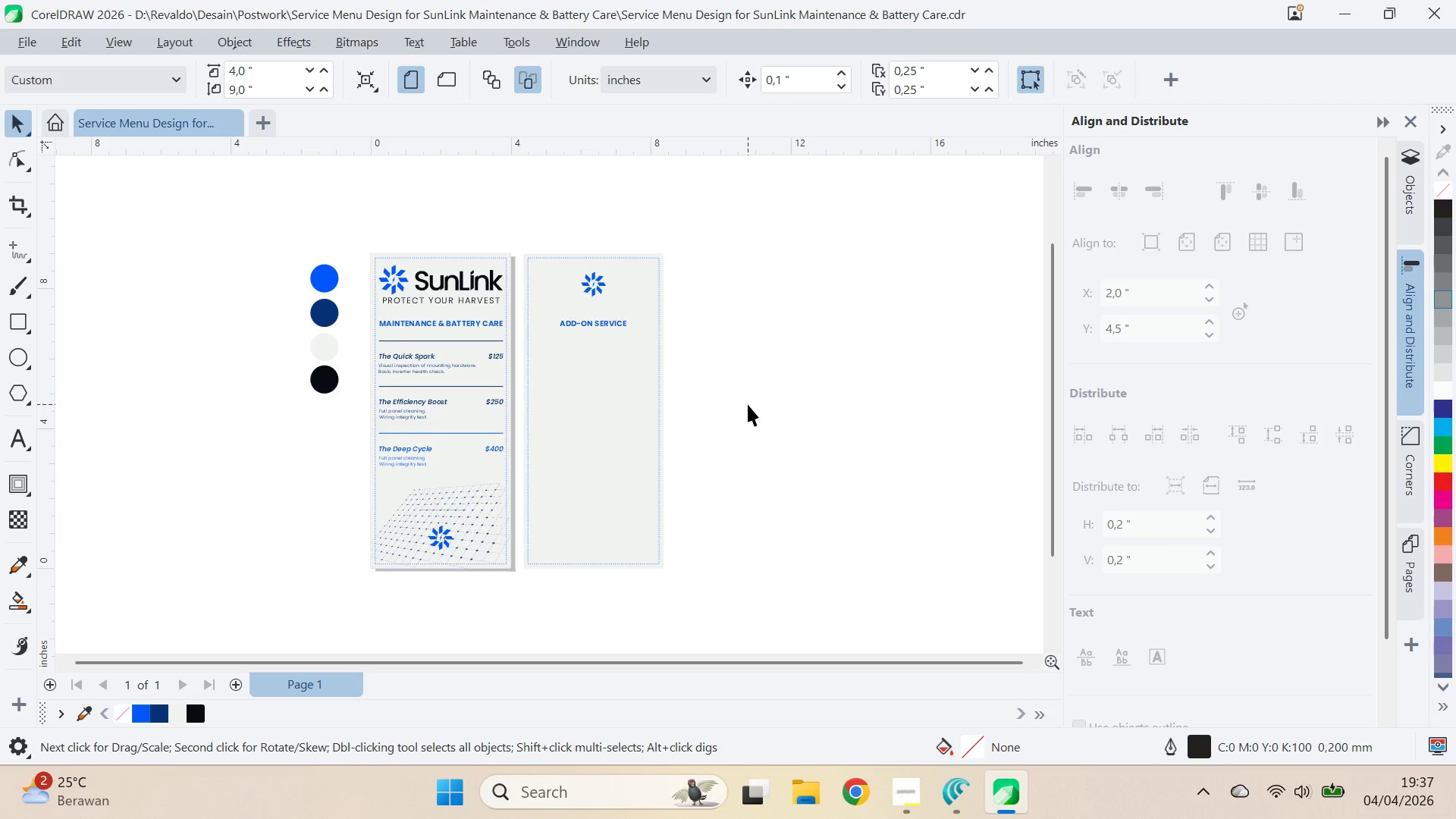 
left_click([595, 294])
 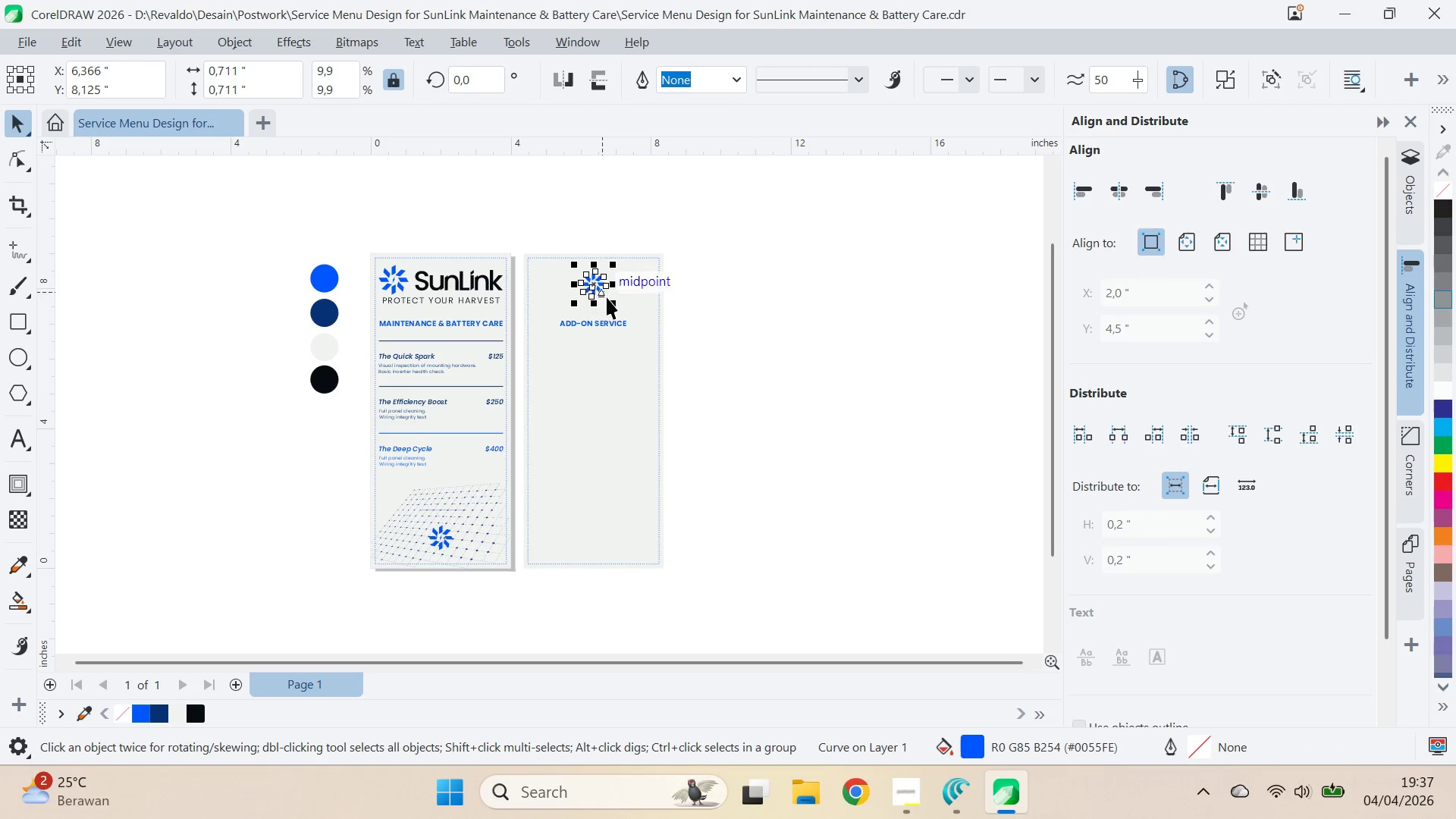 
scroll: coordinate [584, 328], scroll_direction: up, amount: 6.0
 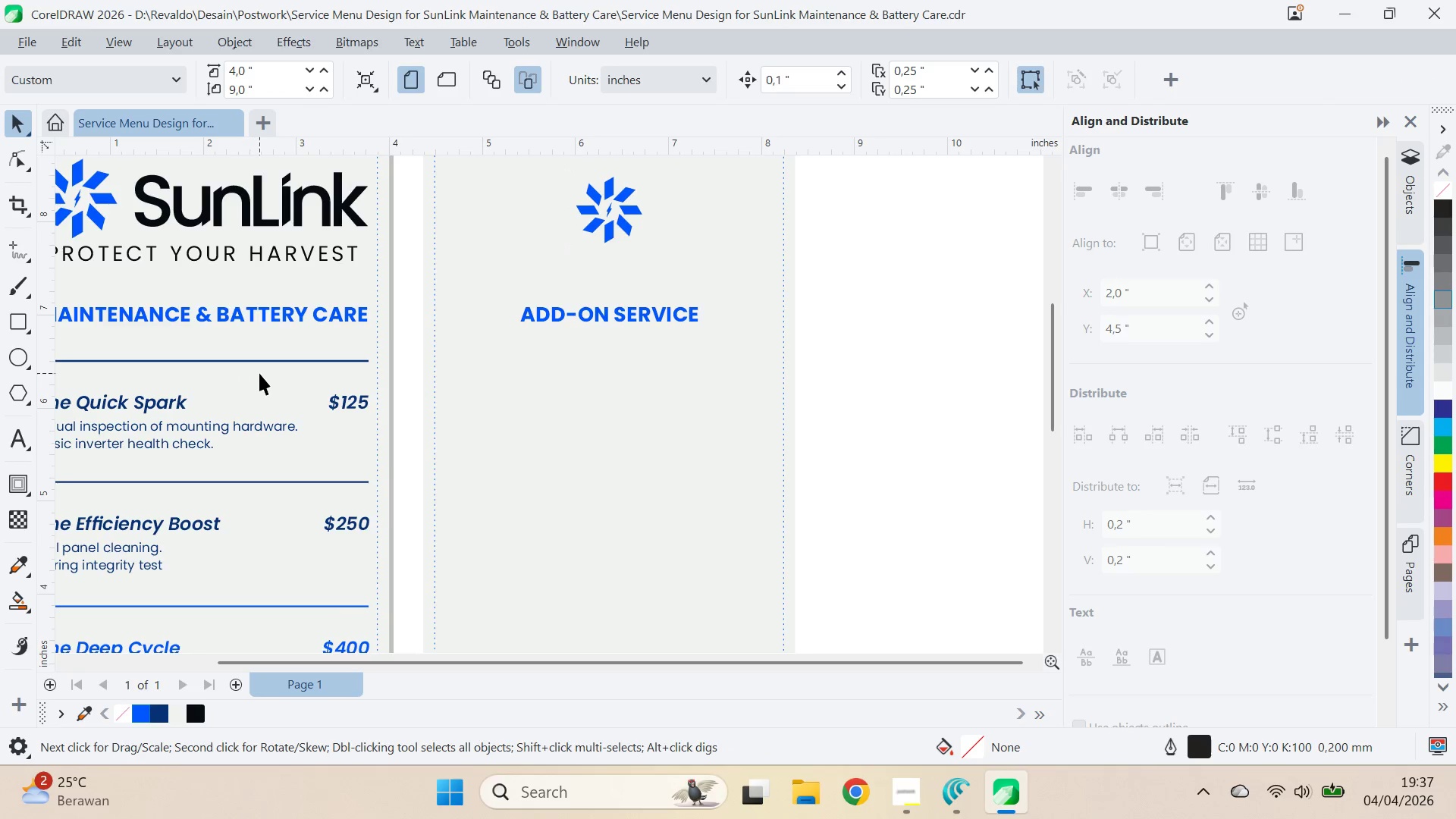 
left_click_drag(start_coordinate=[261, 358], to_coordinate=[380, 366])
 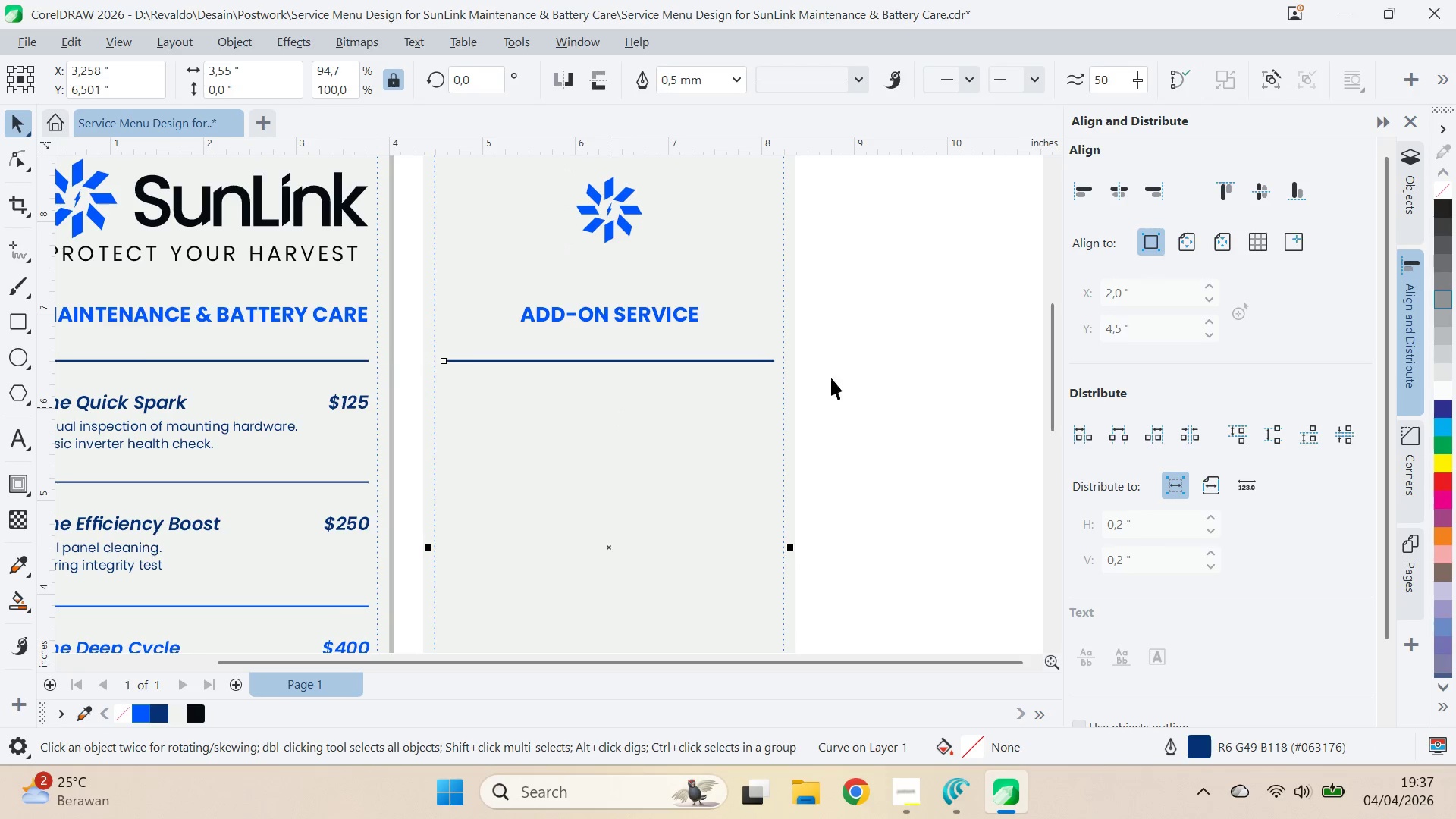 
hold_key(key=ShiftLeft, duration=1.0)
right_click([380, 366])
 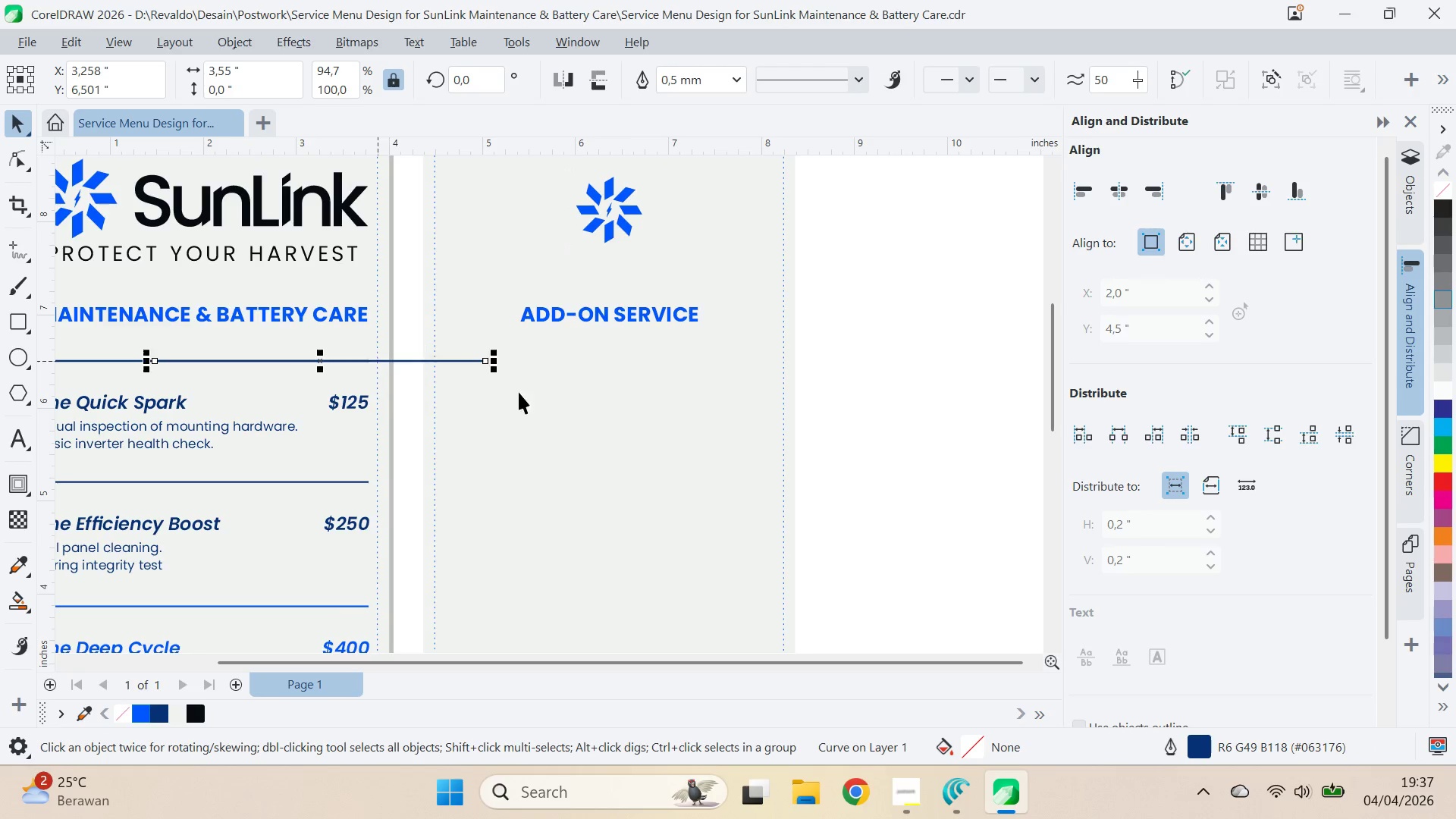 
left_click([380, 366])
 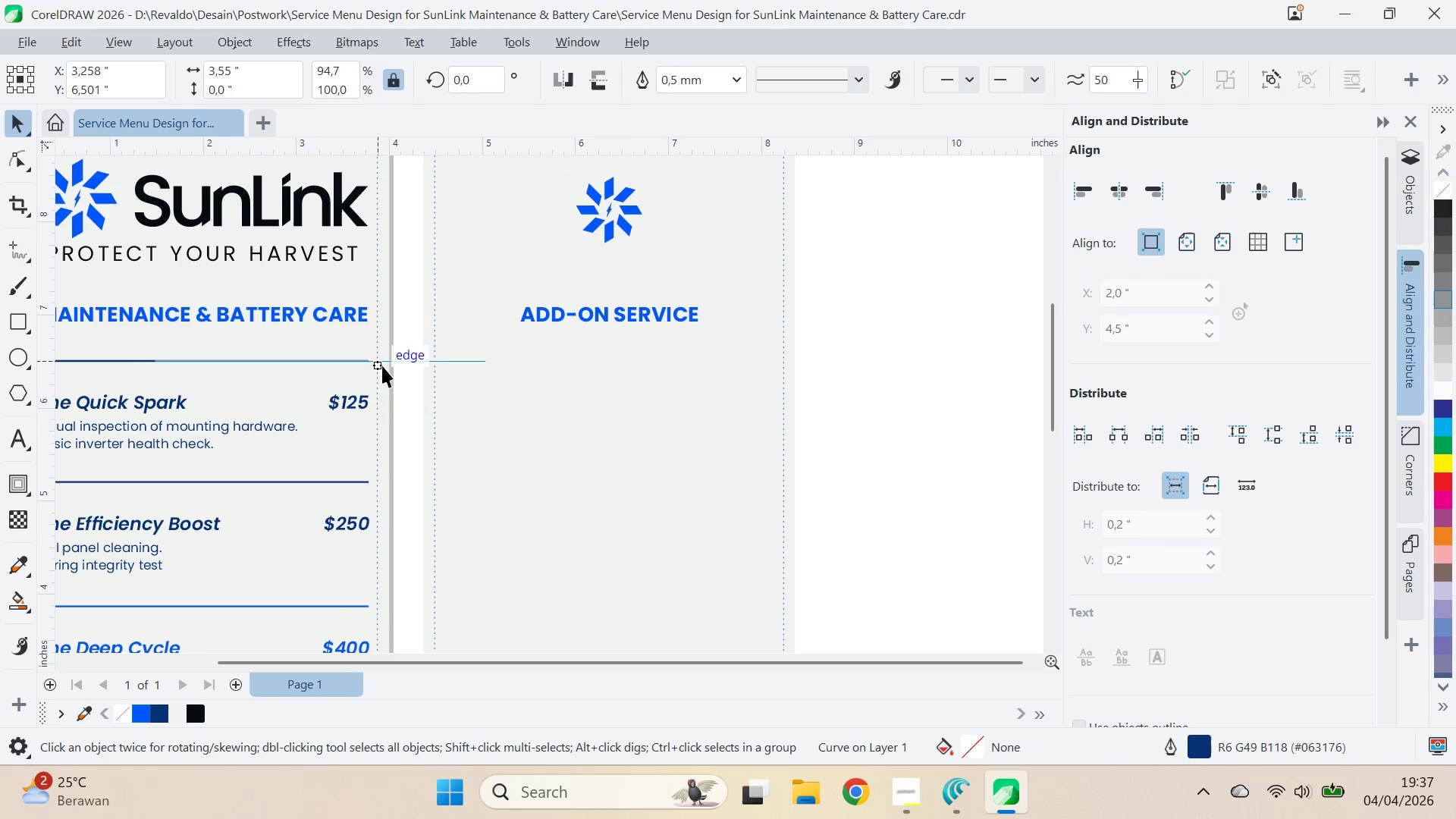 
left_click([610, 407])
 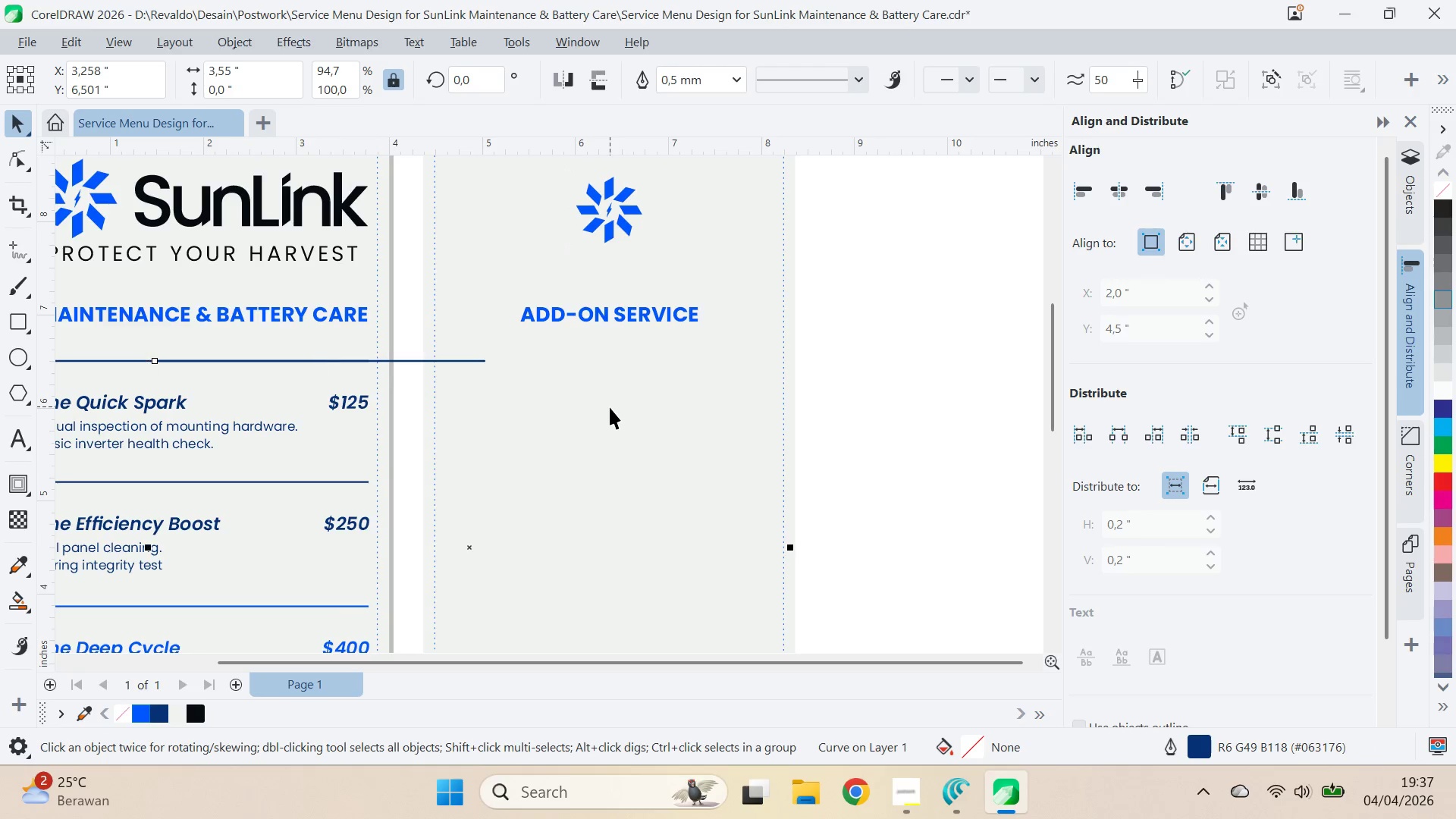 
key(C)
 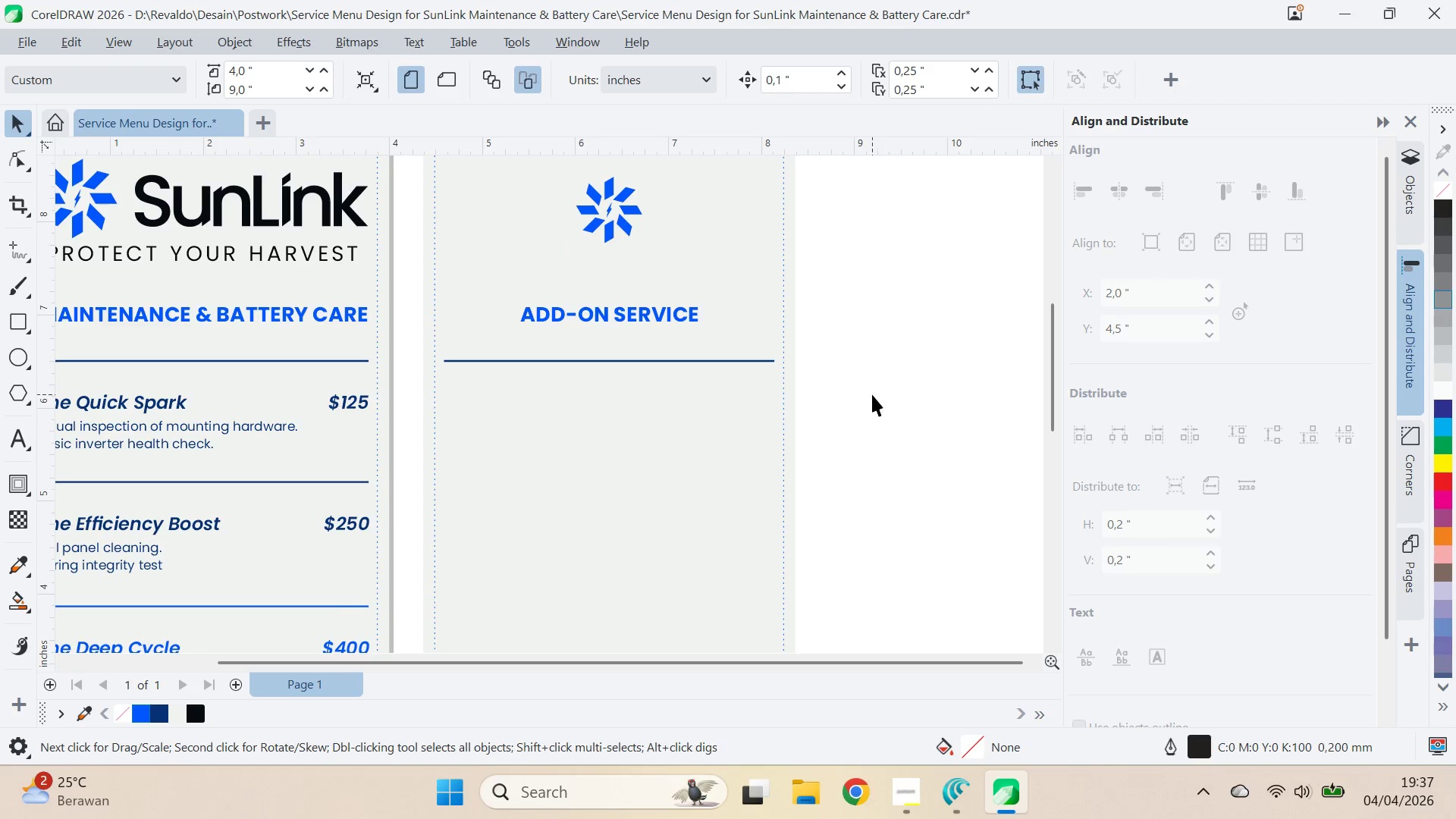 
scroll: coordinate [872, 395], scroll_direction: down, amount: 1.0
 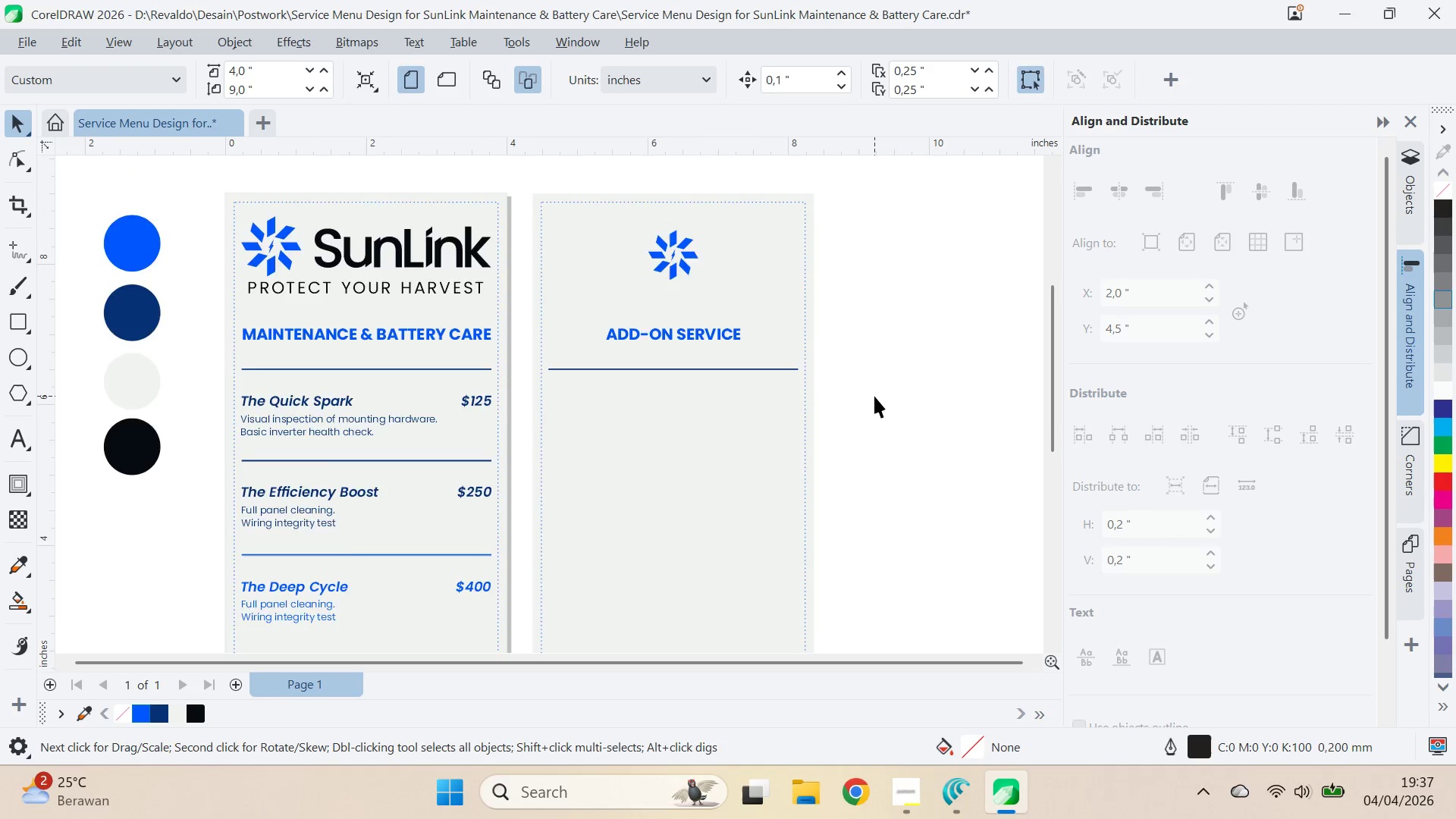 
key(Q)
 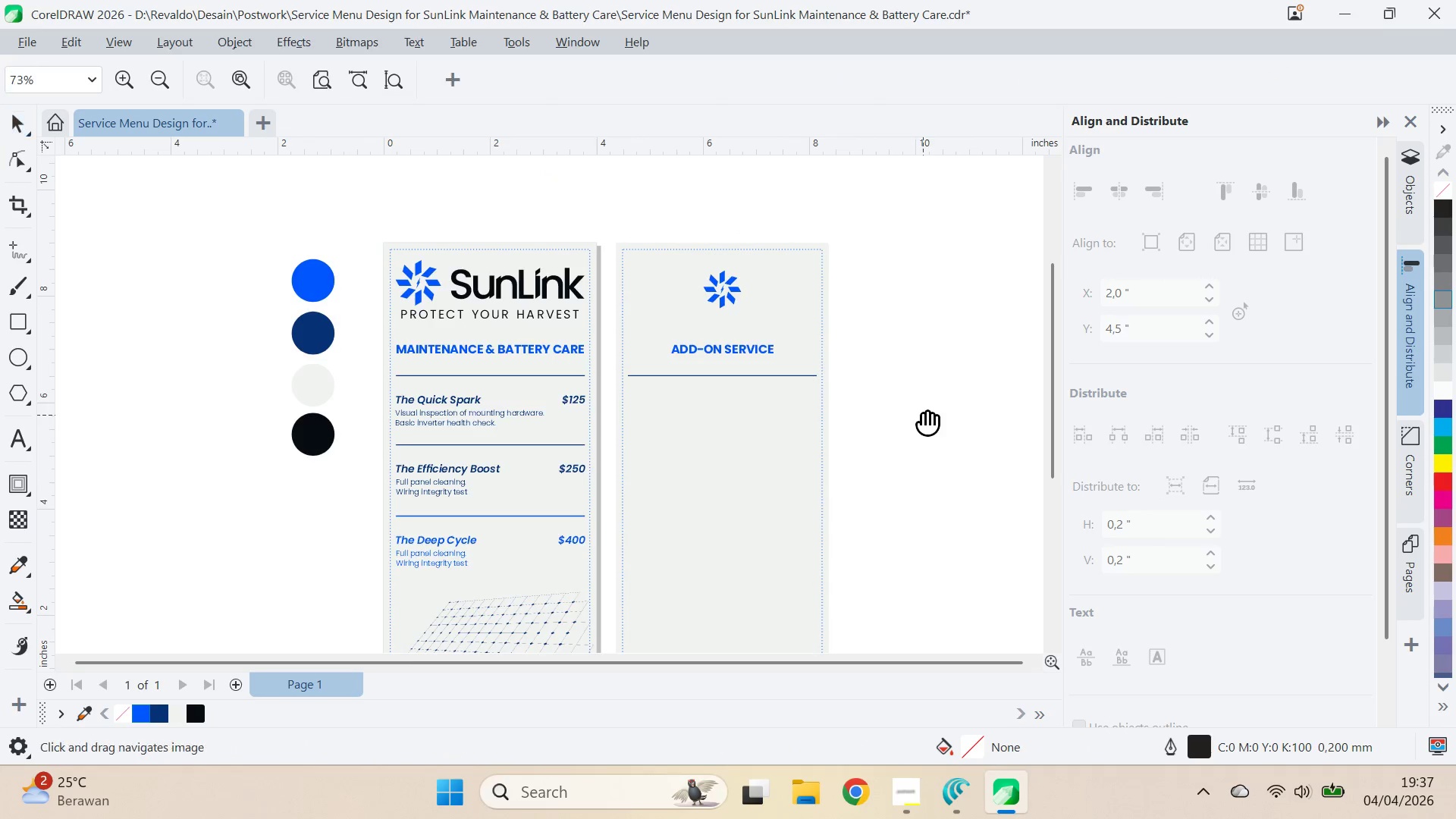 
left_click_drag(start_coordinate=[923, 415], to_coordinate=[820, 347])
 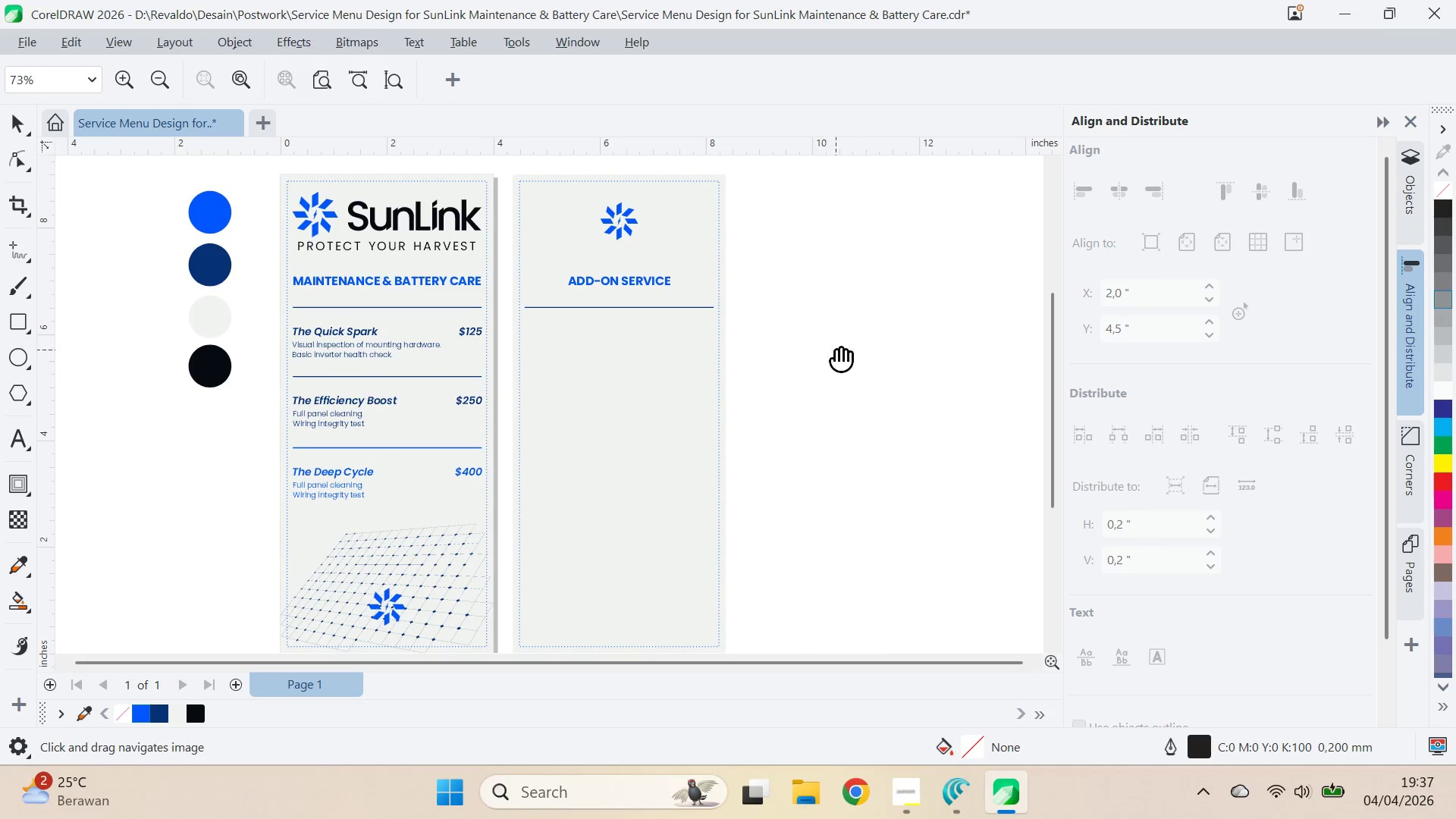 
scroll: coordinate [874, 396], scroll_direction: down, amount: 3.0
 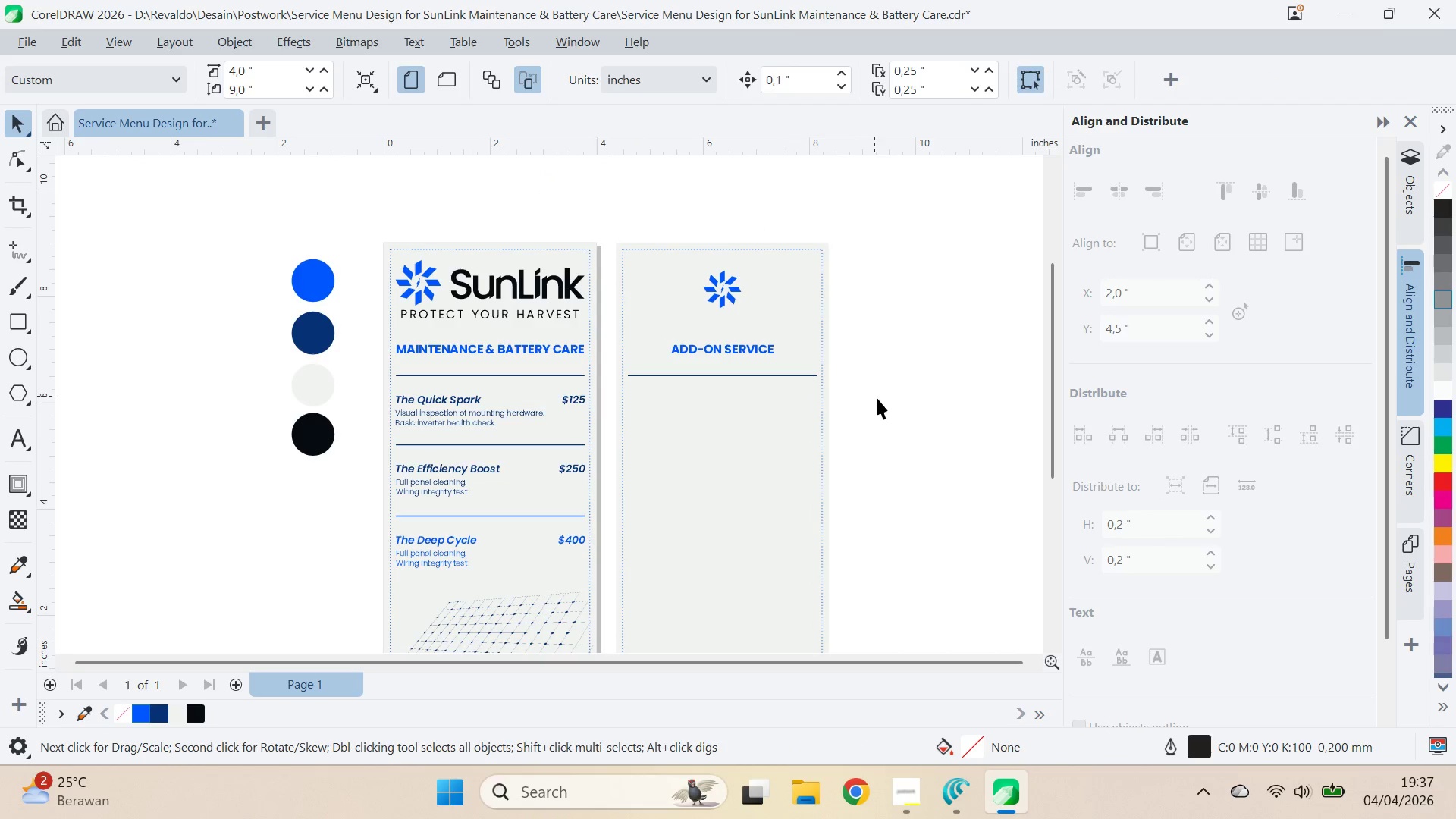 
key(V)
 